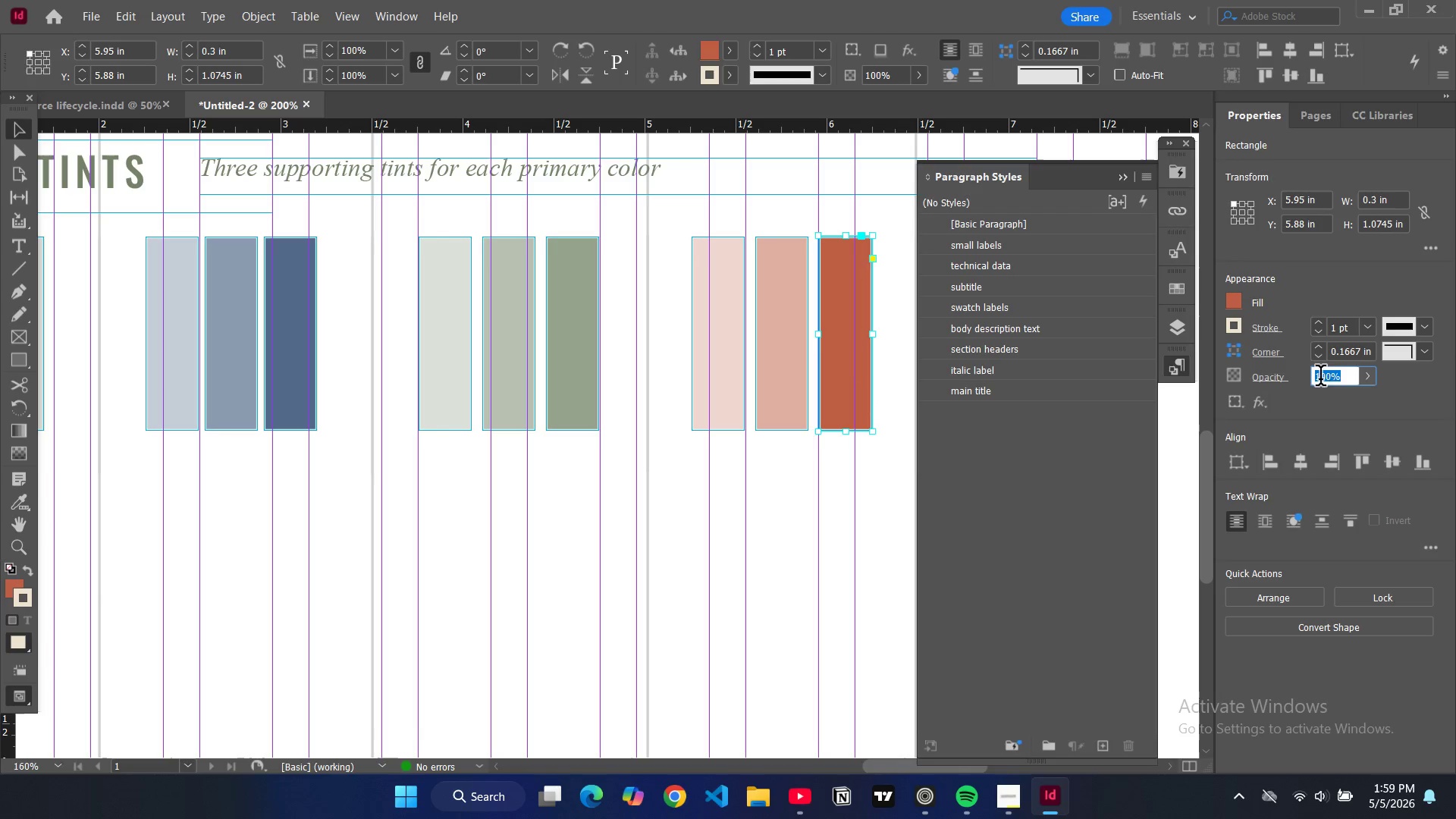 
type(75)
 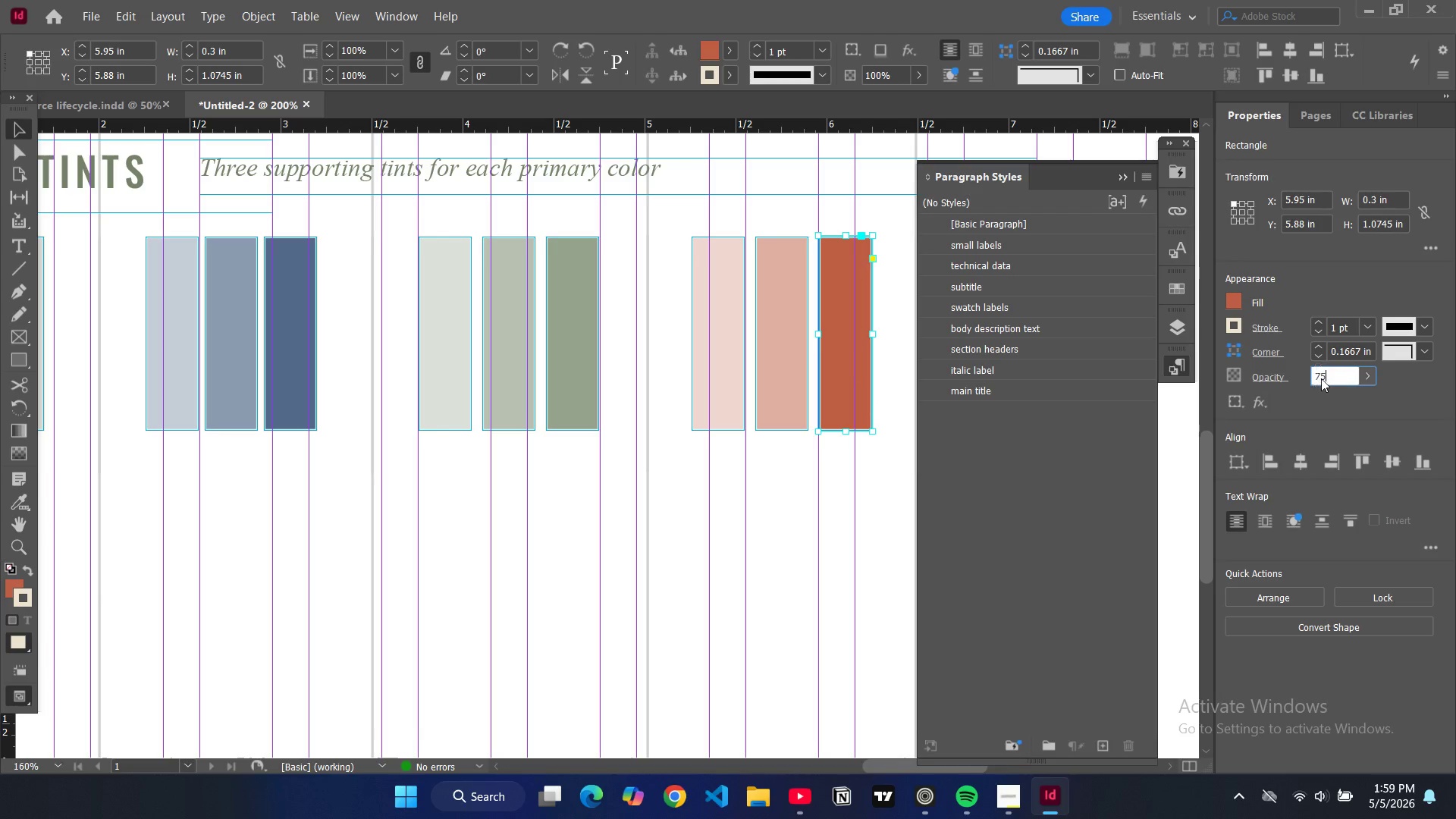 
key(Enter)
 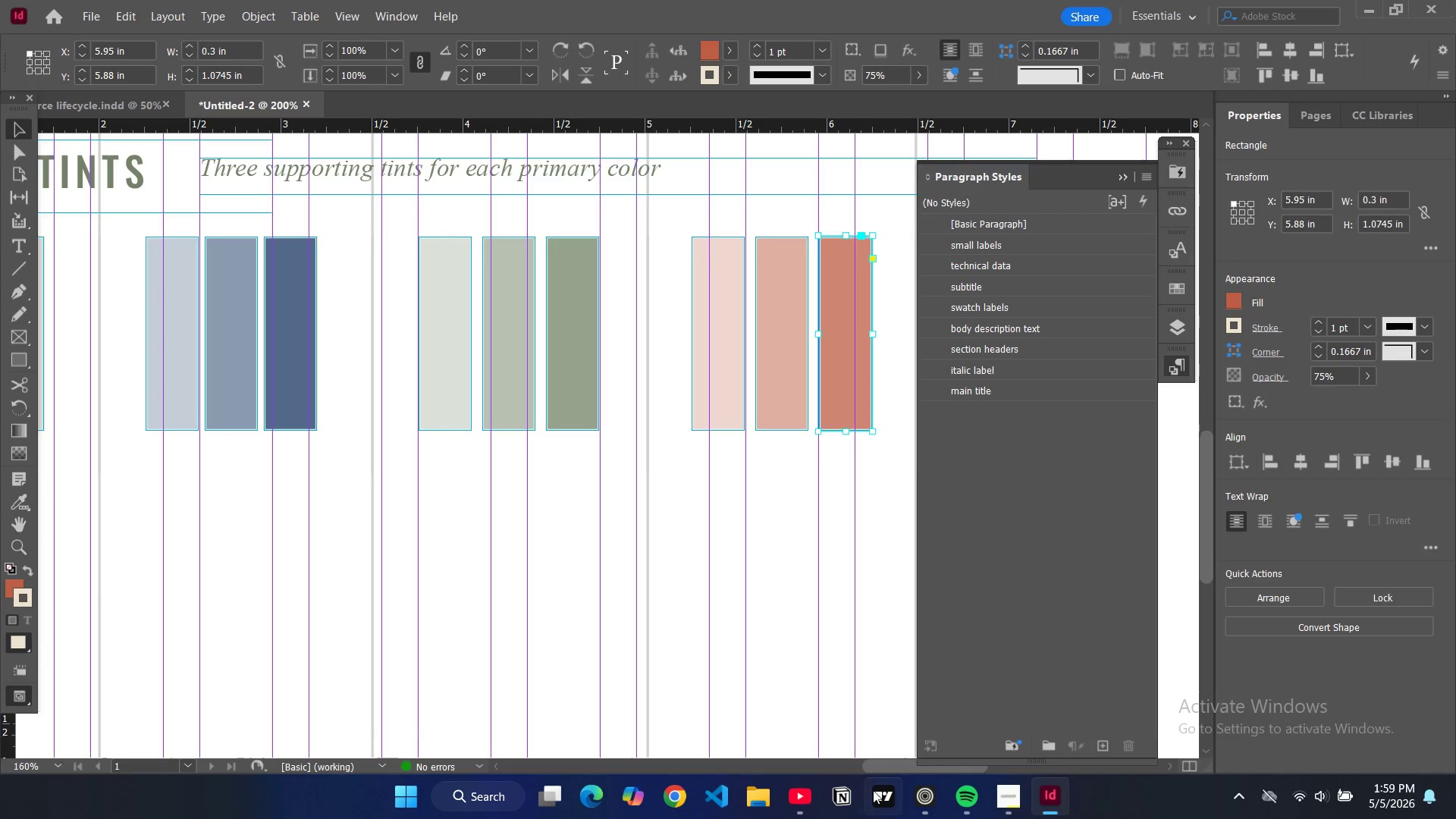 
left_click_drag(start_coordinate=[881, 764], to_coordinate=[944, 759])
 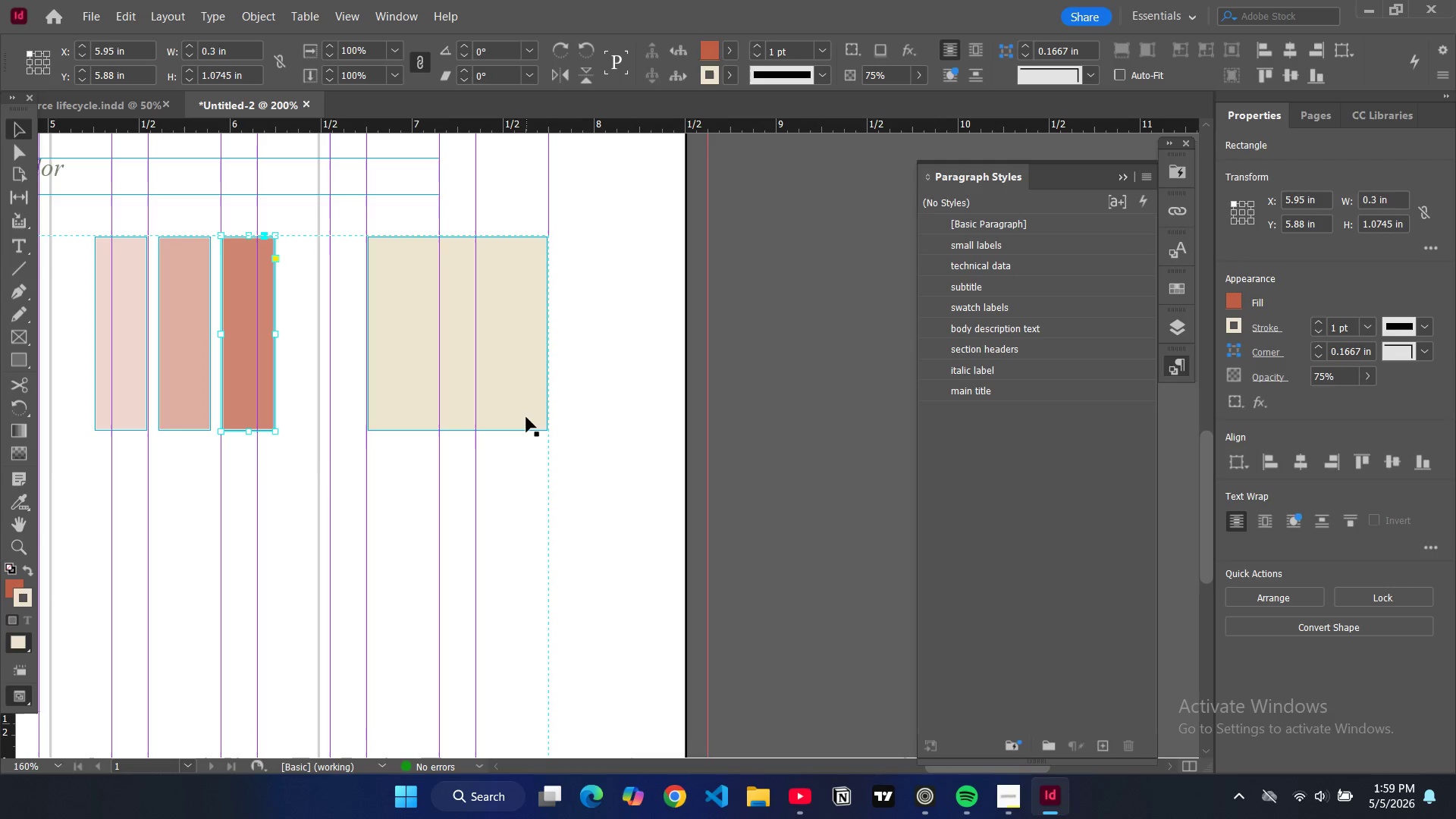 
left_click([526, 417])
 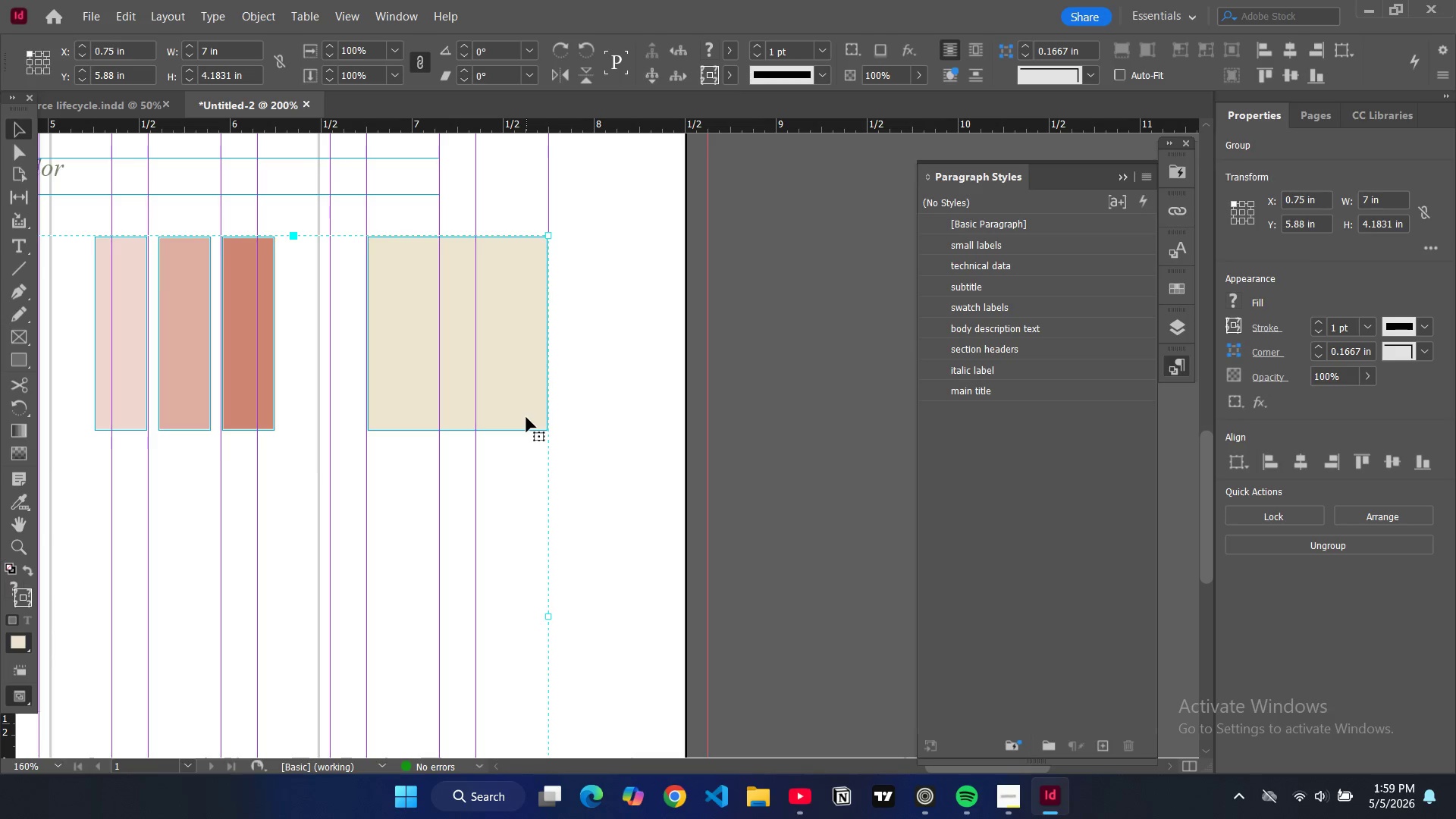 
hold_key(key=ControlLeft, duration=0.31)
 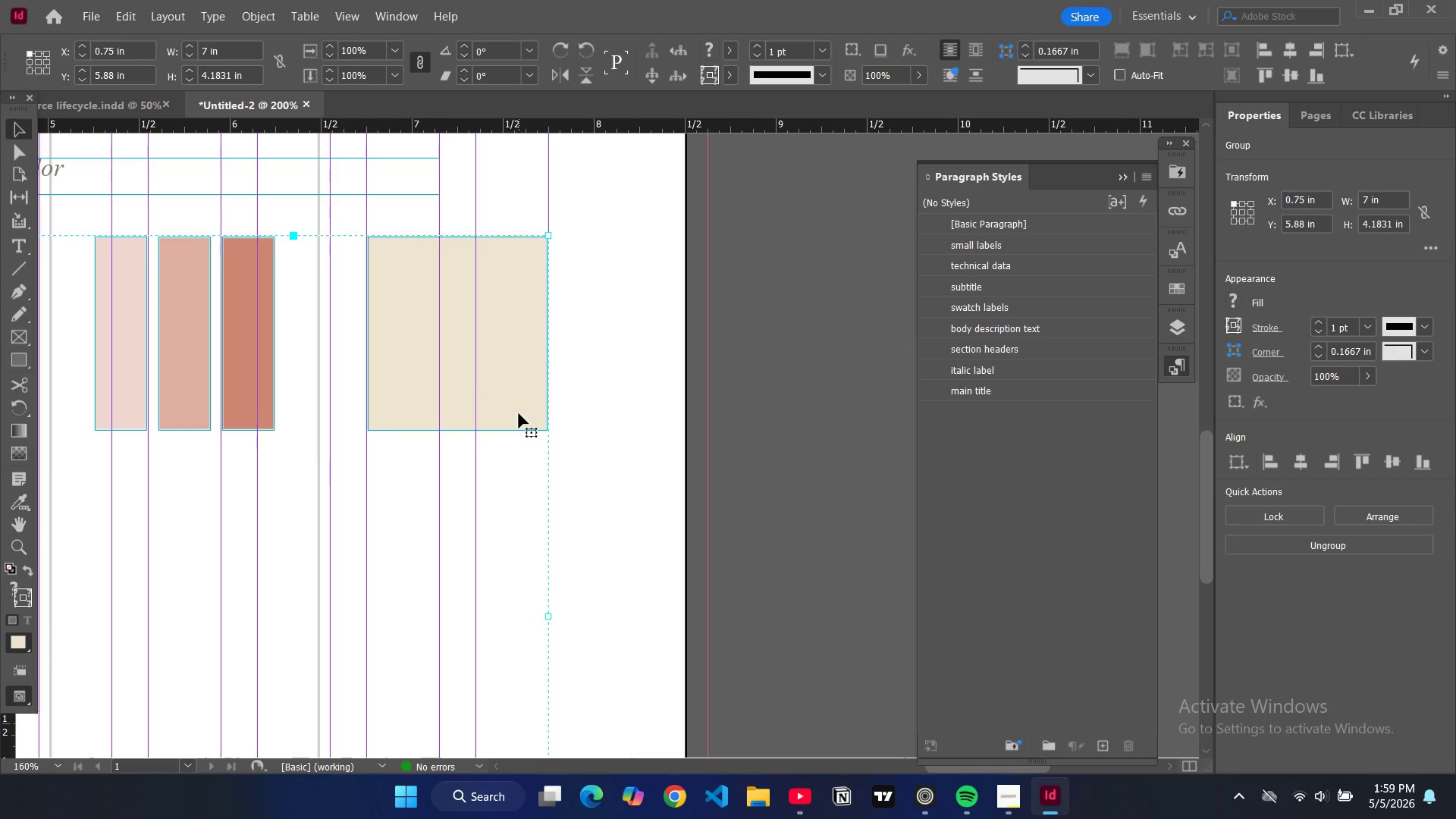 
left_click([519, 413])
 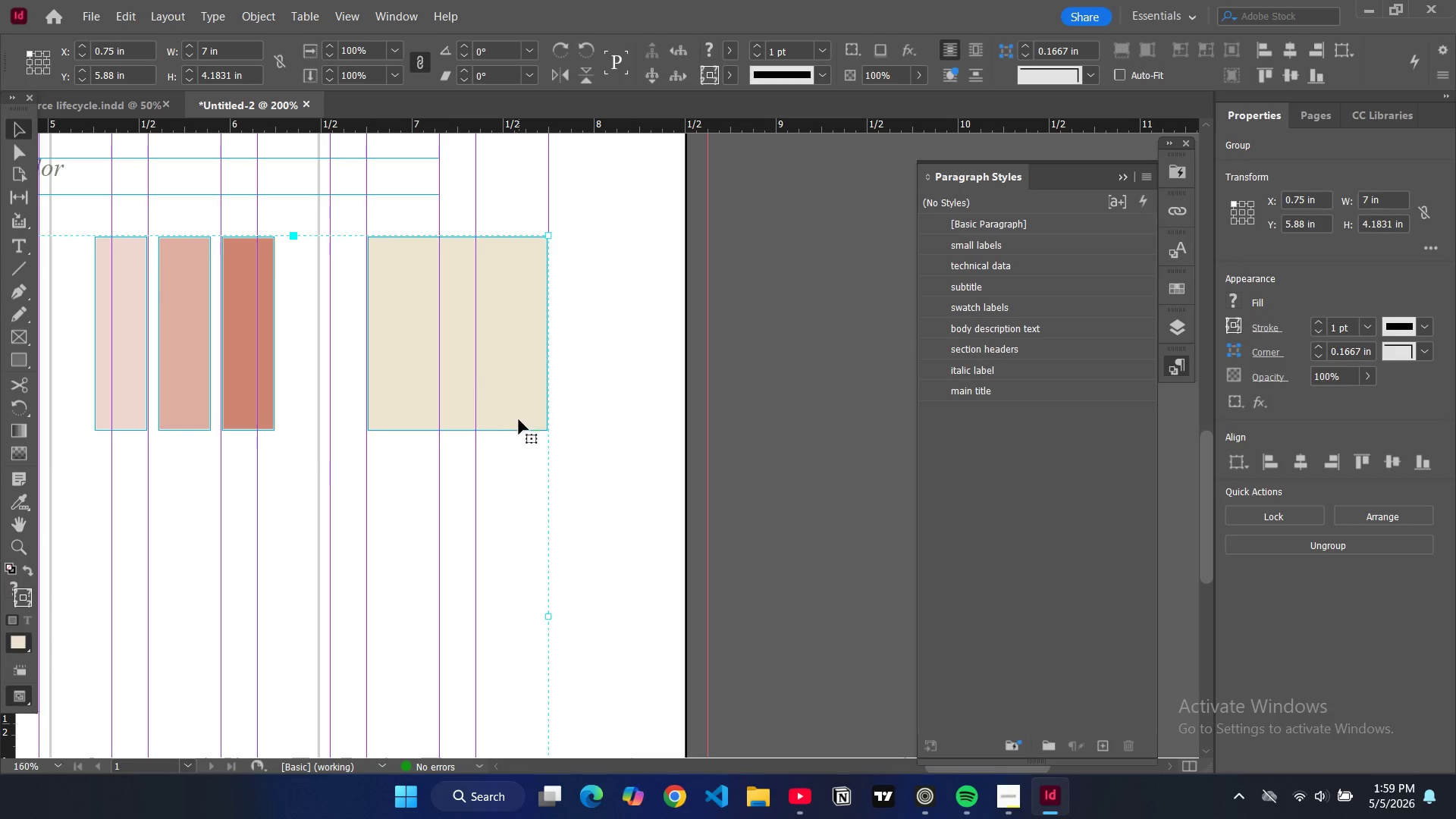 
double_click([519, 419])
 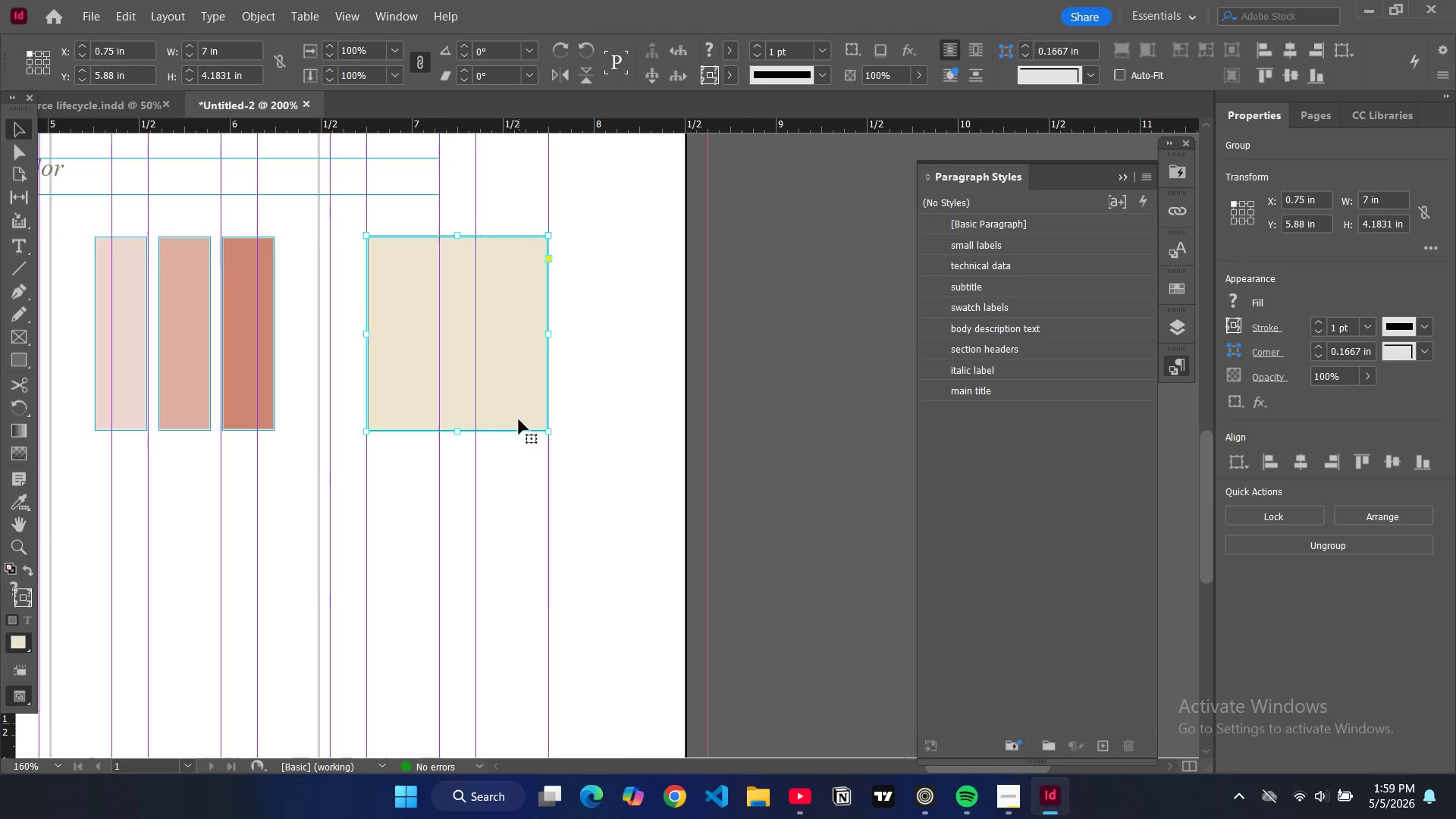 
triple_click([519, 419])
 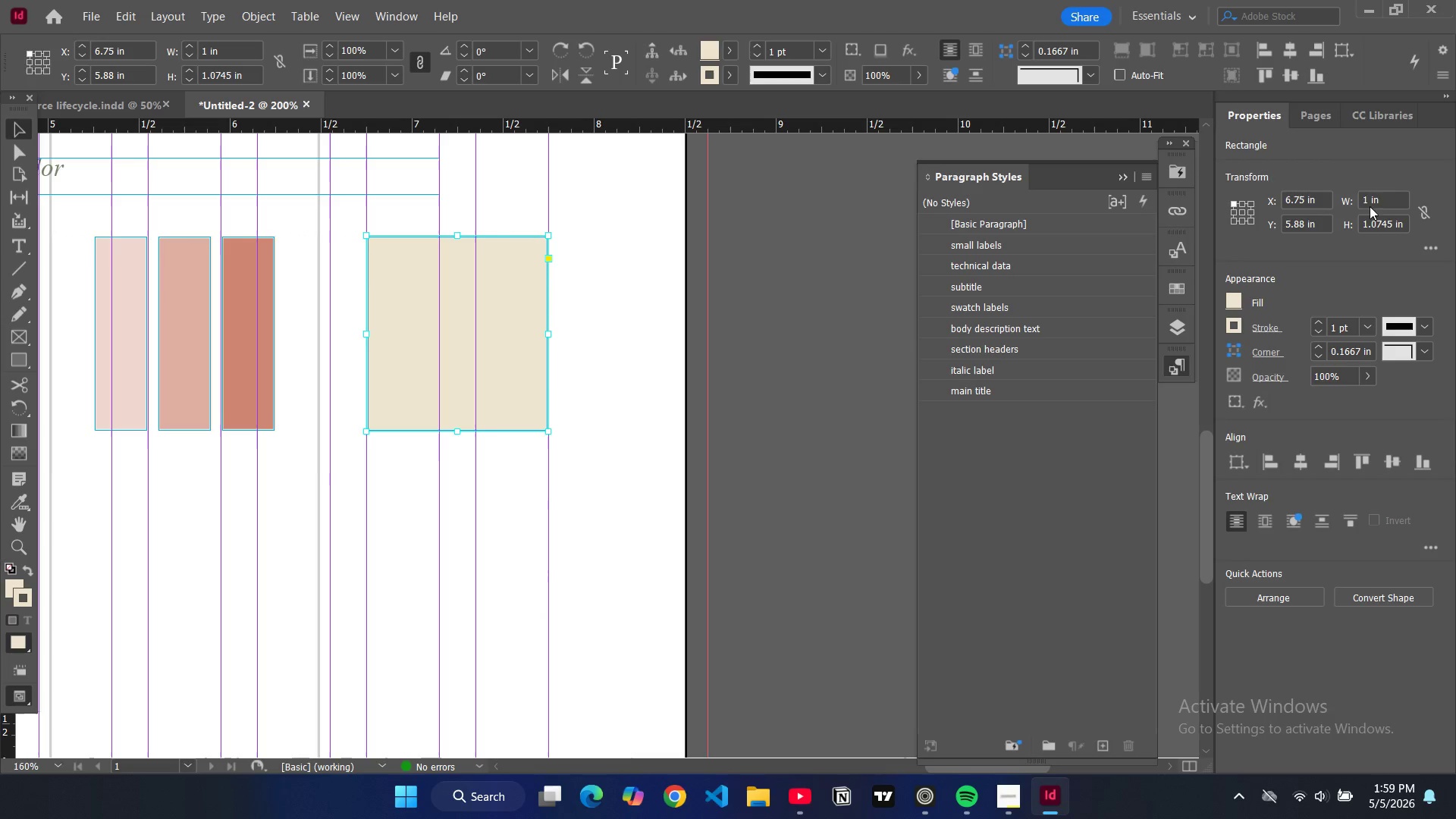 
double_click([1367, 202])
 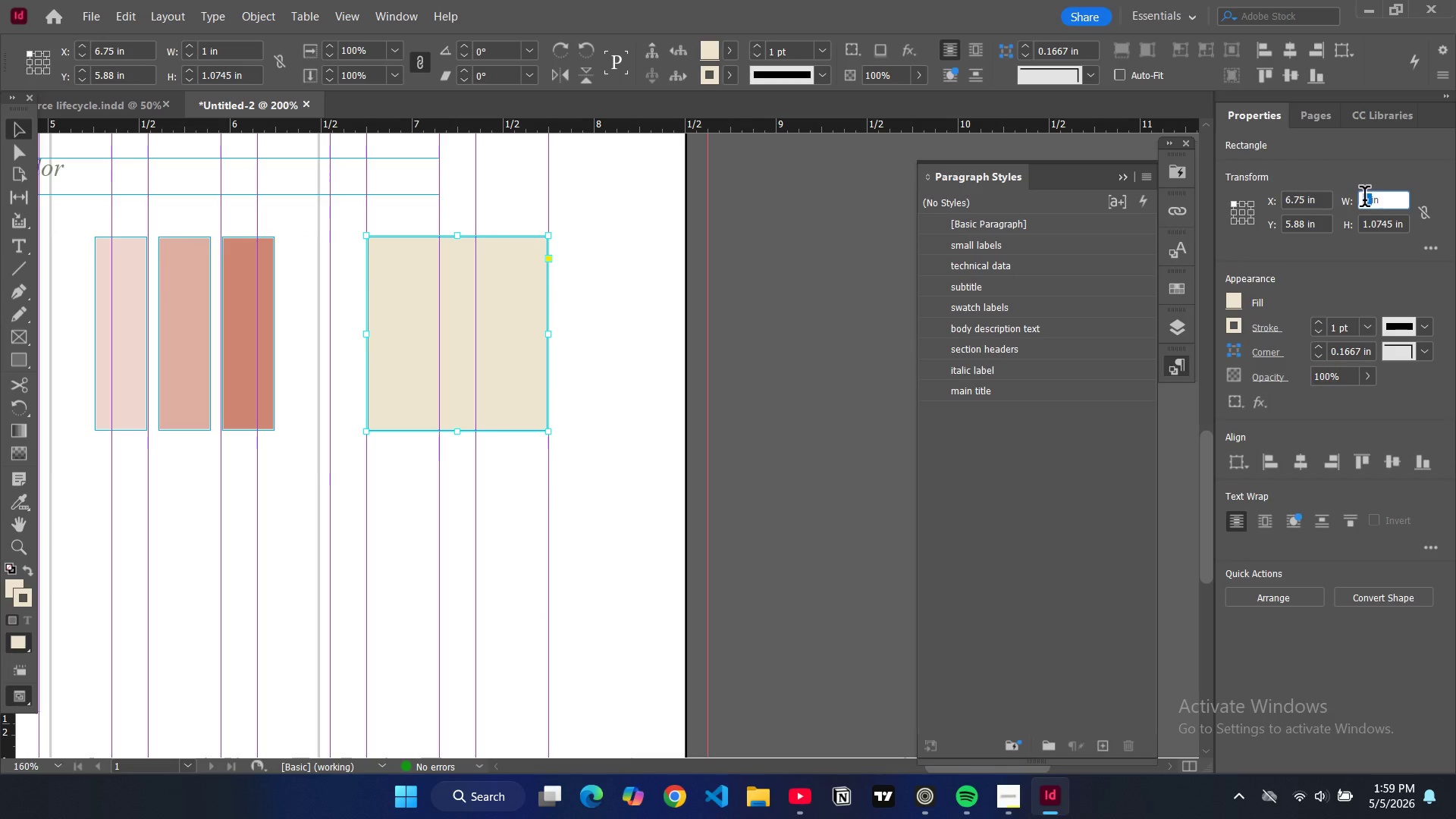 
key(0)
 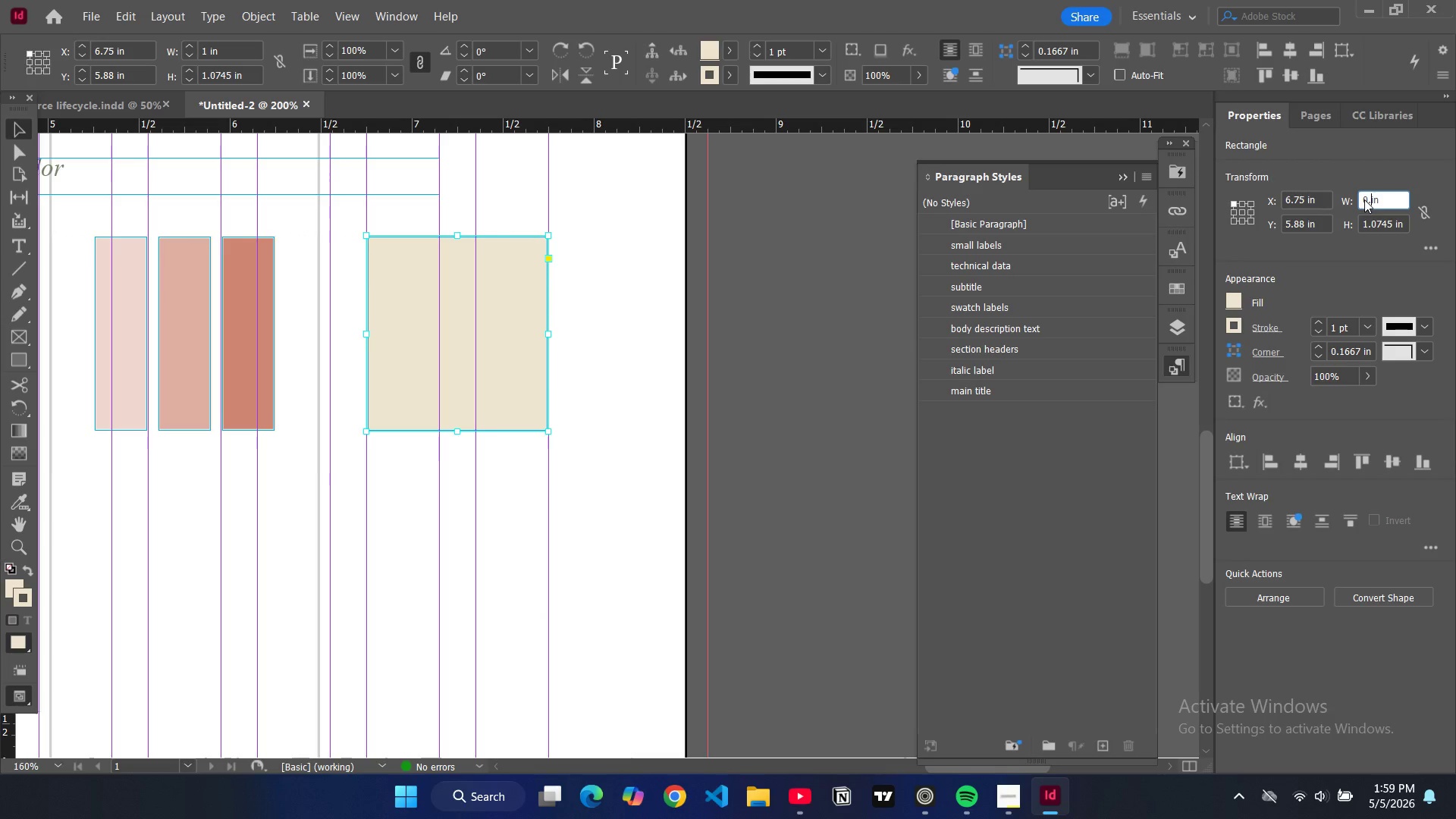 
key(Period)
 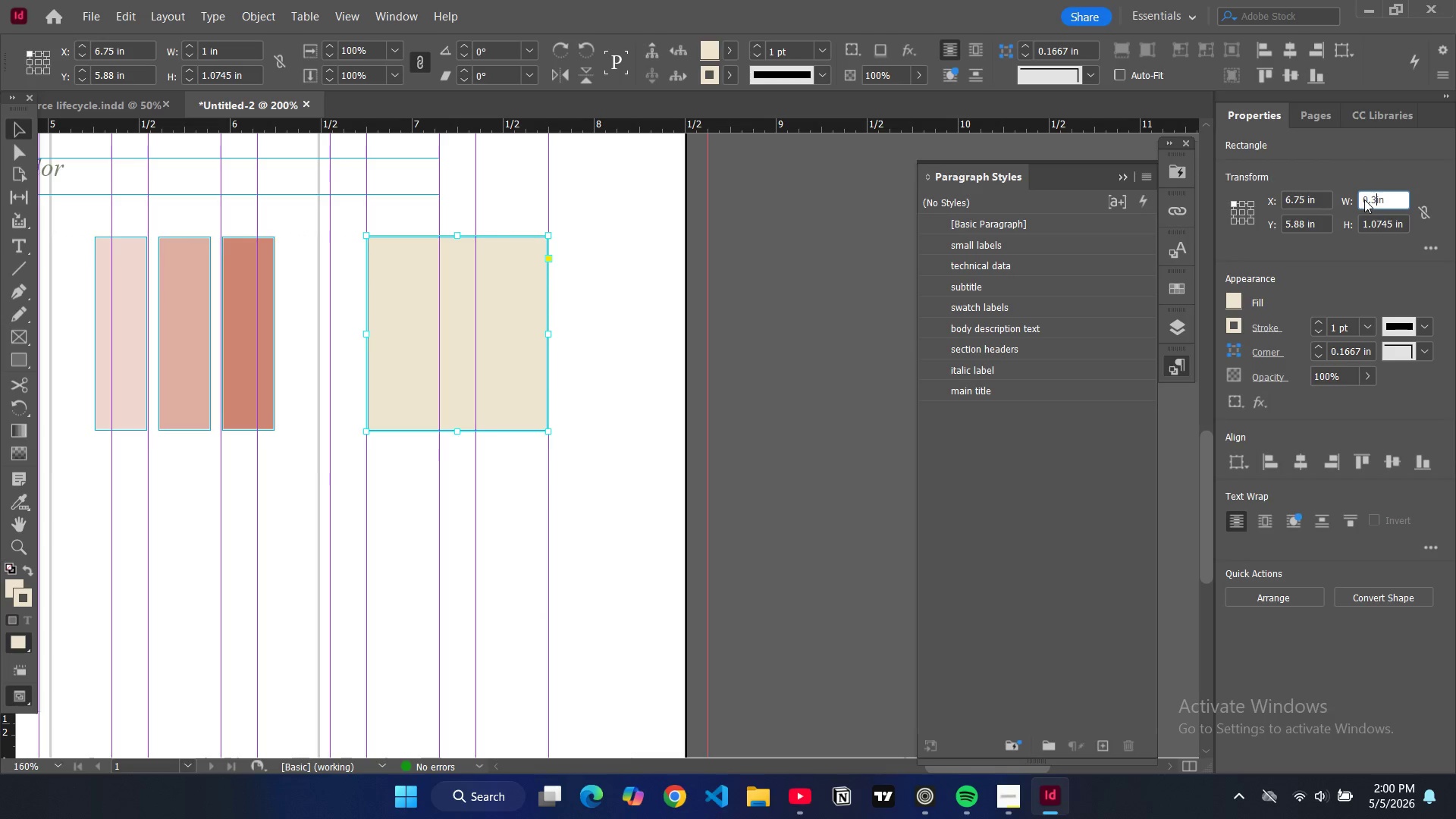 
key(3)
 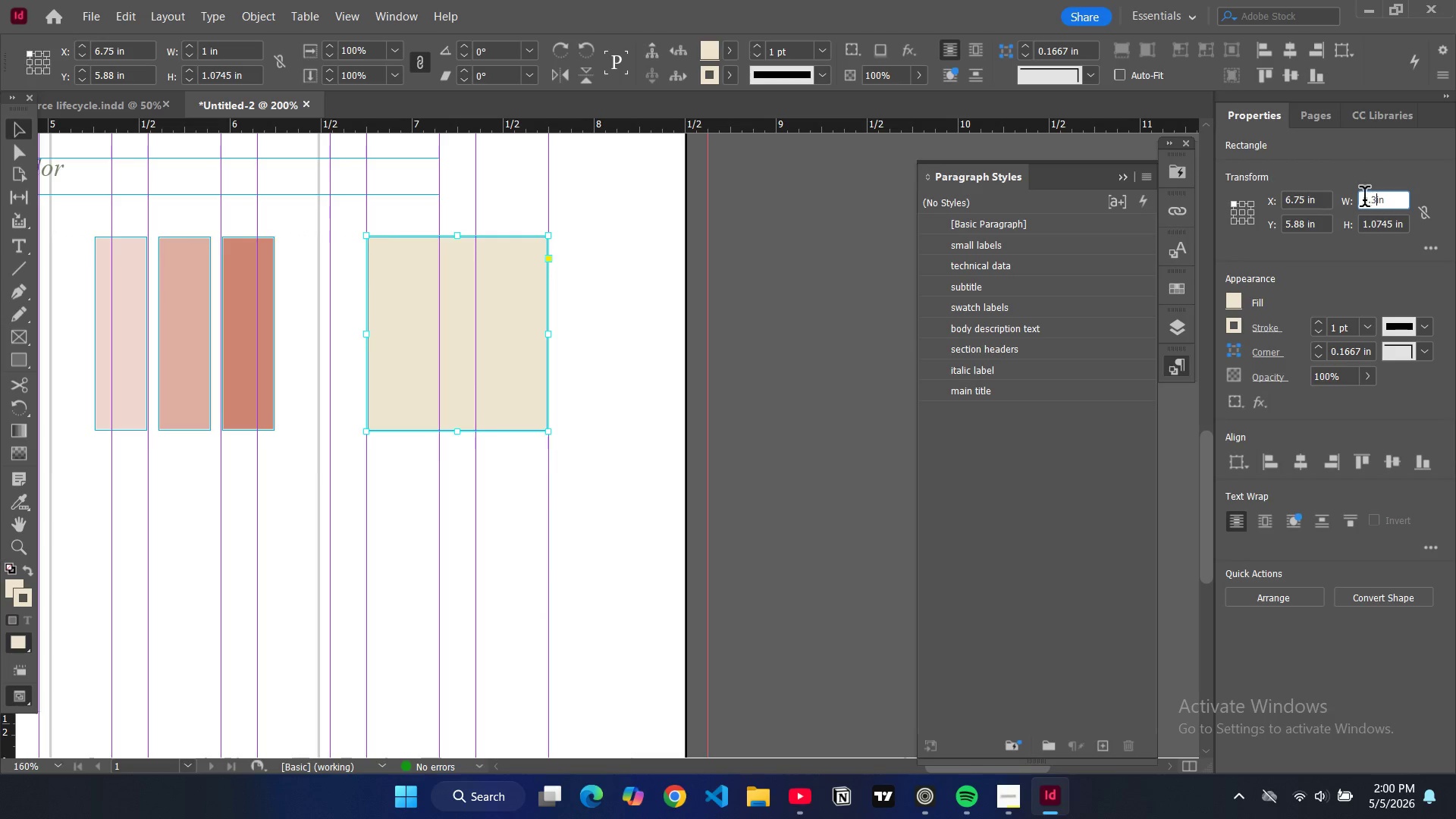 
key(Enter)
 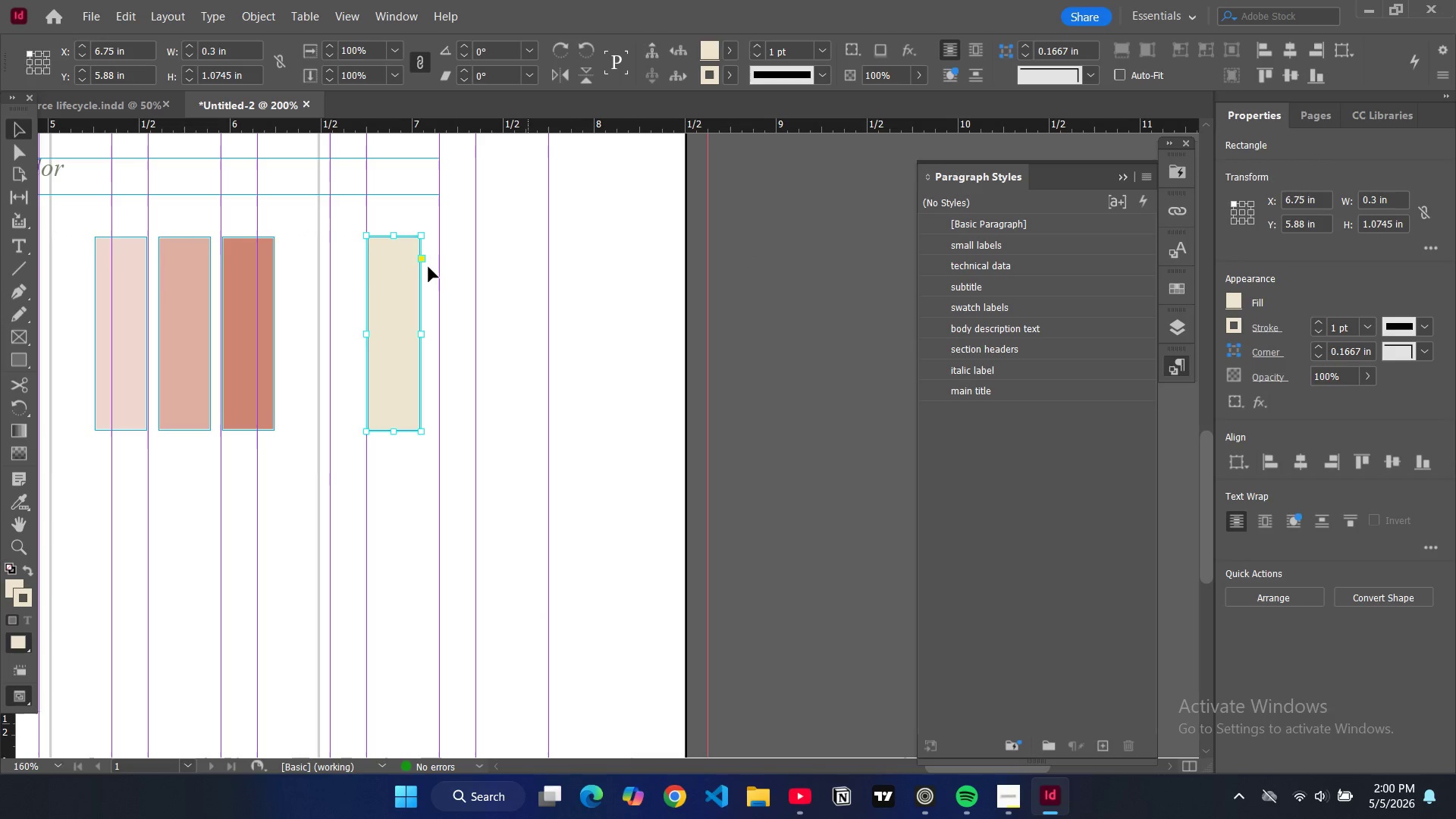 
key(Control+C)
 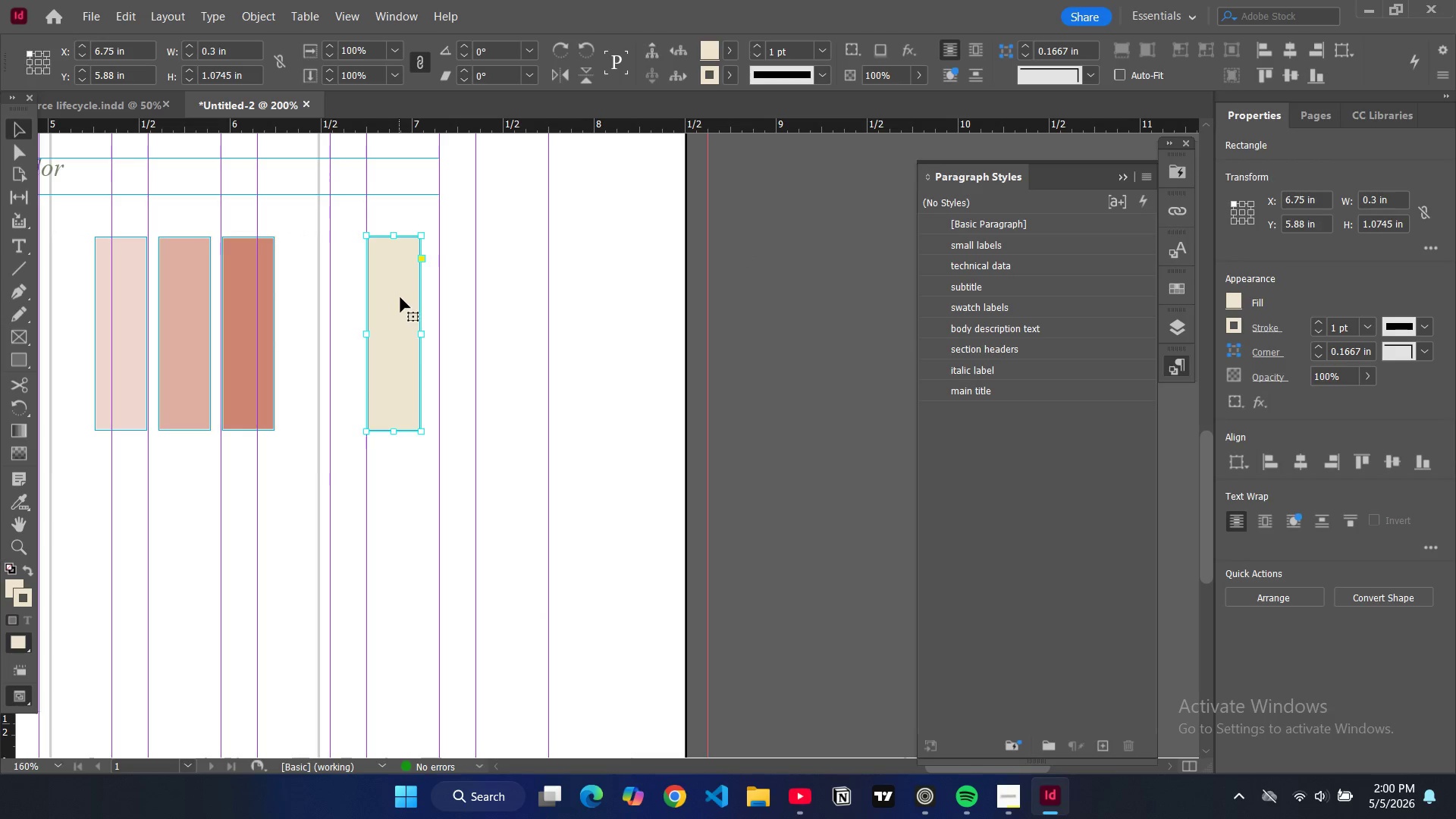 
key(Control+V)
 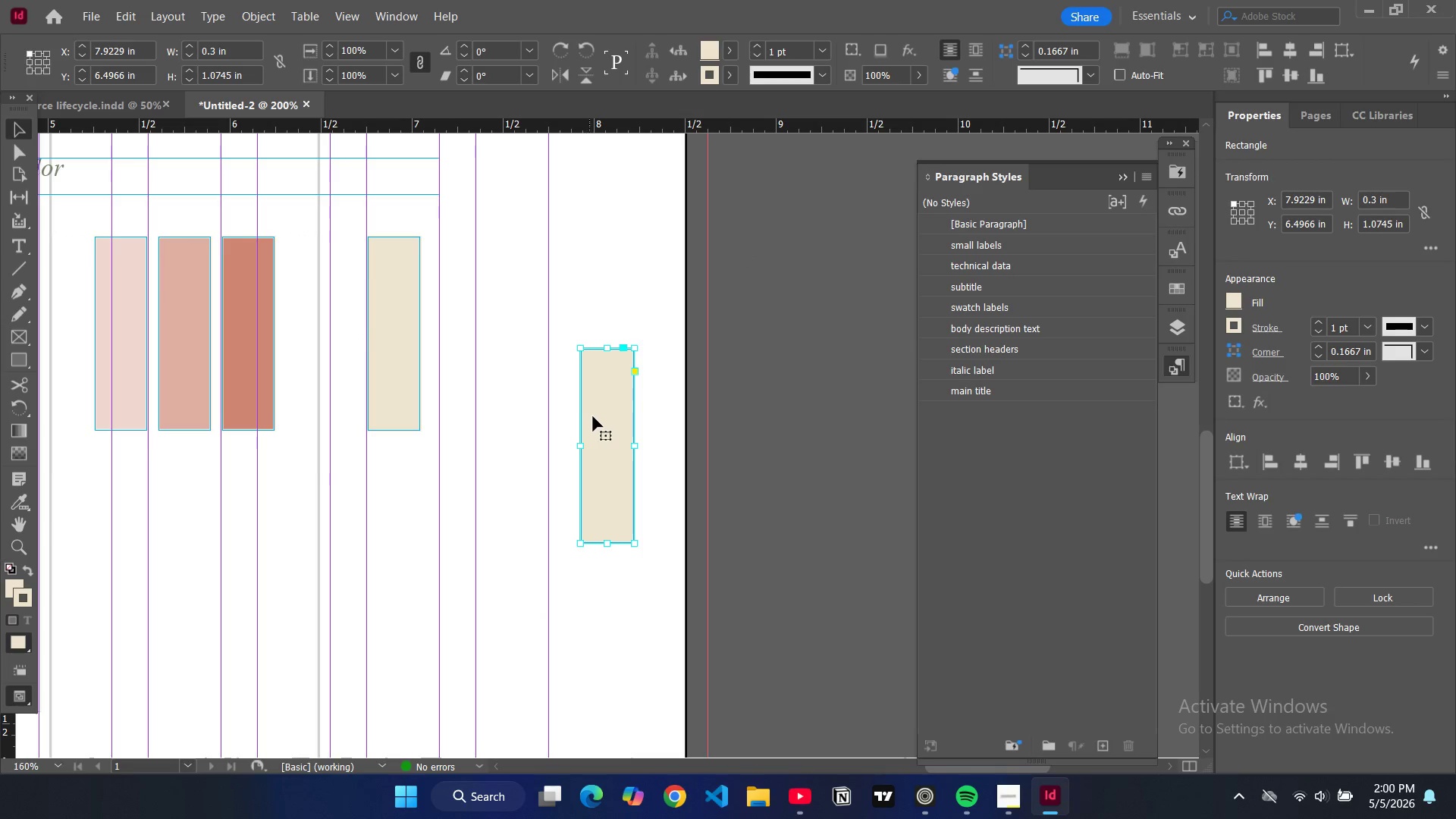 
left_click_drag(start_coordinate=[595, 418], to_coordinate=[445, 308])
 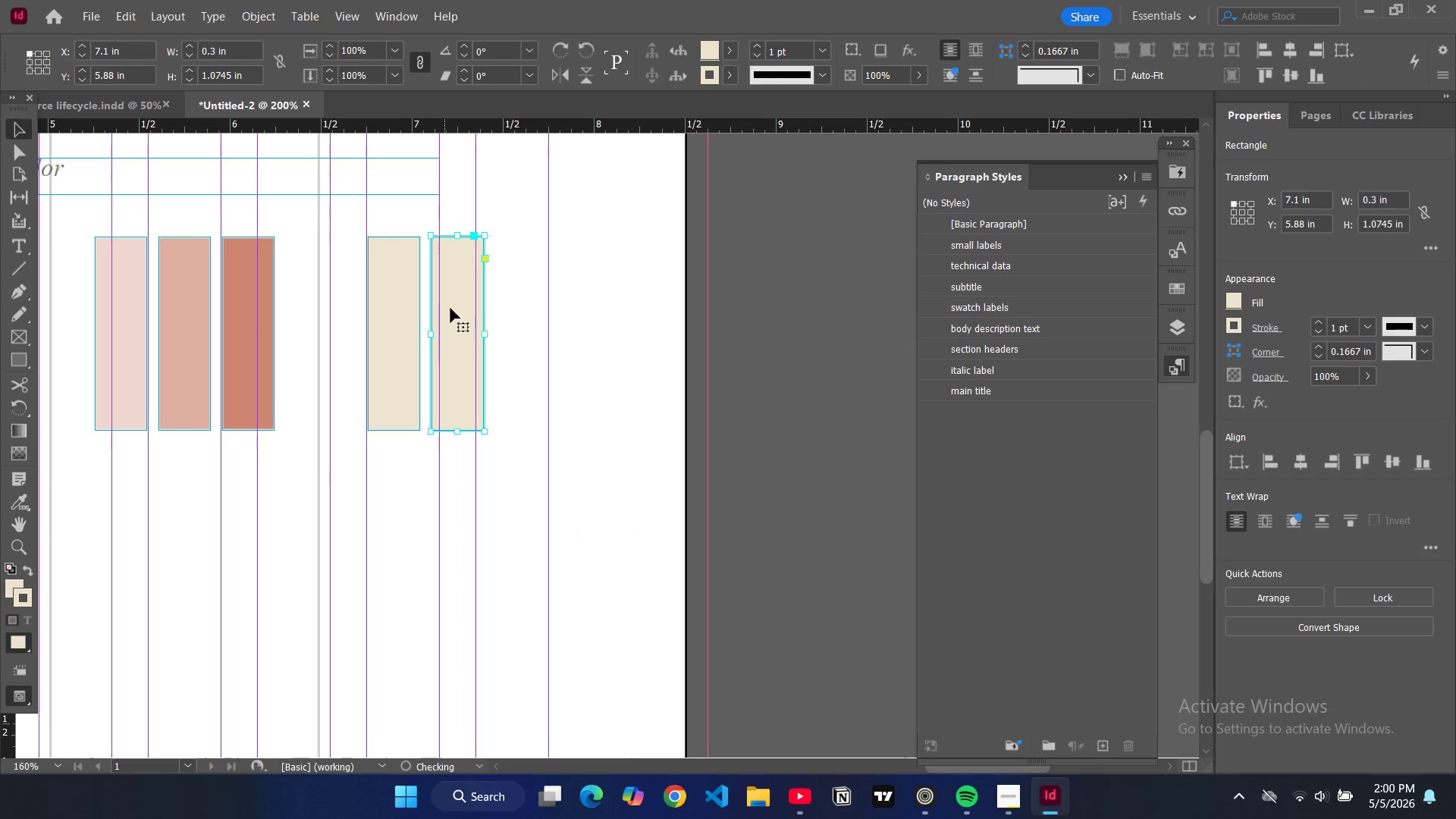 
key(Control+V)
 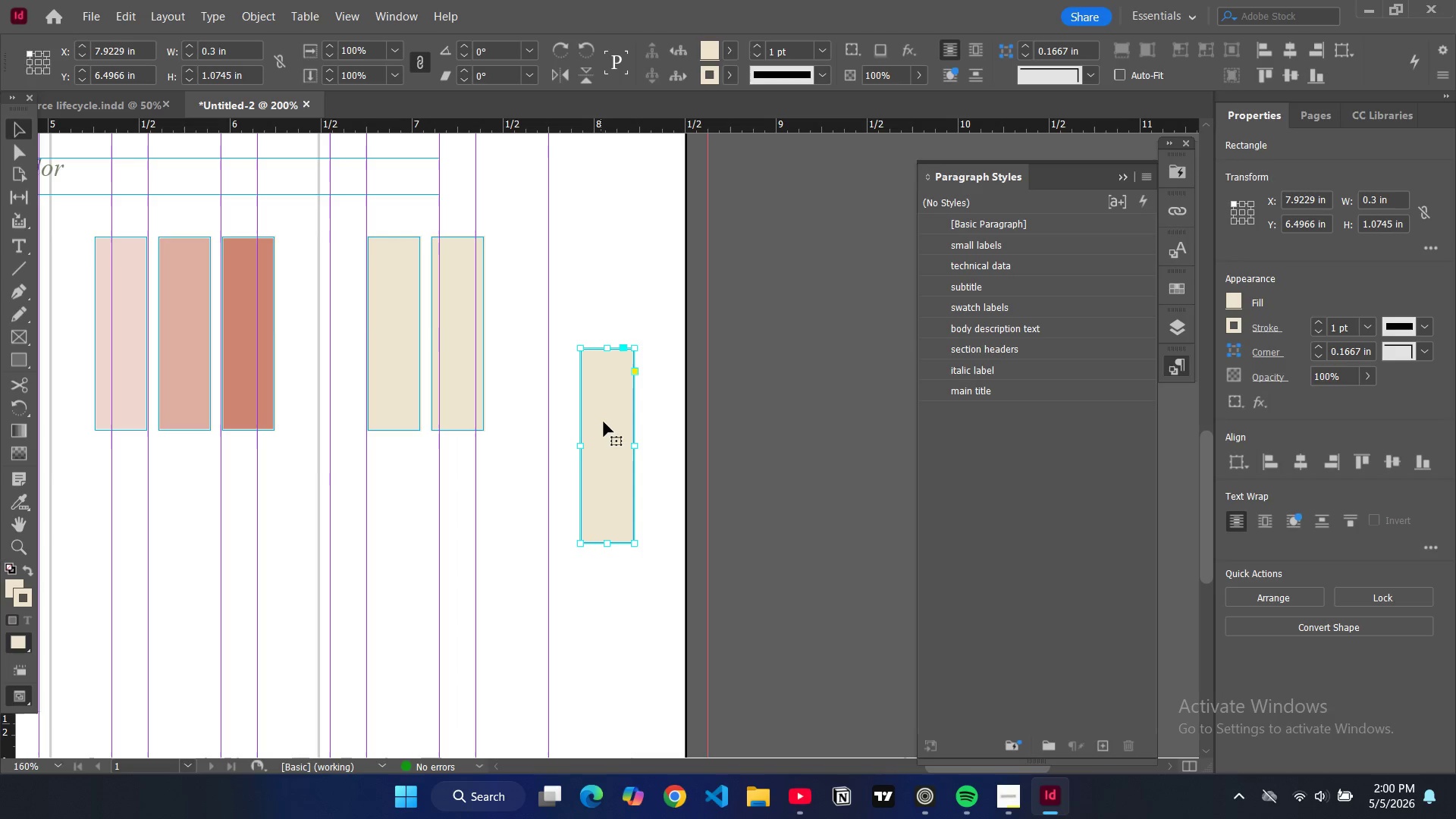 
left_click_drag(start_coordinate=[604, 422], to_coordinate=[524, 308])
 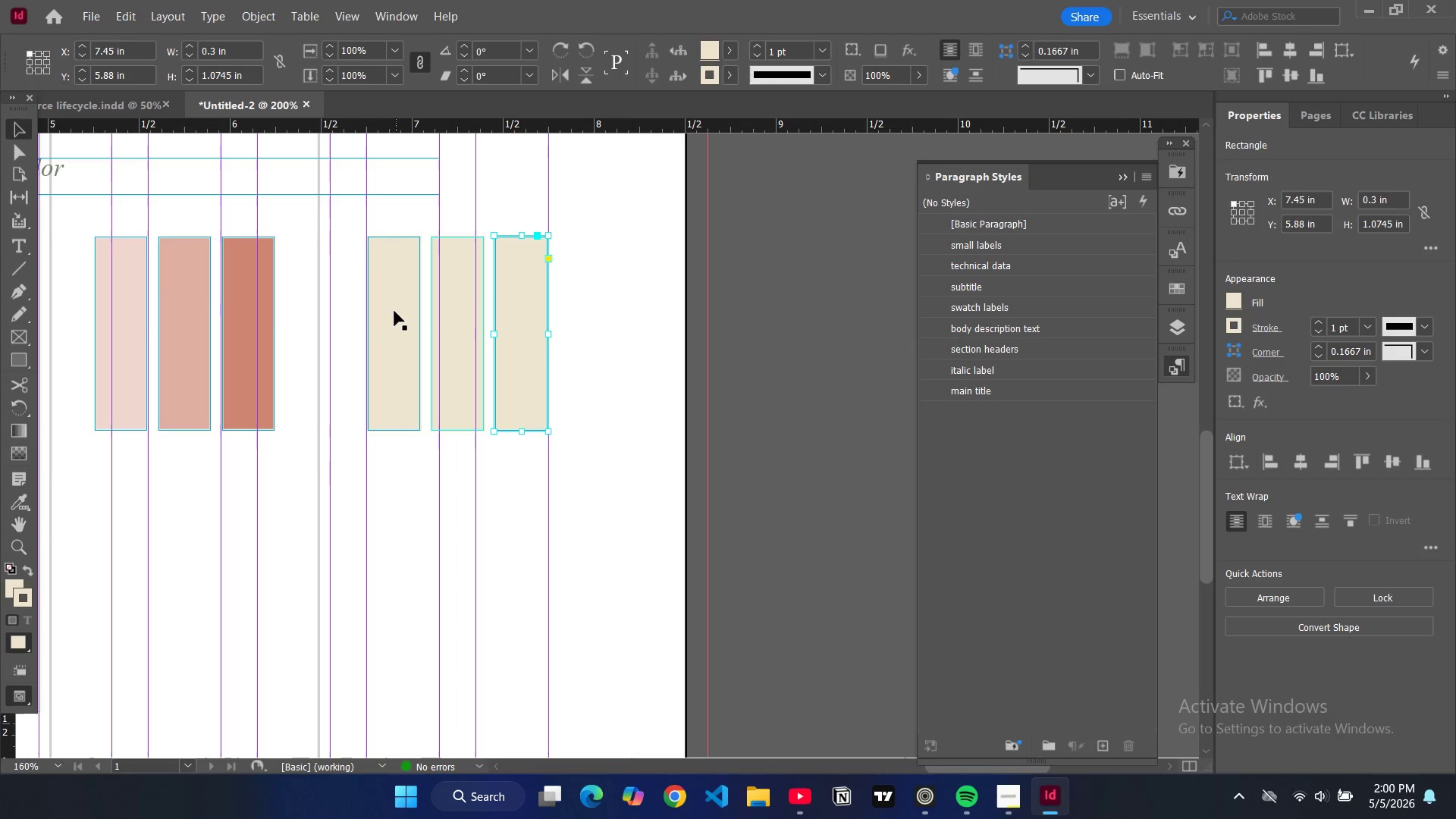 
left_click([394, 311])
 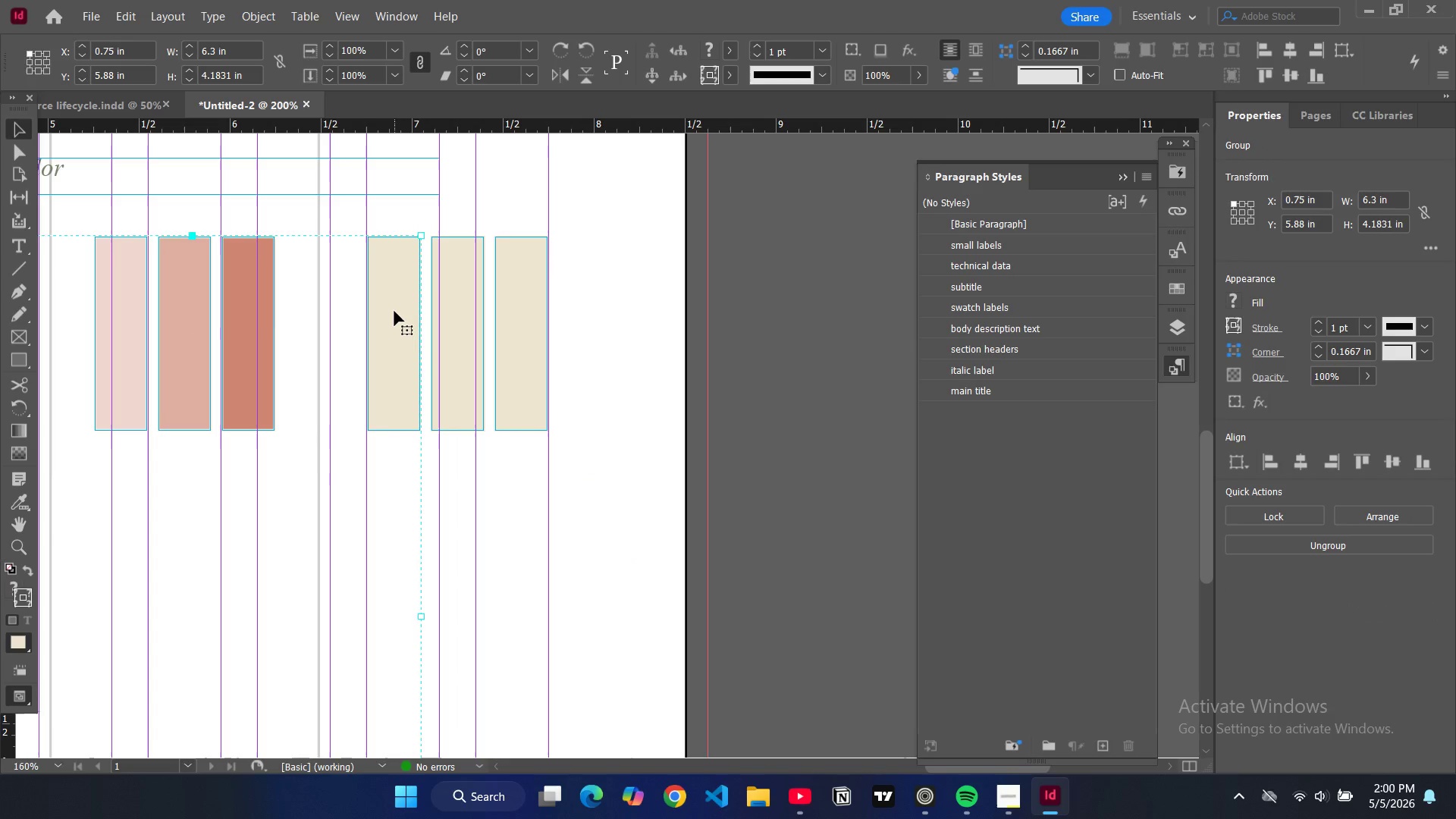 
double_click([394, 311])
 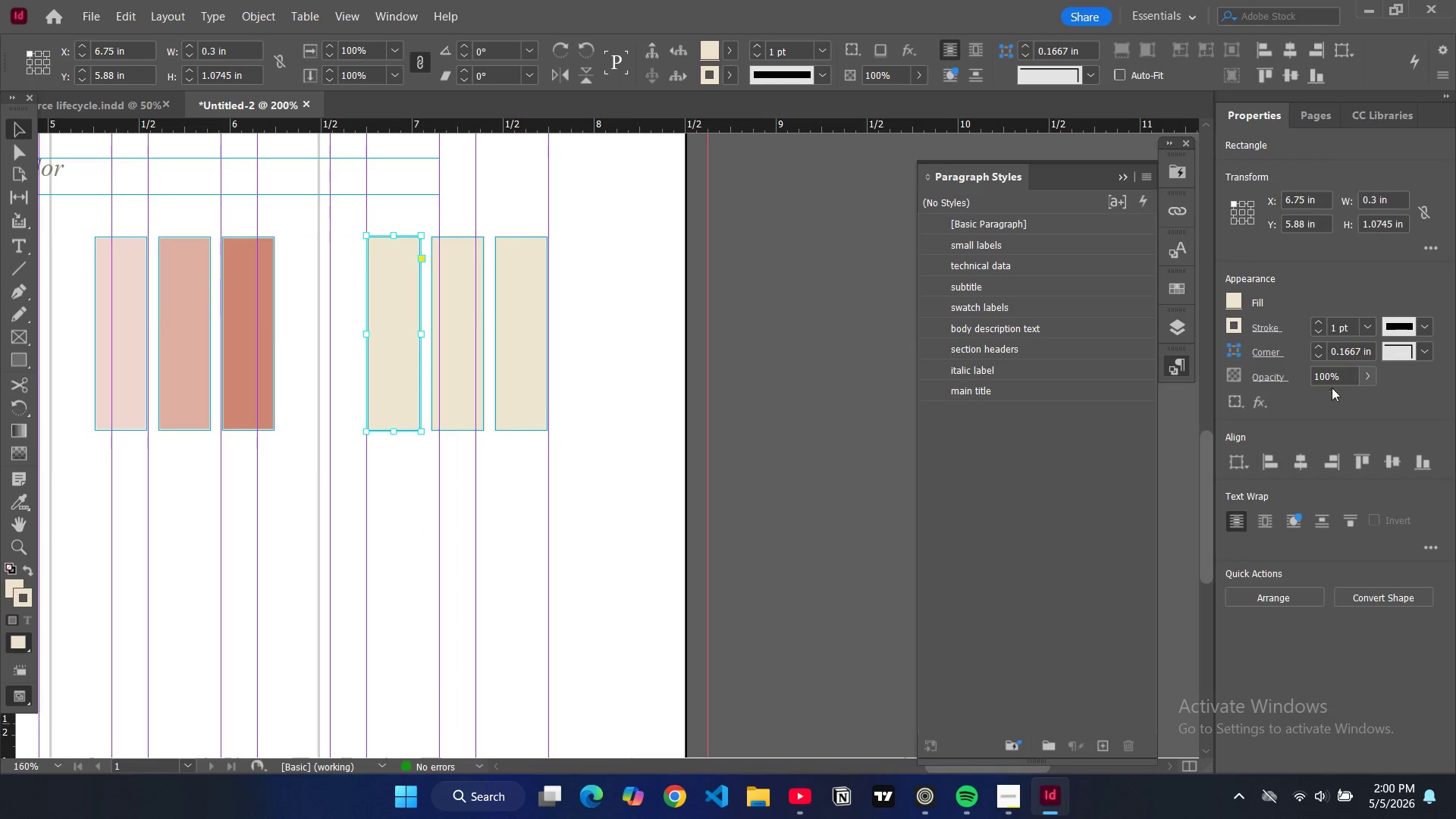 
double_click([1325, 372])
 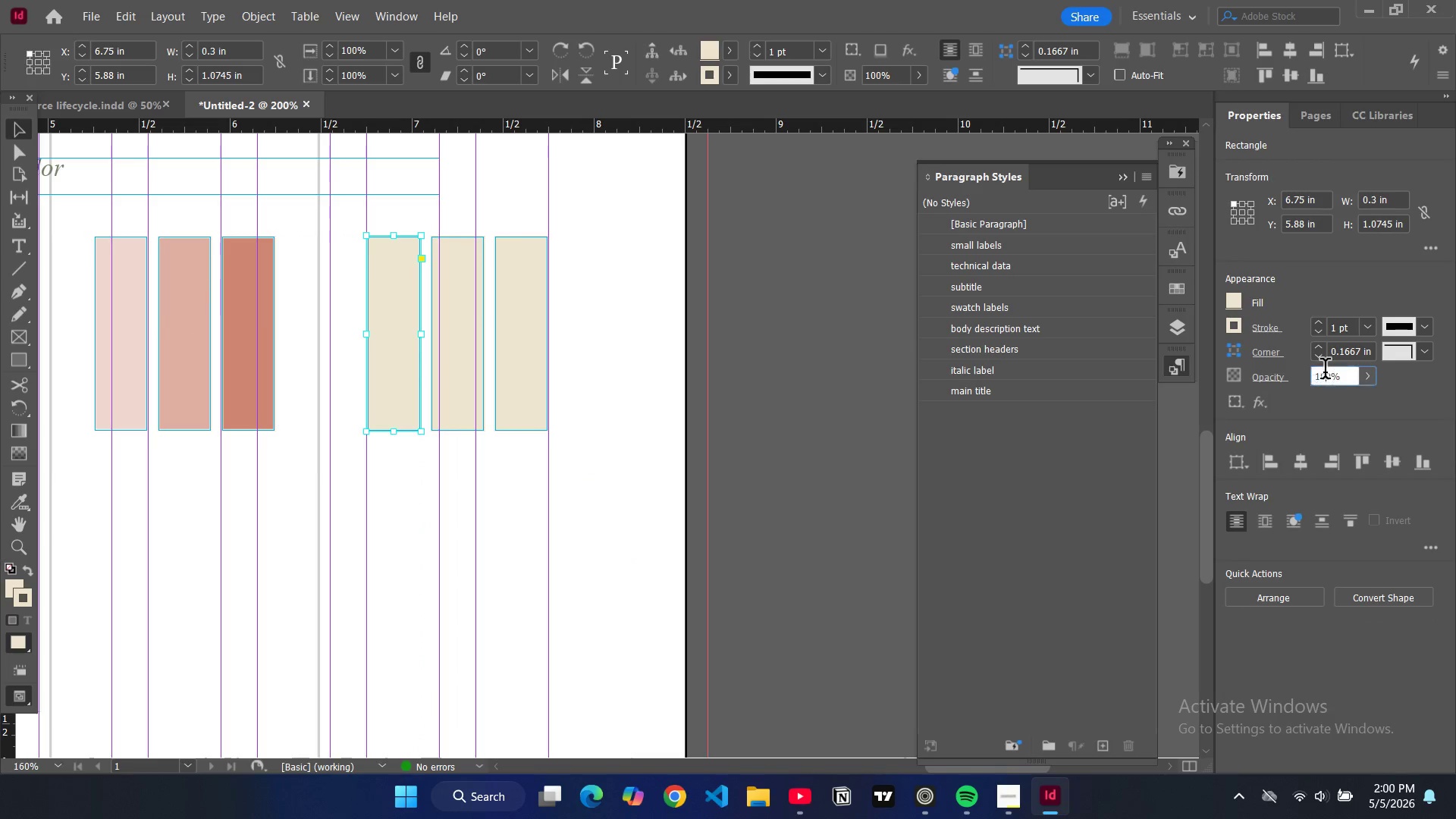 
triple_click([1325, 372])
 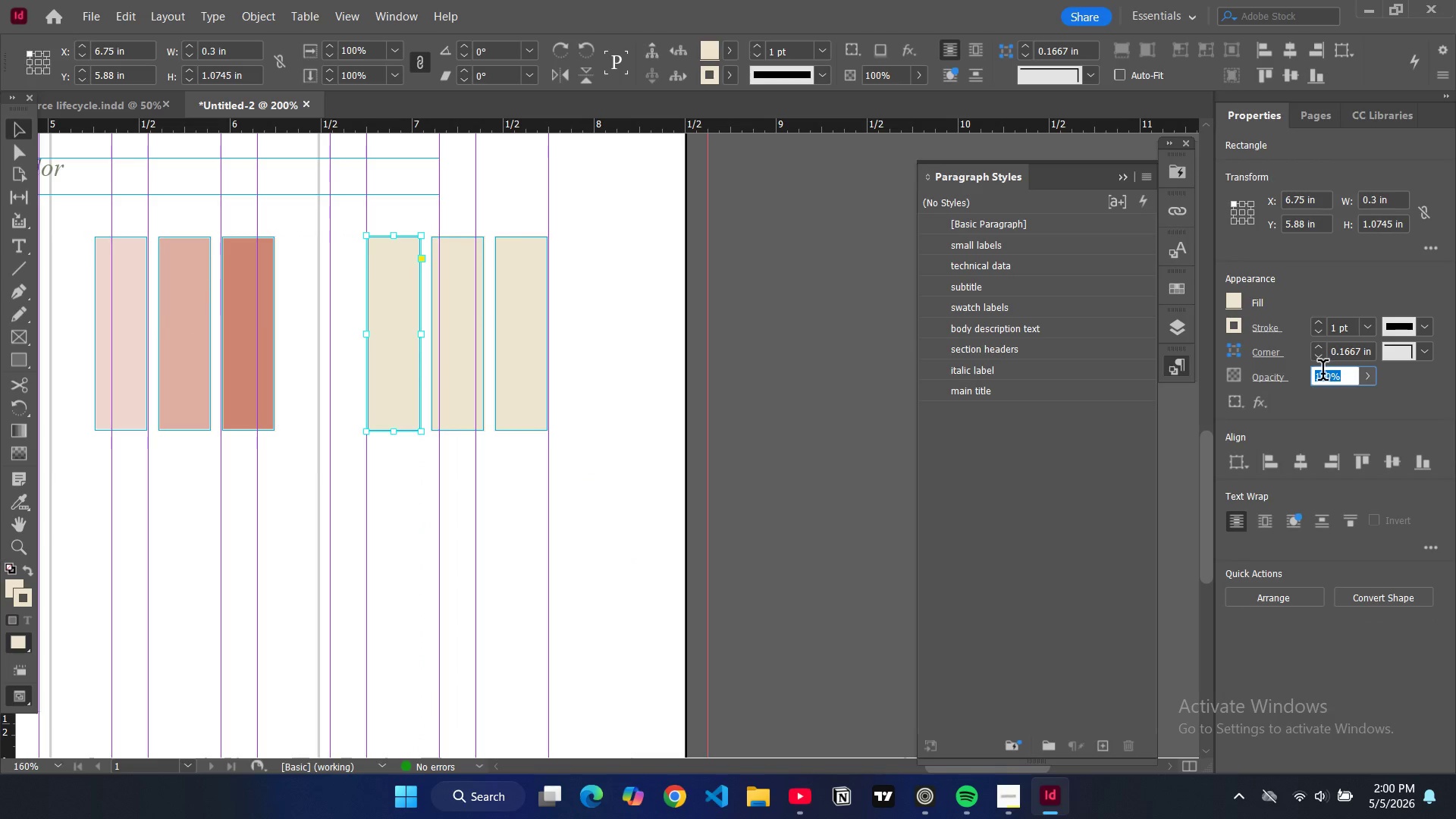 
key(3)
 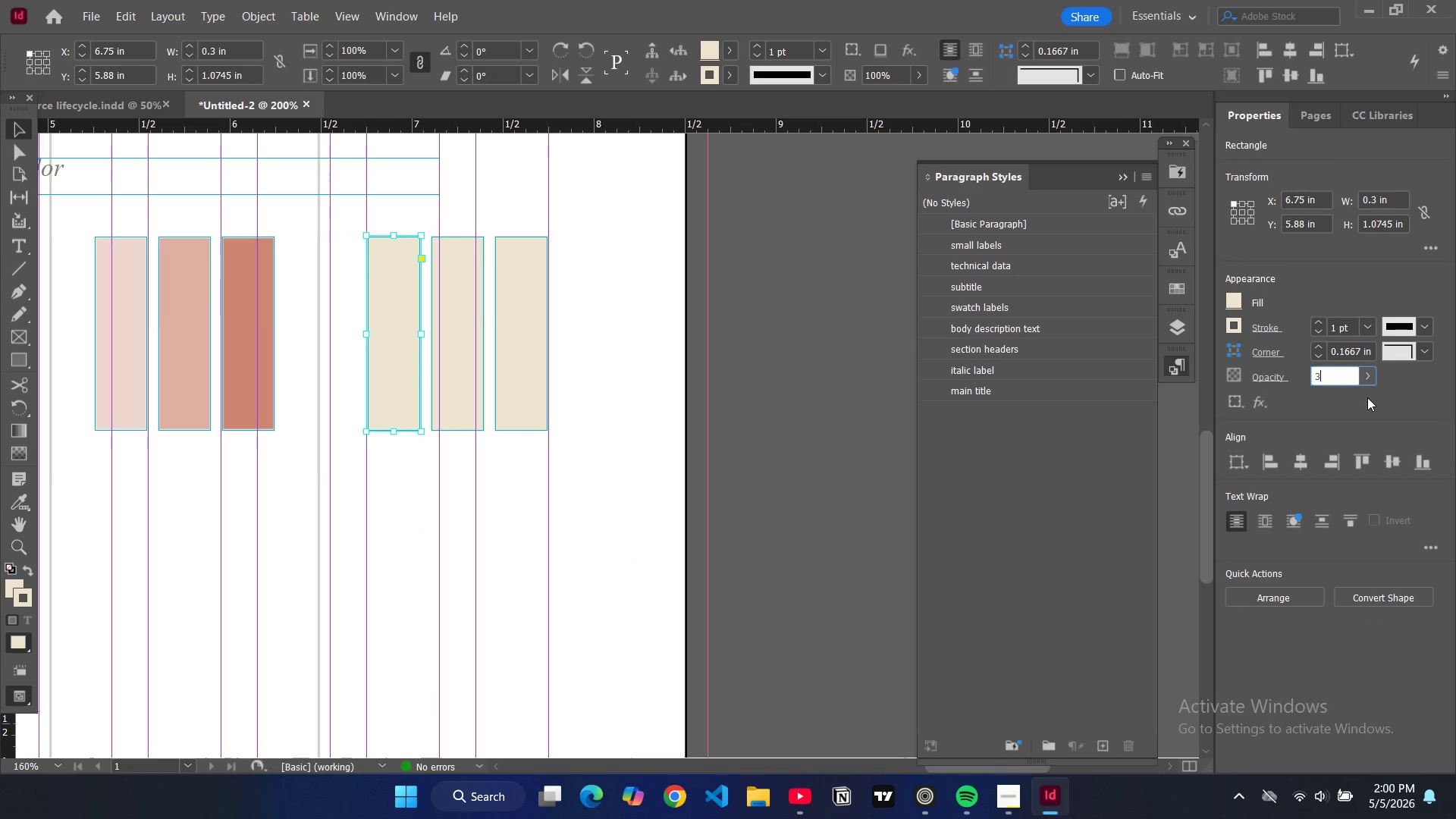 
key(Backspace)
type(25)
 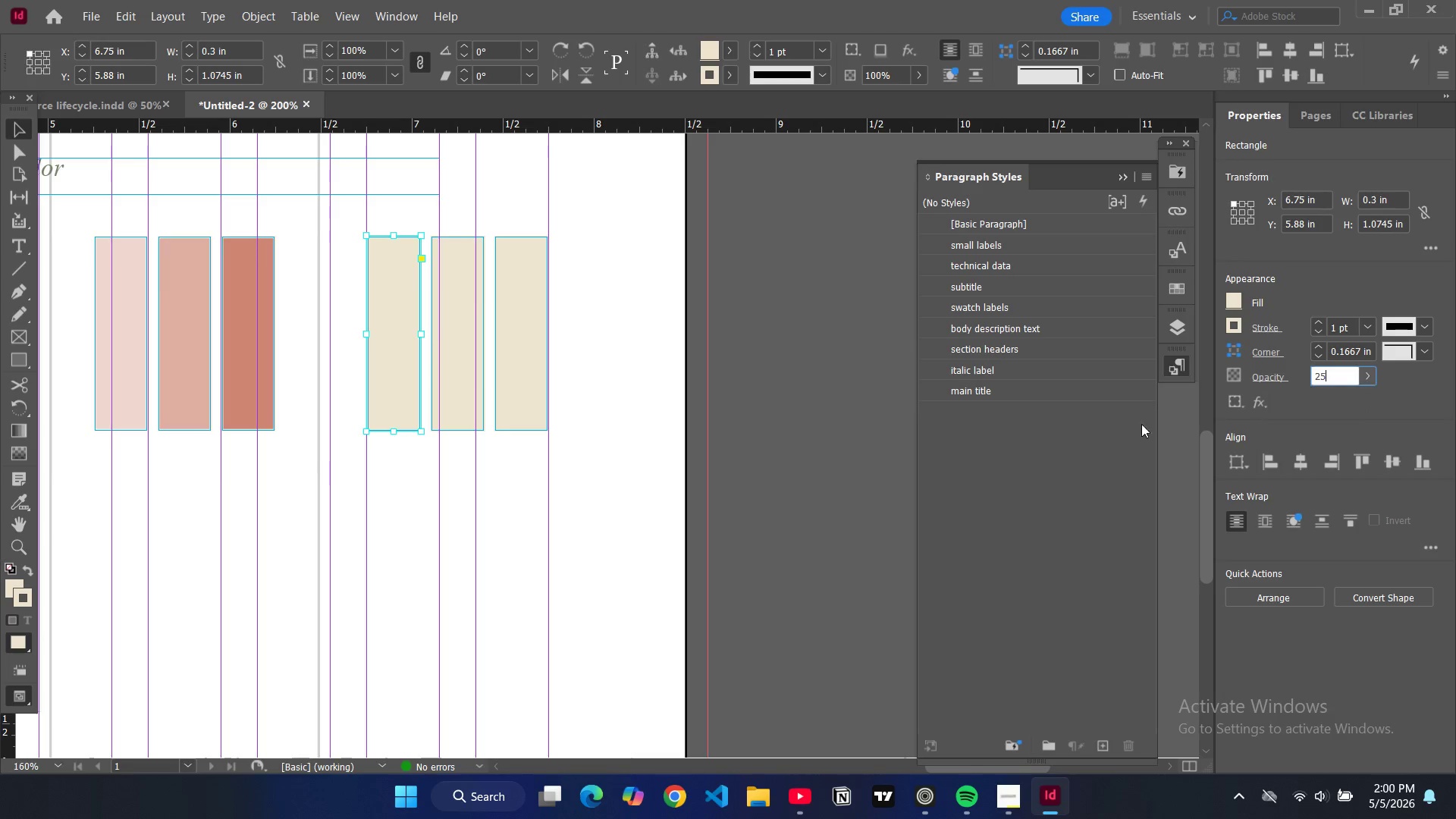 
key(Enter)
 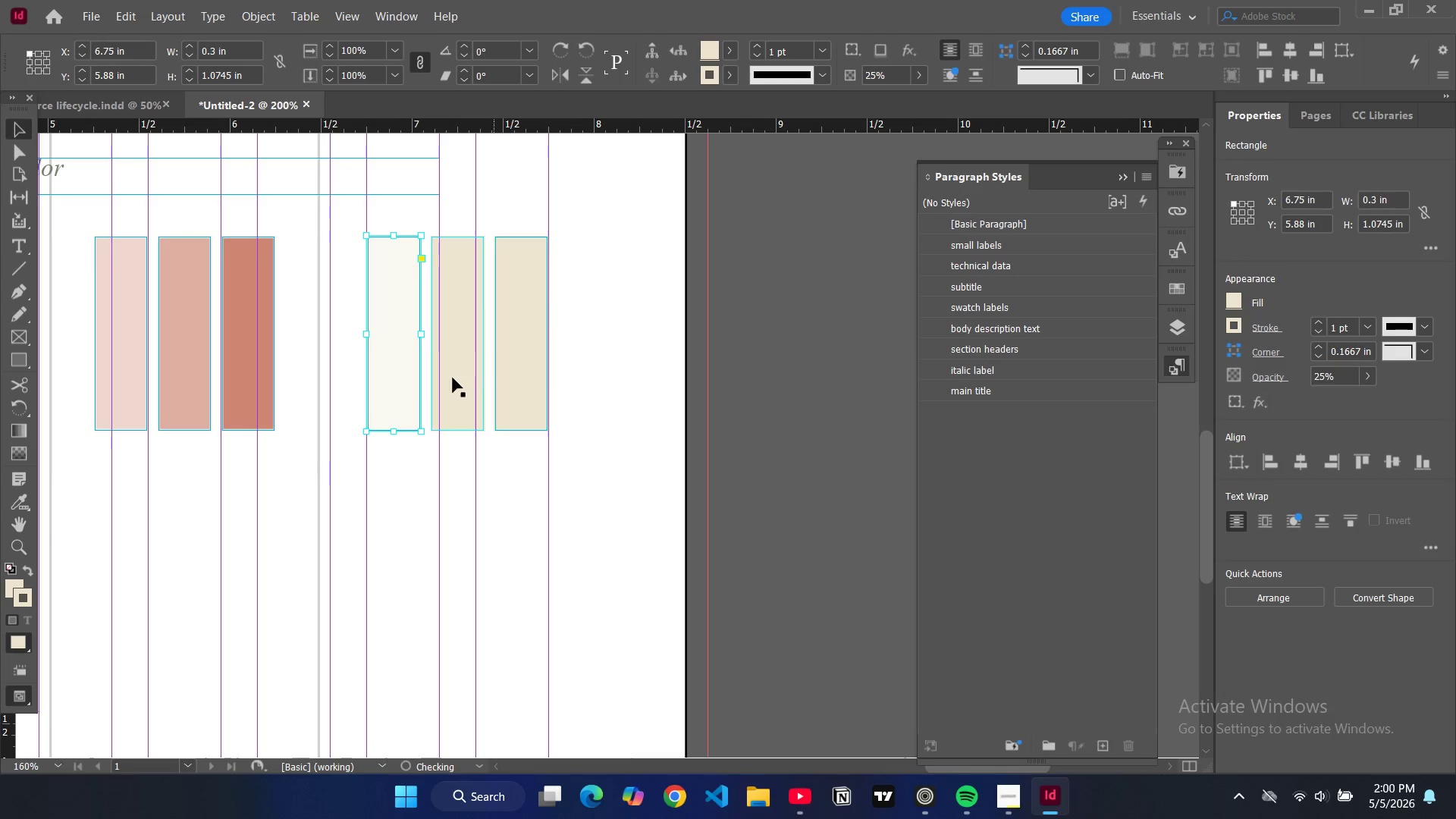 
left_click([450, 379])
 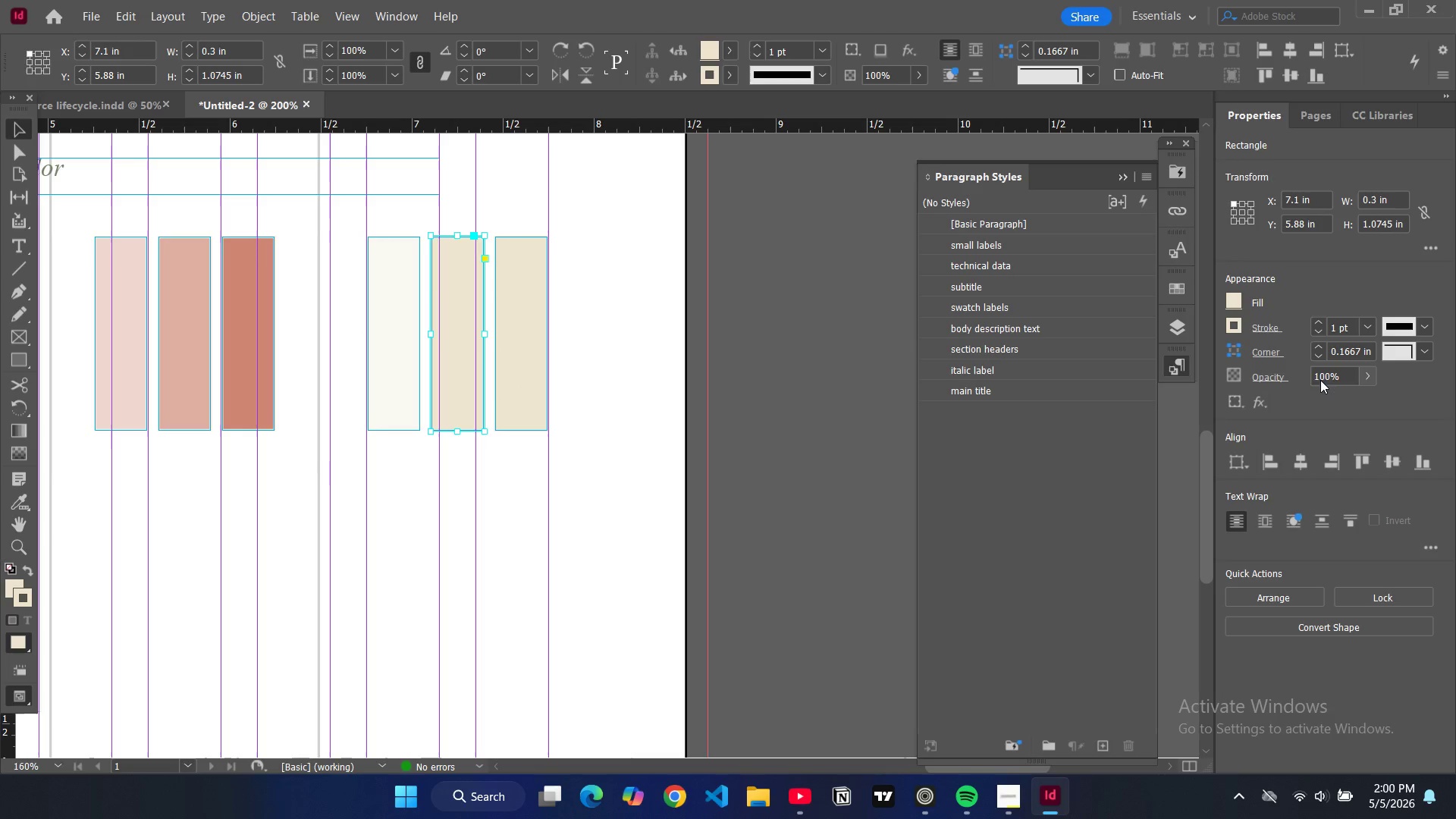 
double_click([1320, 380])
 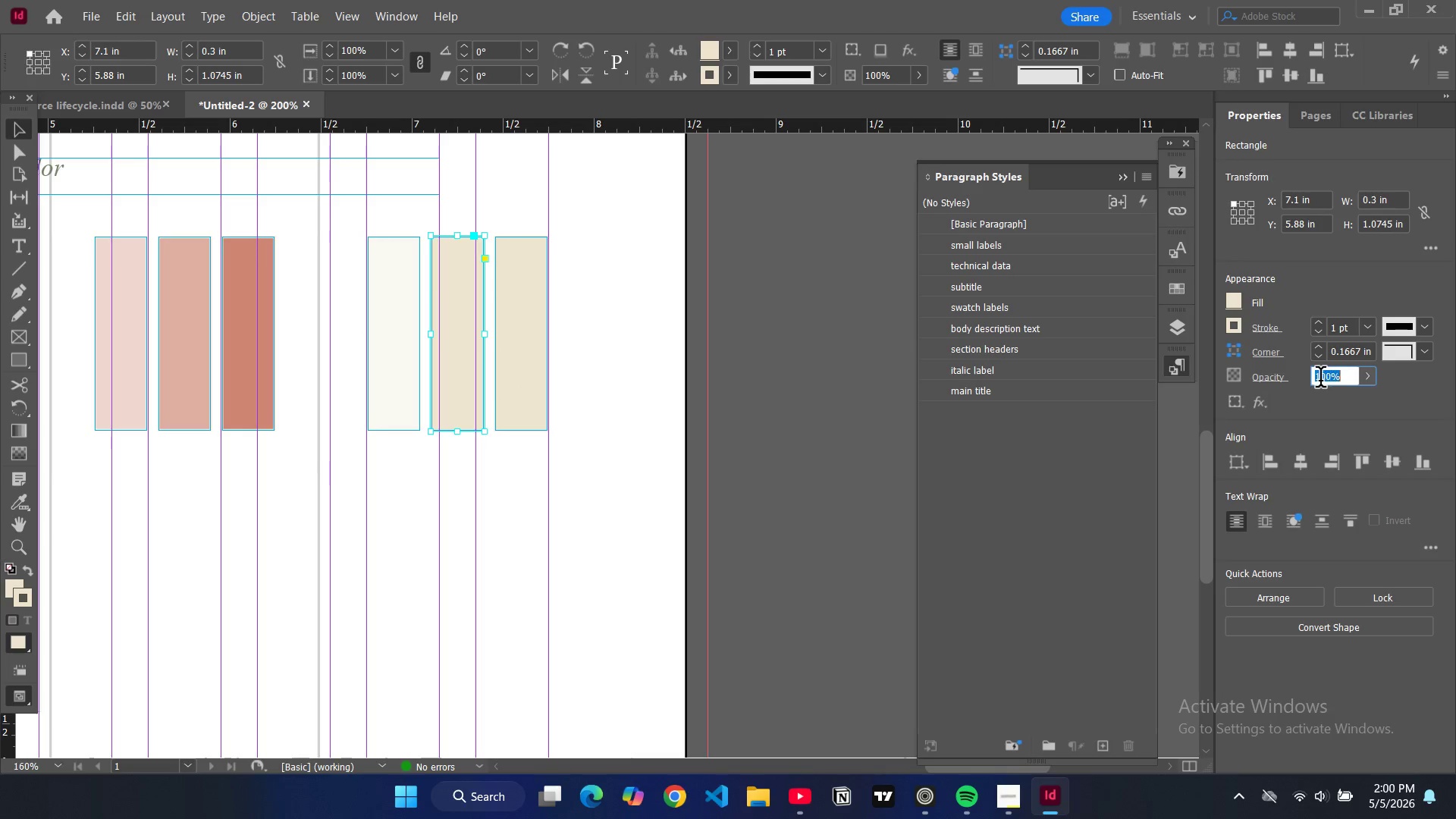 
triple_click([1320, 380])
 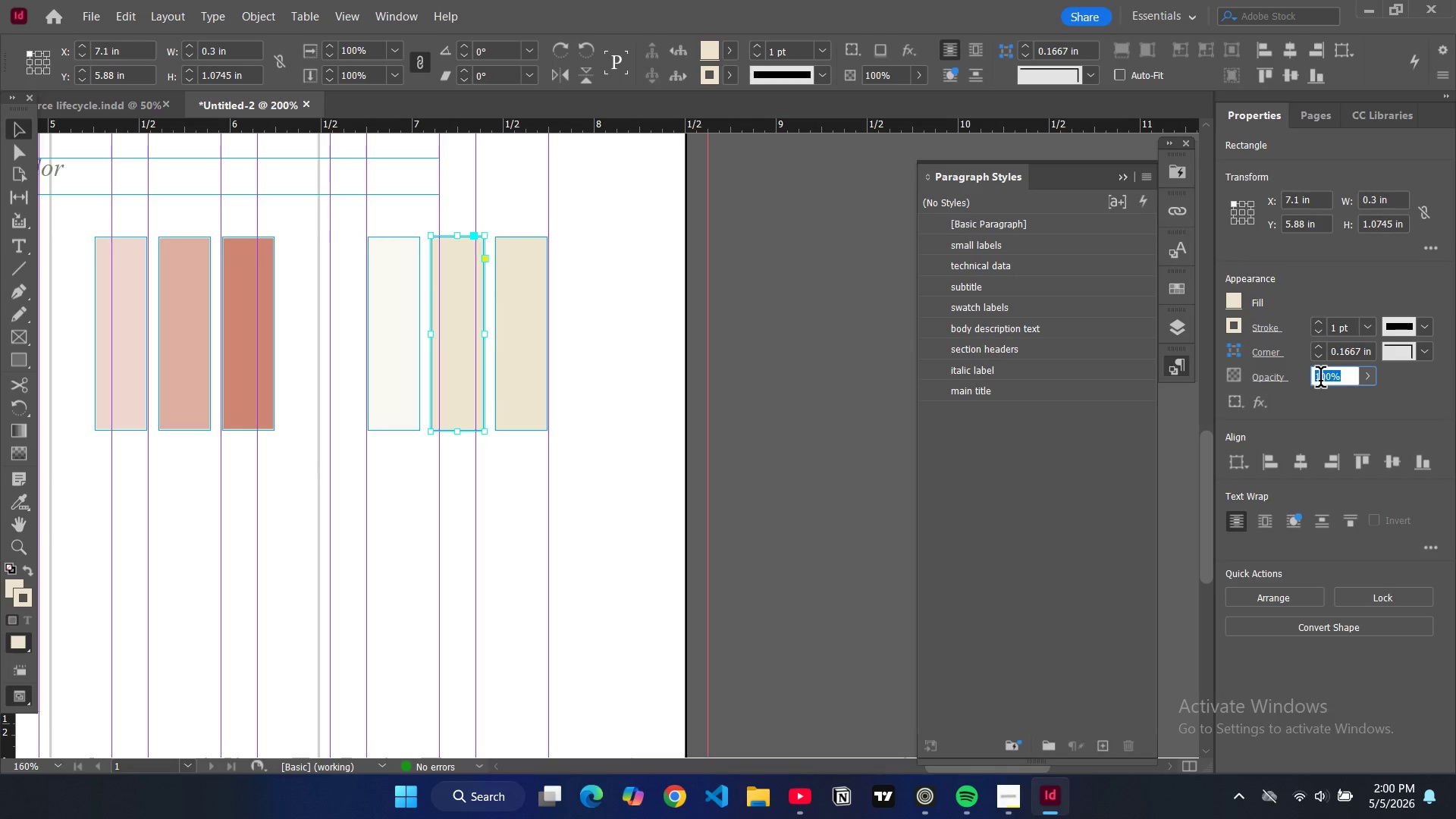 
type(50)
 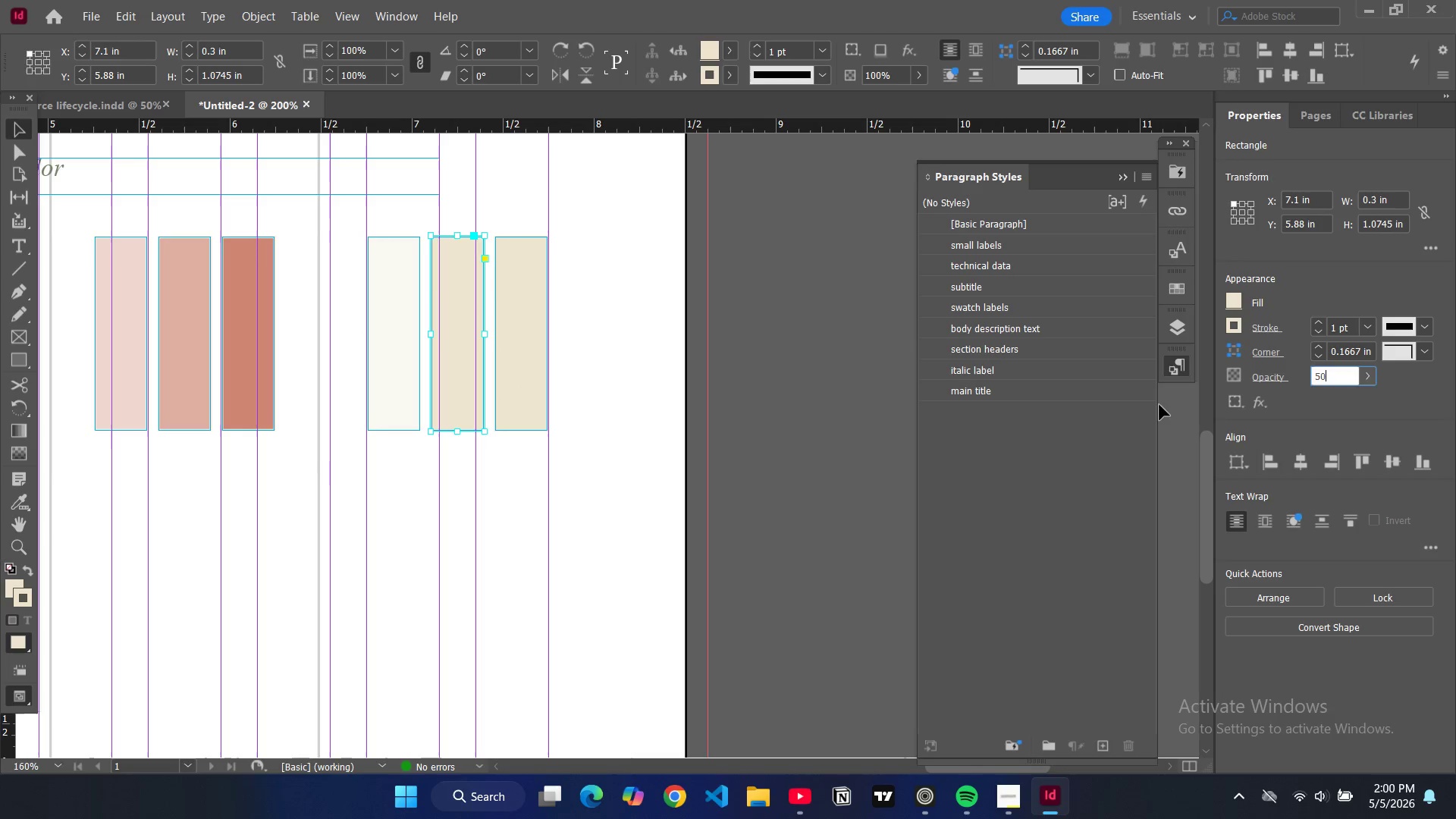 
key(Enter)
 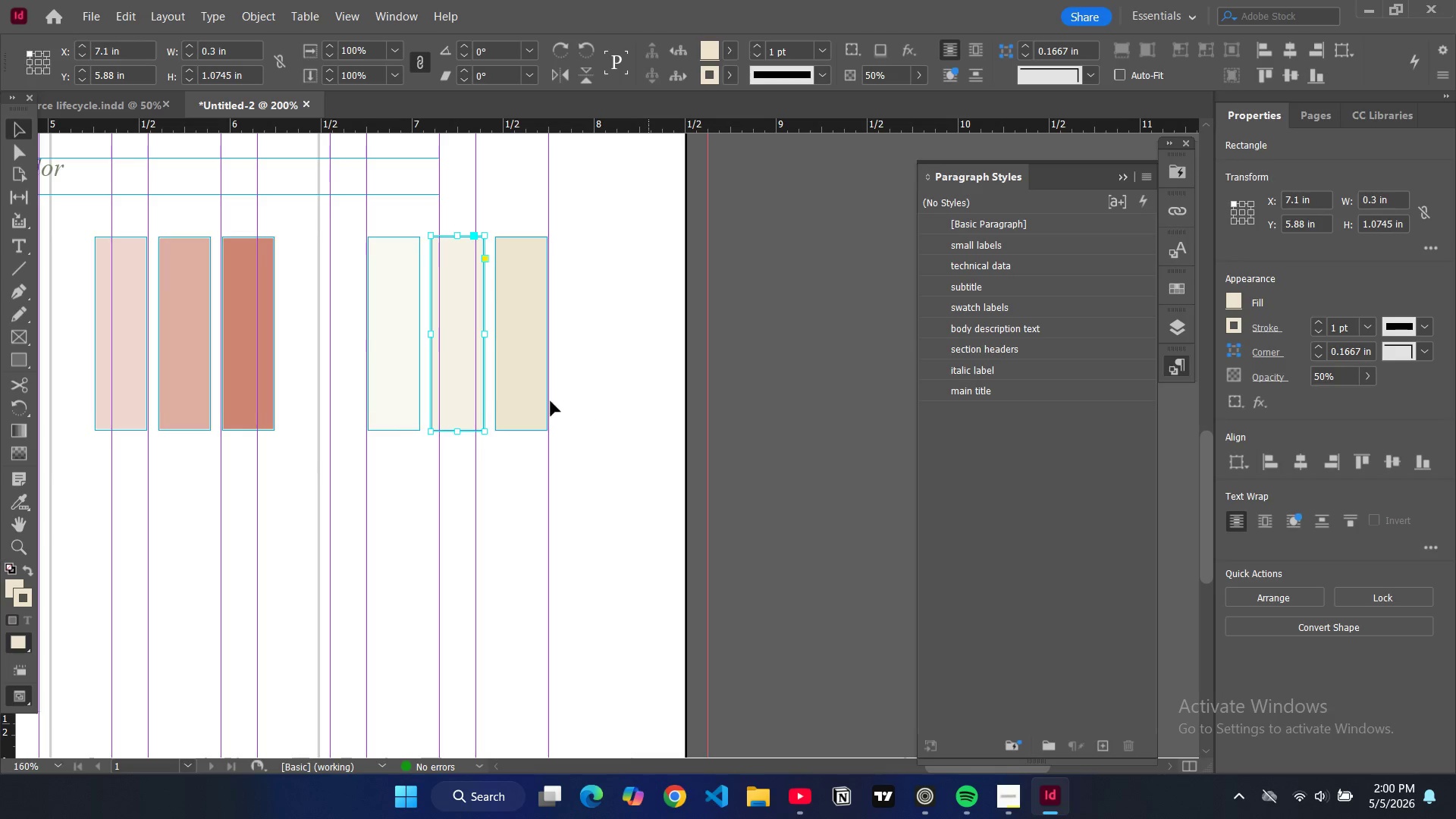 
left_click([529, 396])
 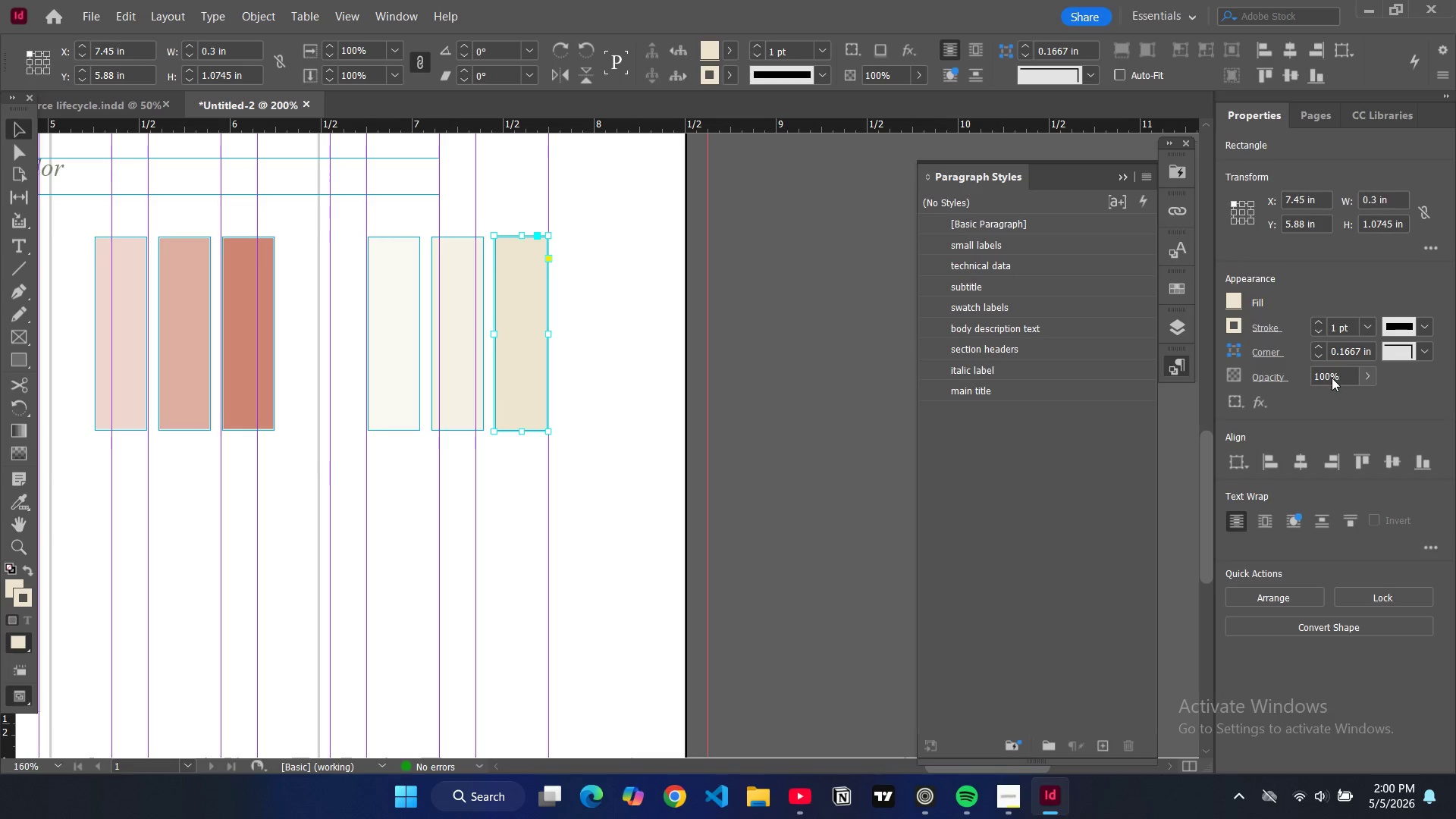 
double_click([1330, 377])
 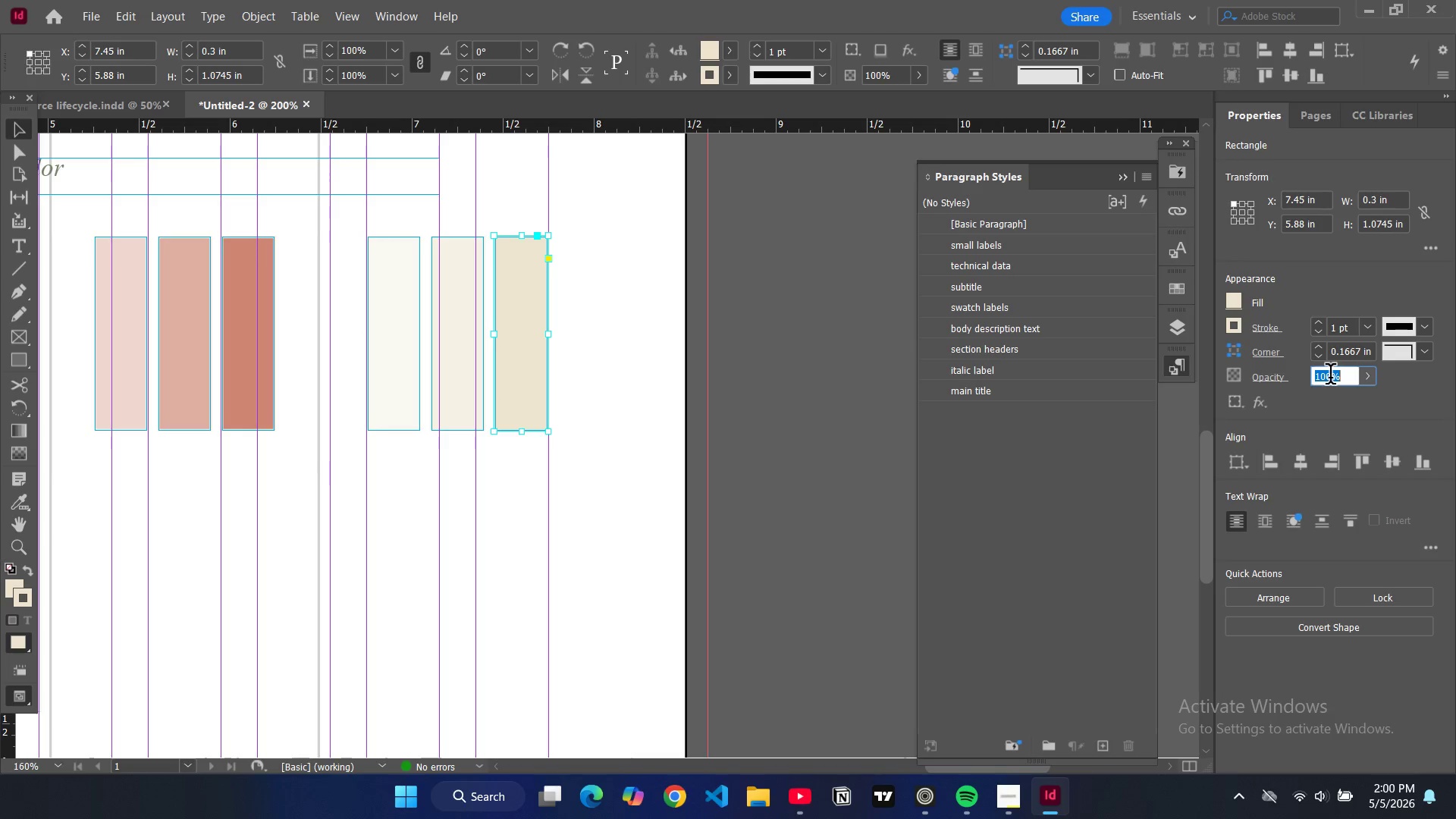 
triple_click([1330, 377])
 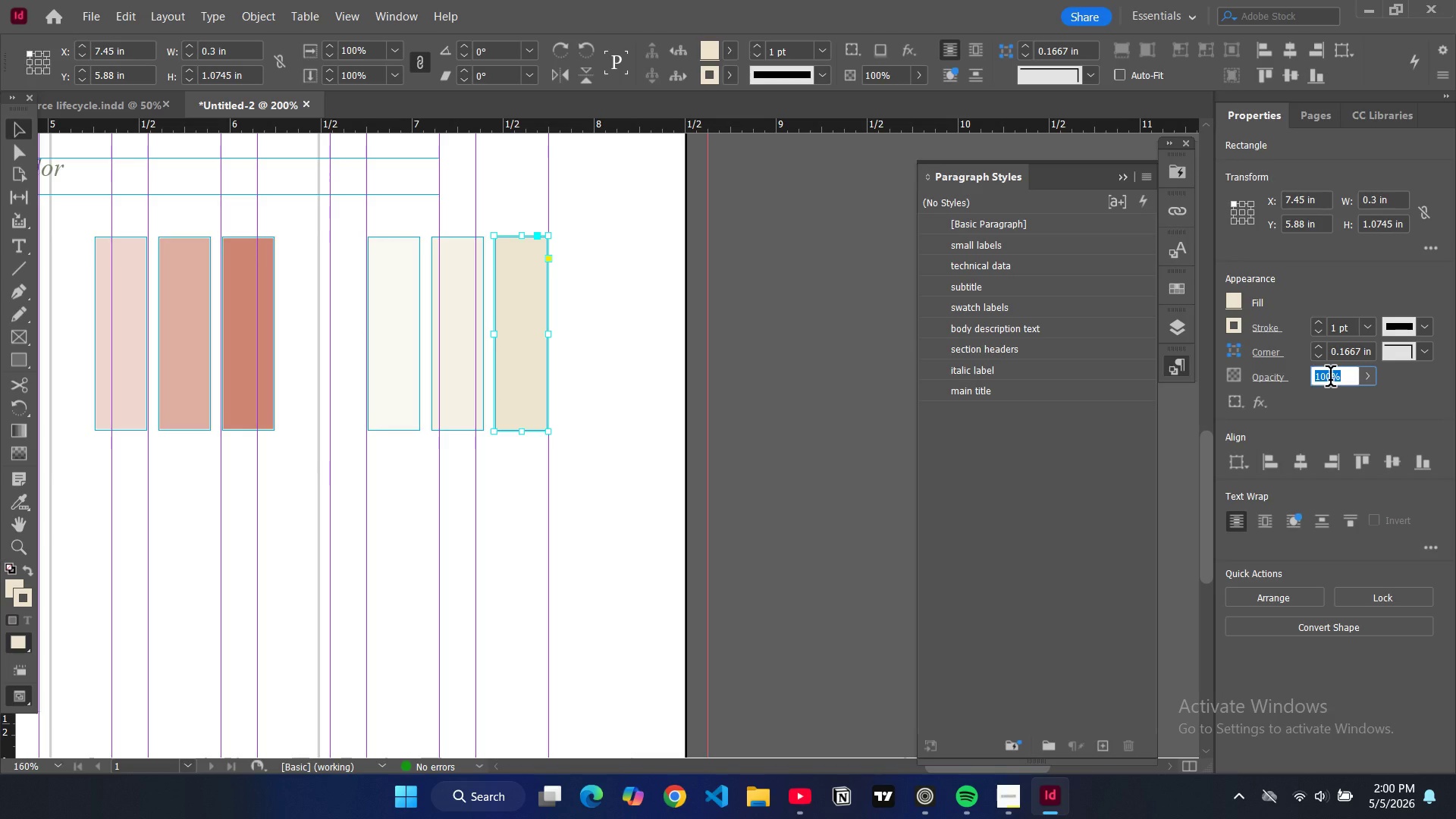 
type(75)
 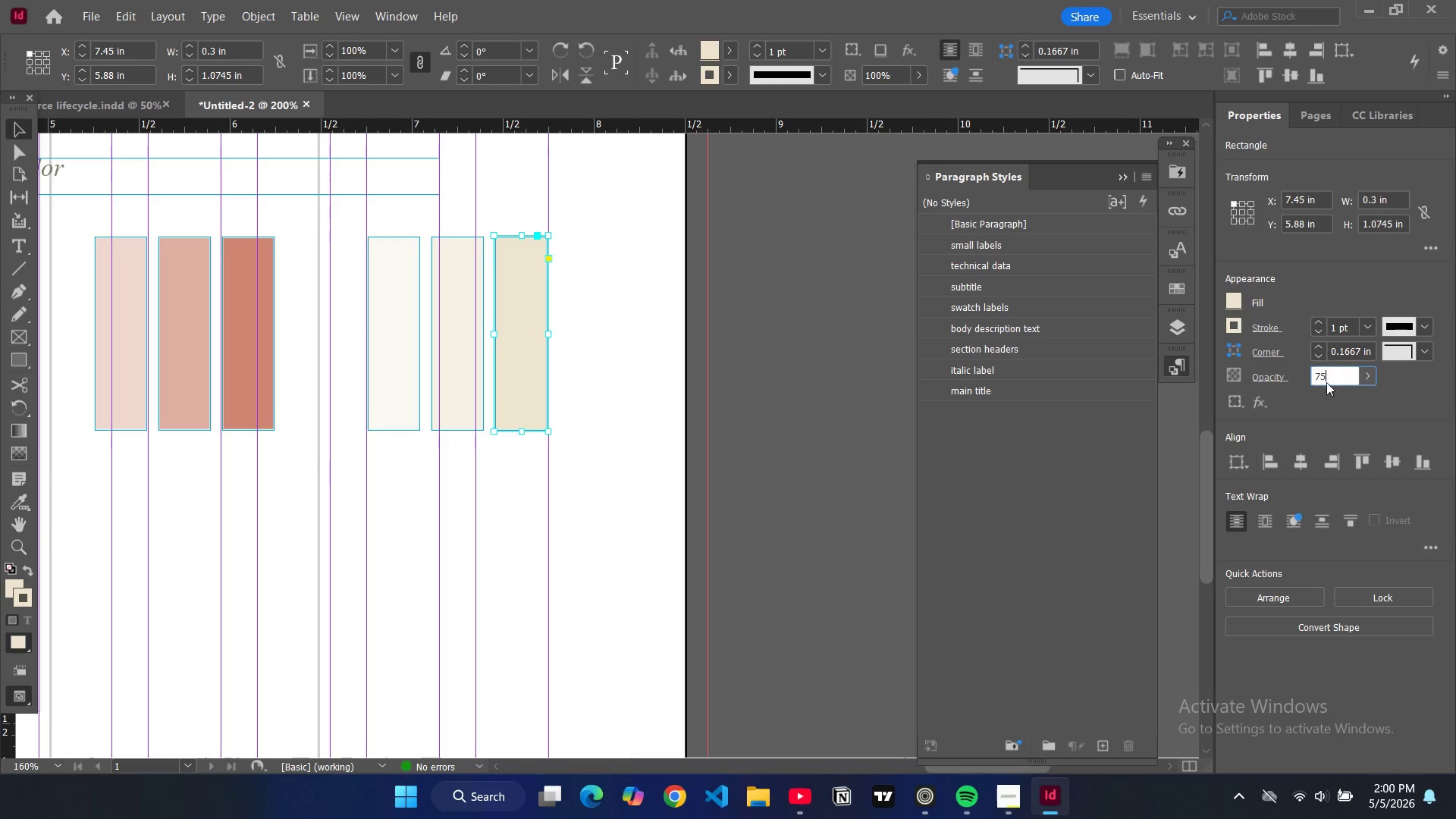 
key(Enter)
 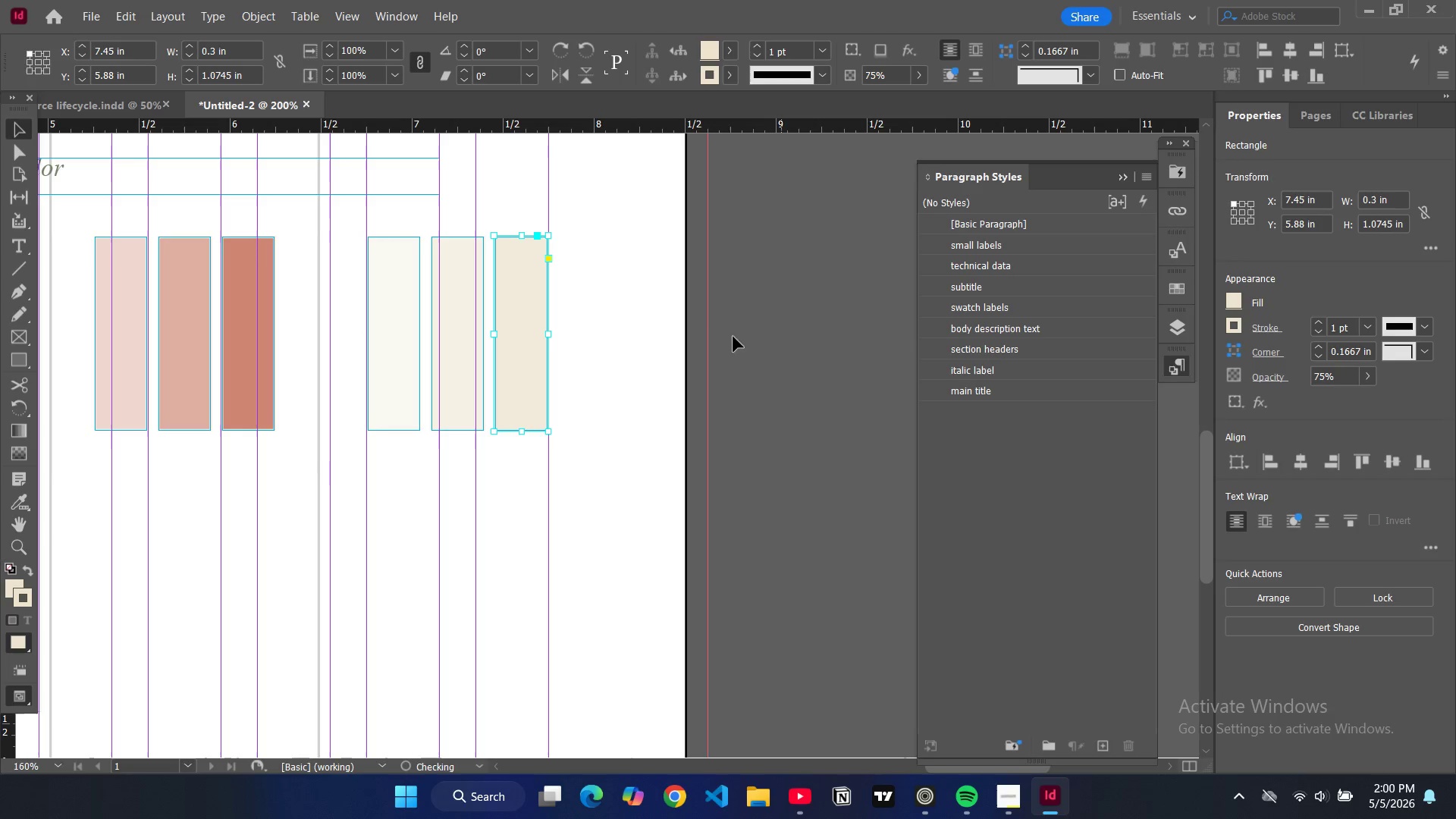 
left_click([723, 339])
 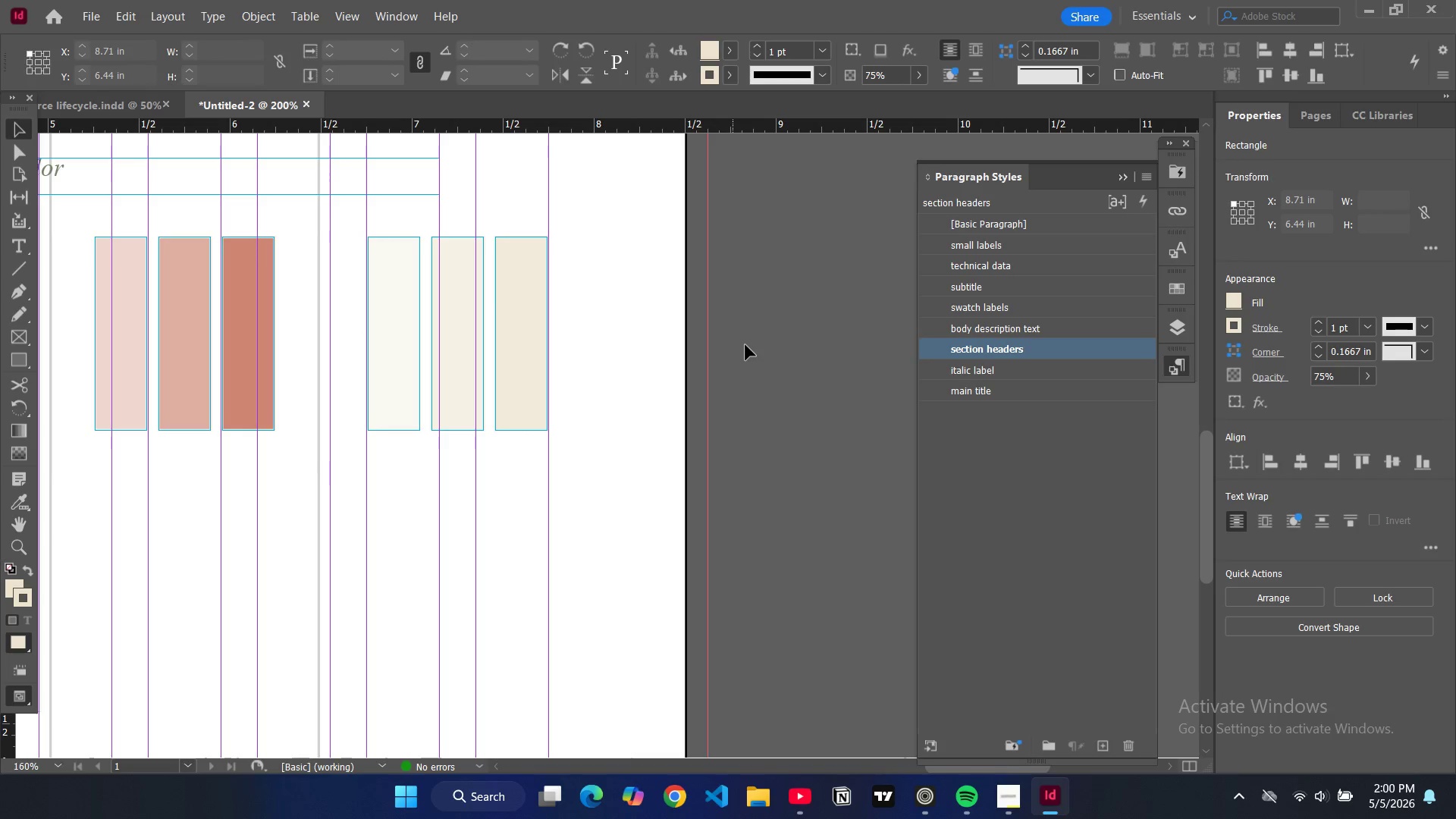 
key(W)
 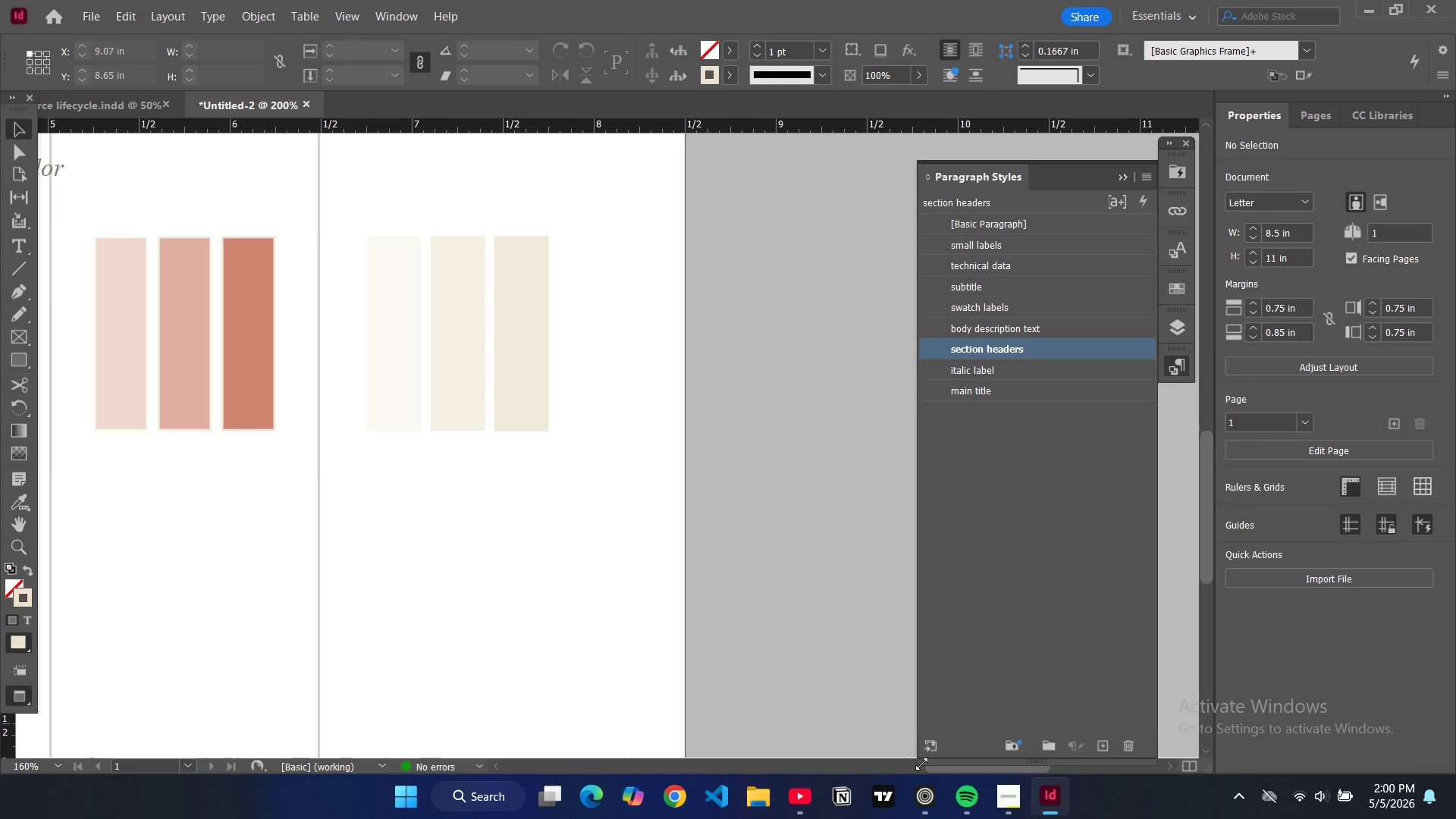 
left_click_drag(start_coordinate=[950, 770], to_coordinate=[849, 773])
 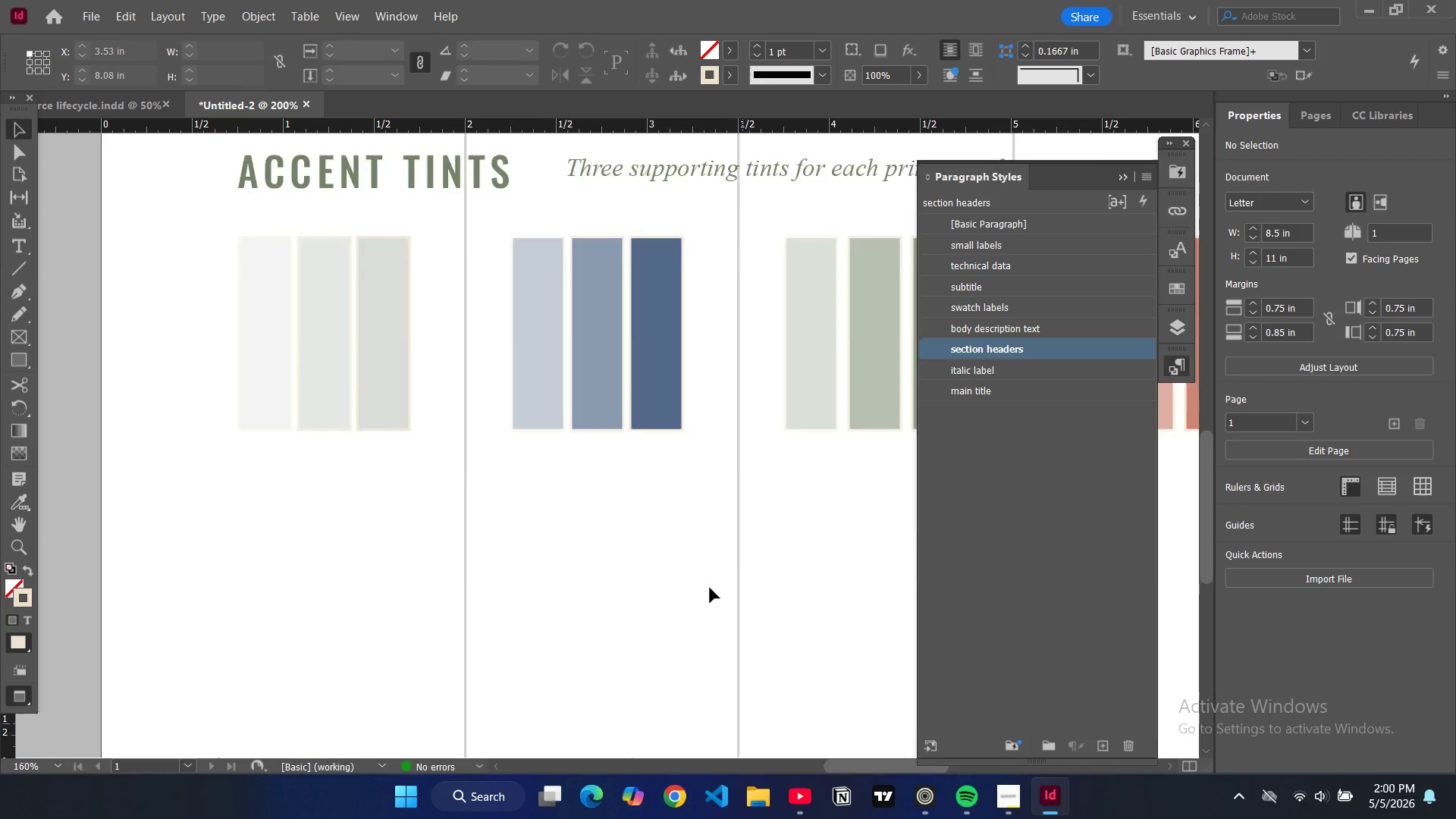 
scroll: coordinate [708, 585], scroll_direction: up, amount: 6.0
 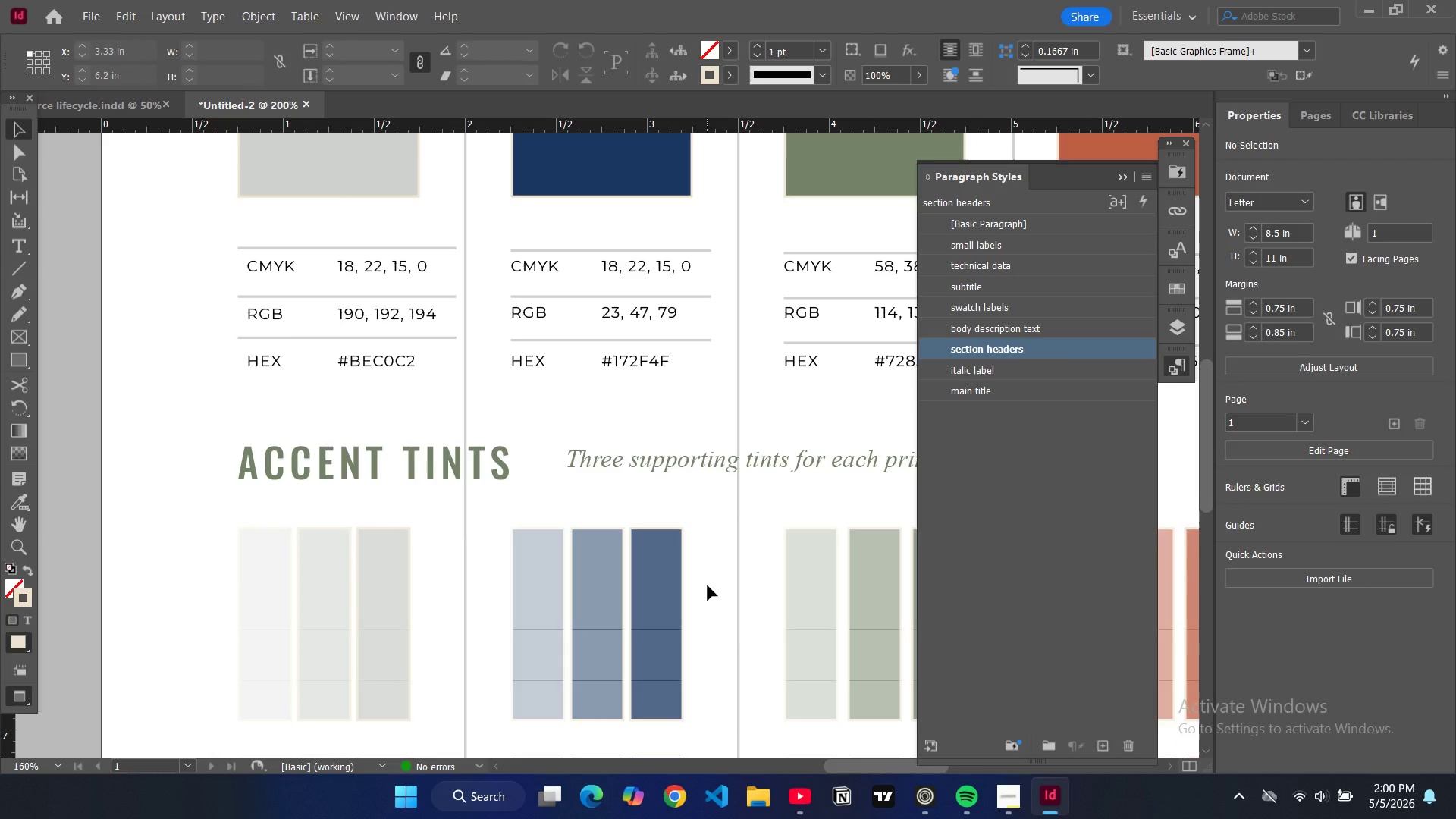 
wait(8.31)
 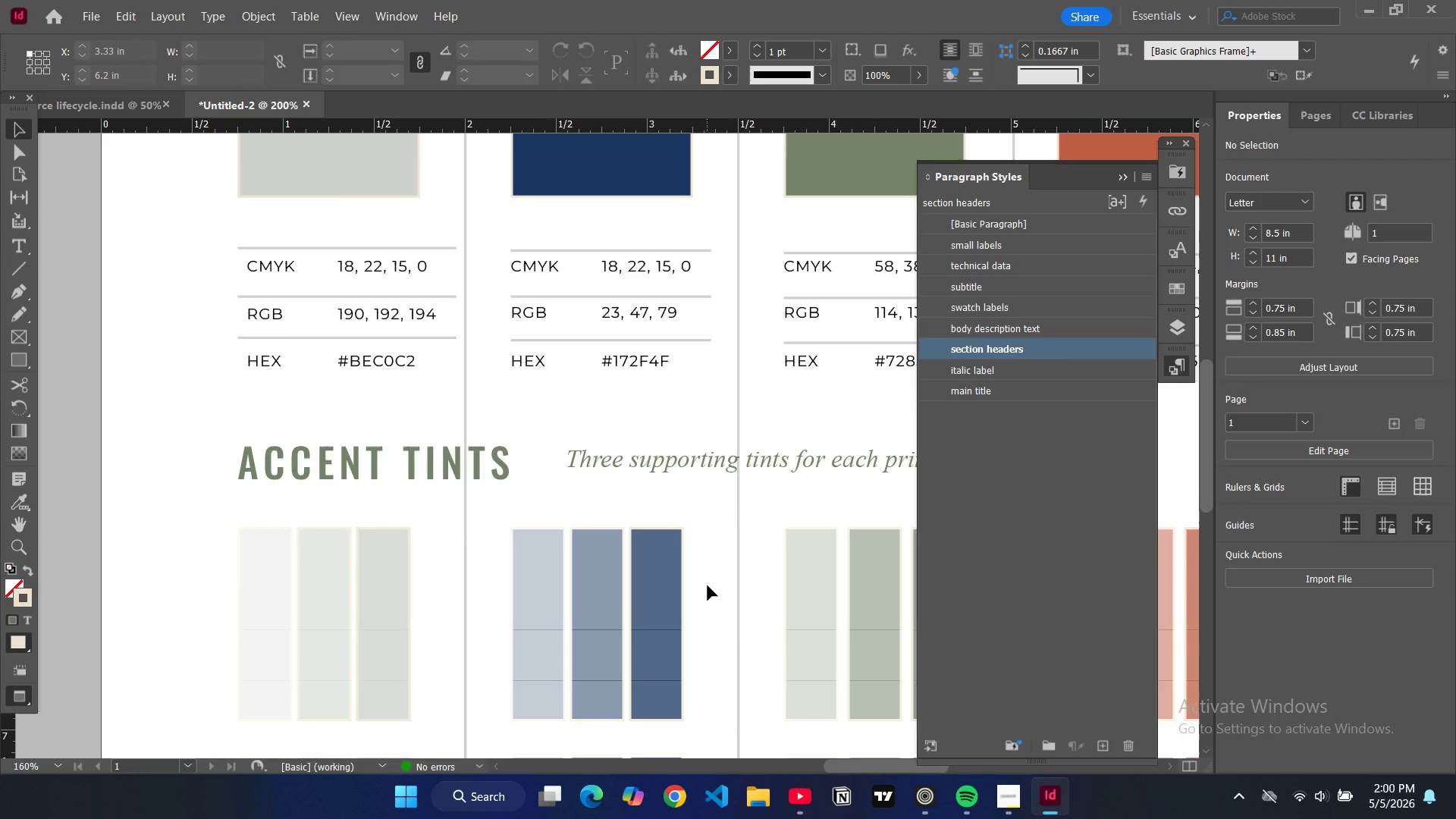 
left_click([466, 504])
 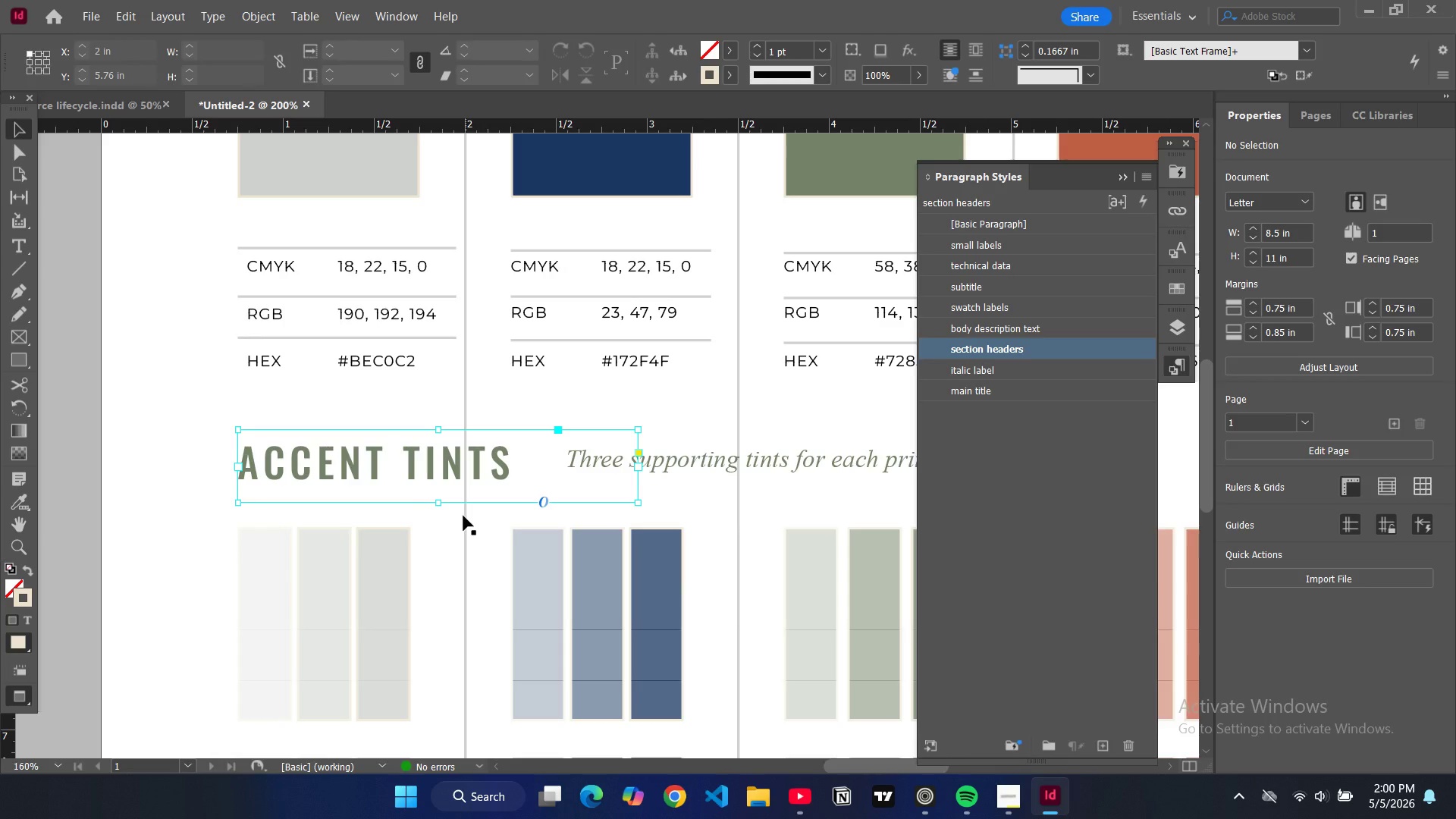 
double_click([463, 516])
 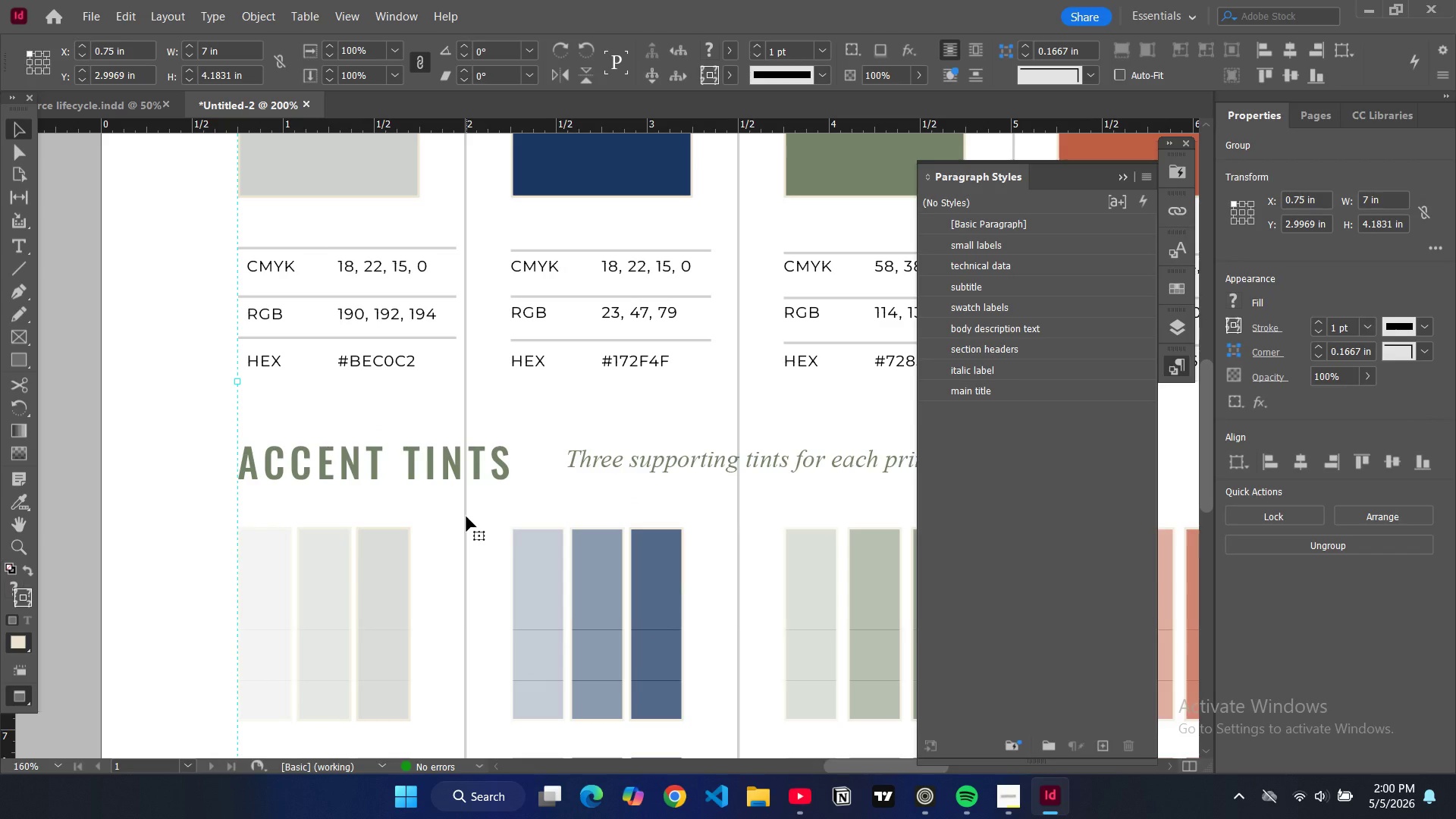 
scroll: coordinate [467, 507], scroll_direction: up, amount: 2.0
 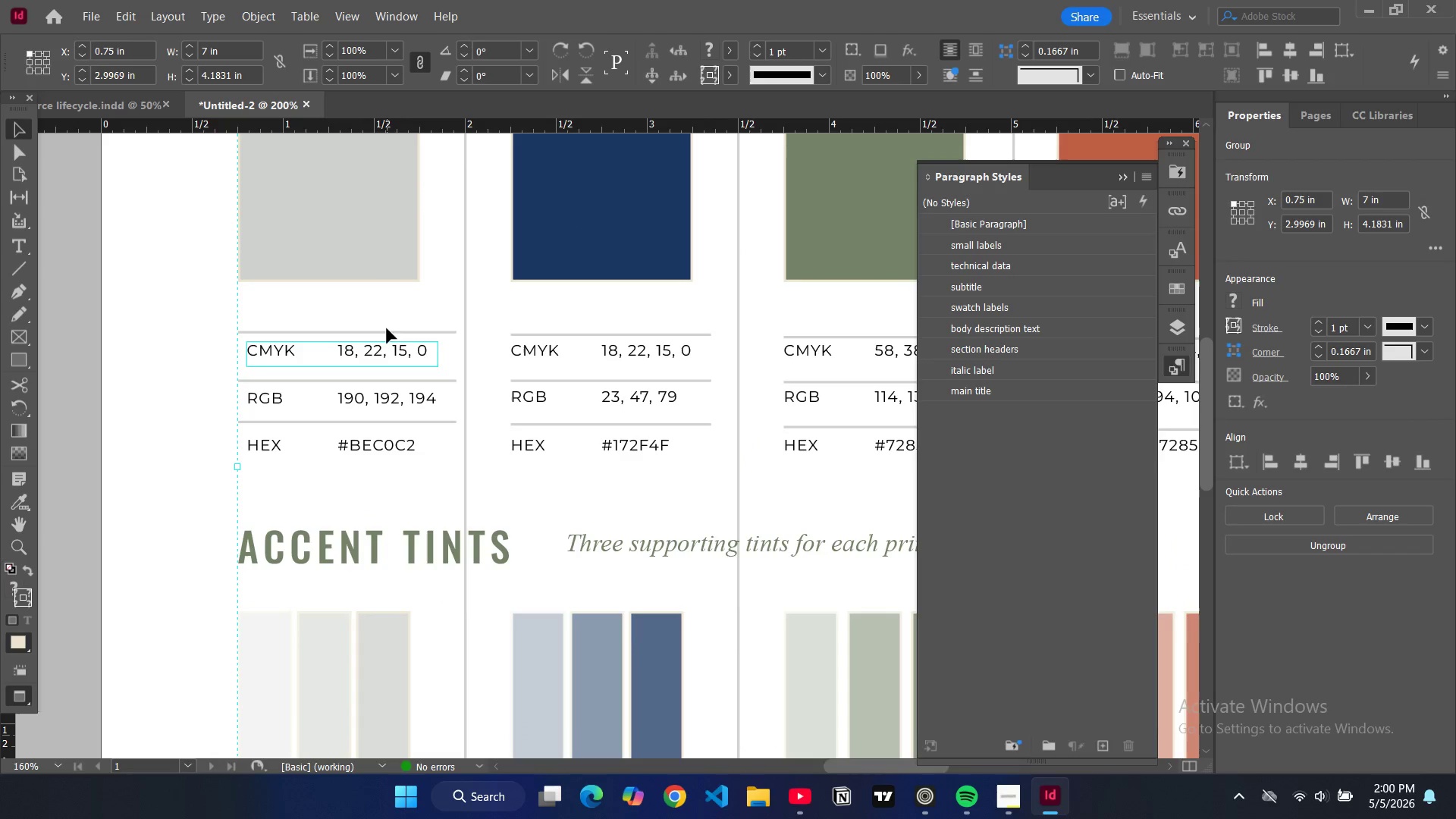 
left_click([359, 331])
 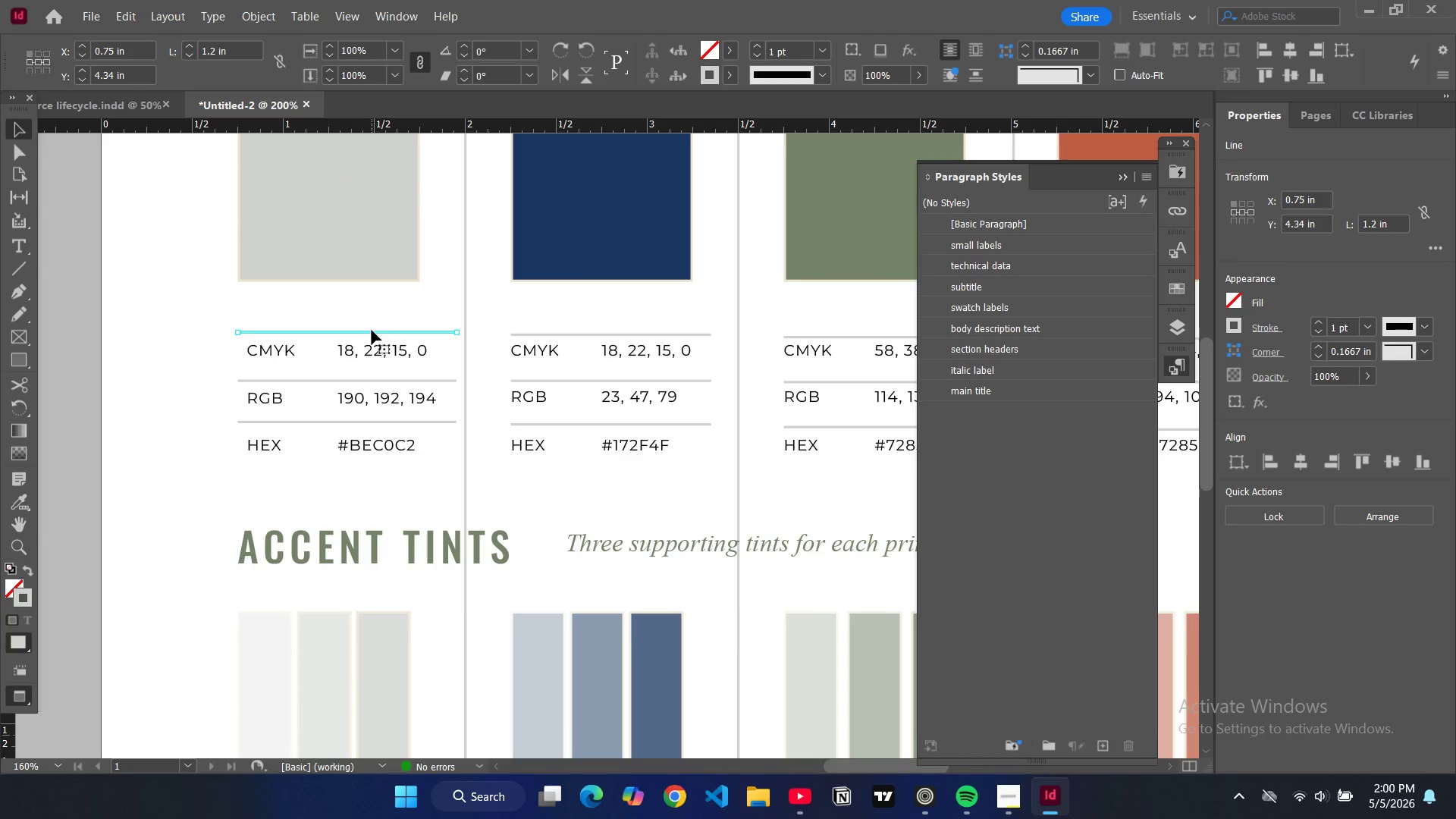 
hold_key(key=ControlLeft, duration=0.8)
 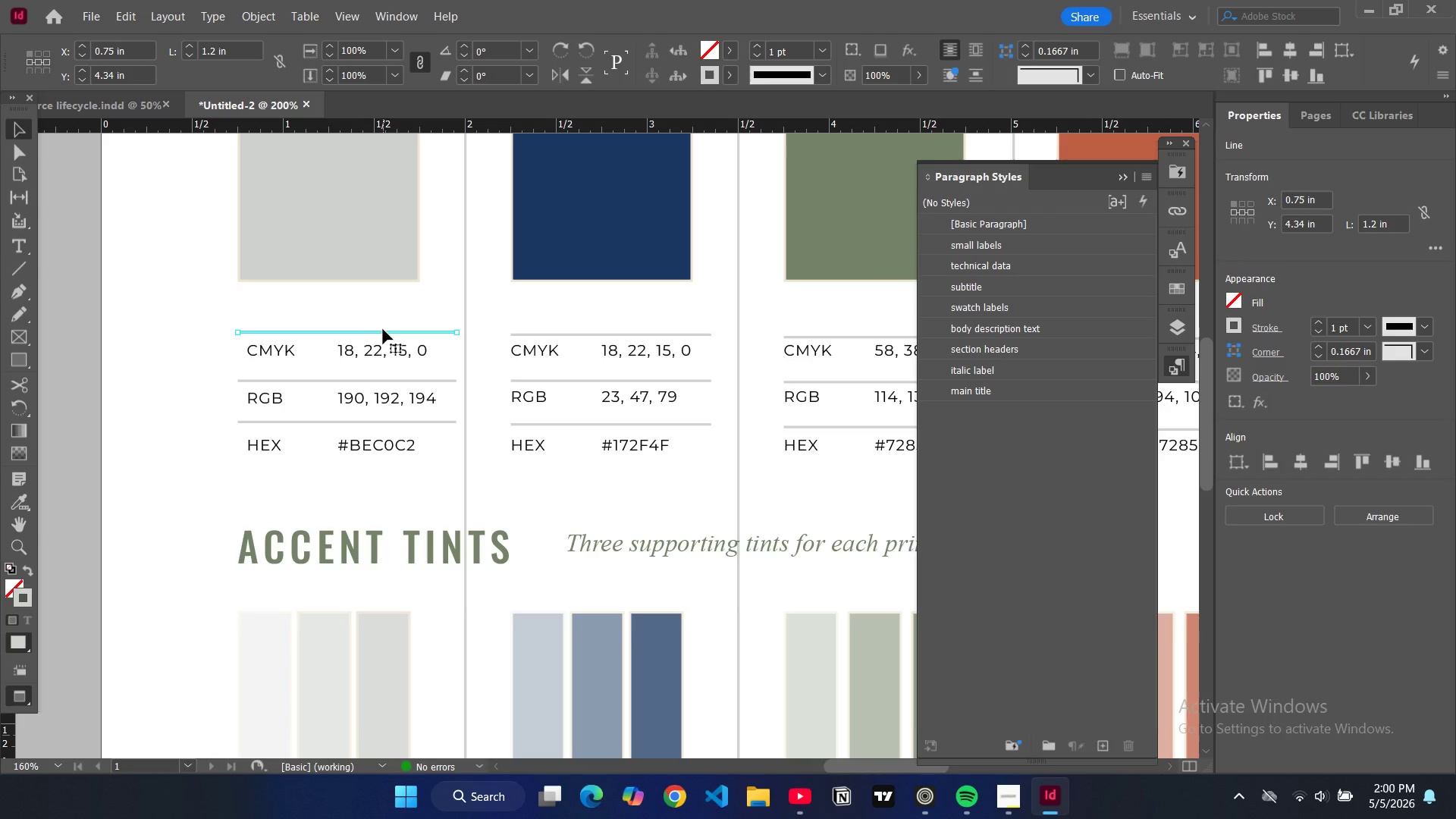 
key(Control+C)
 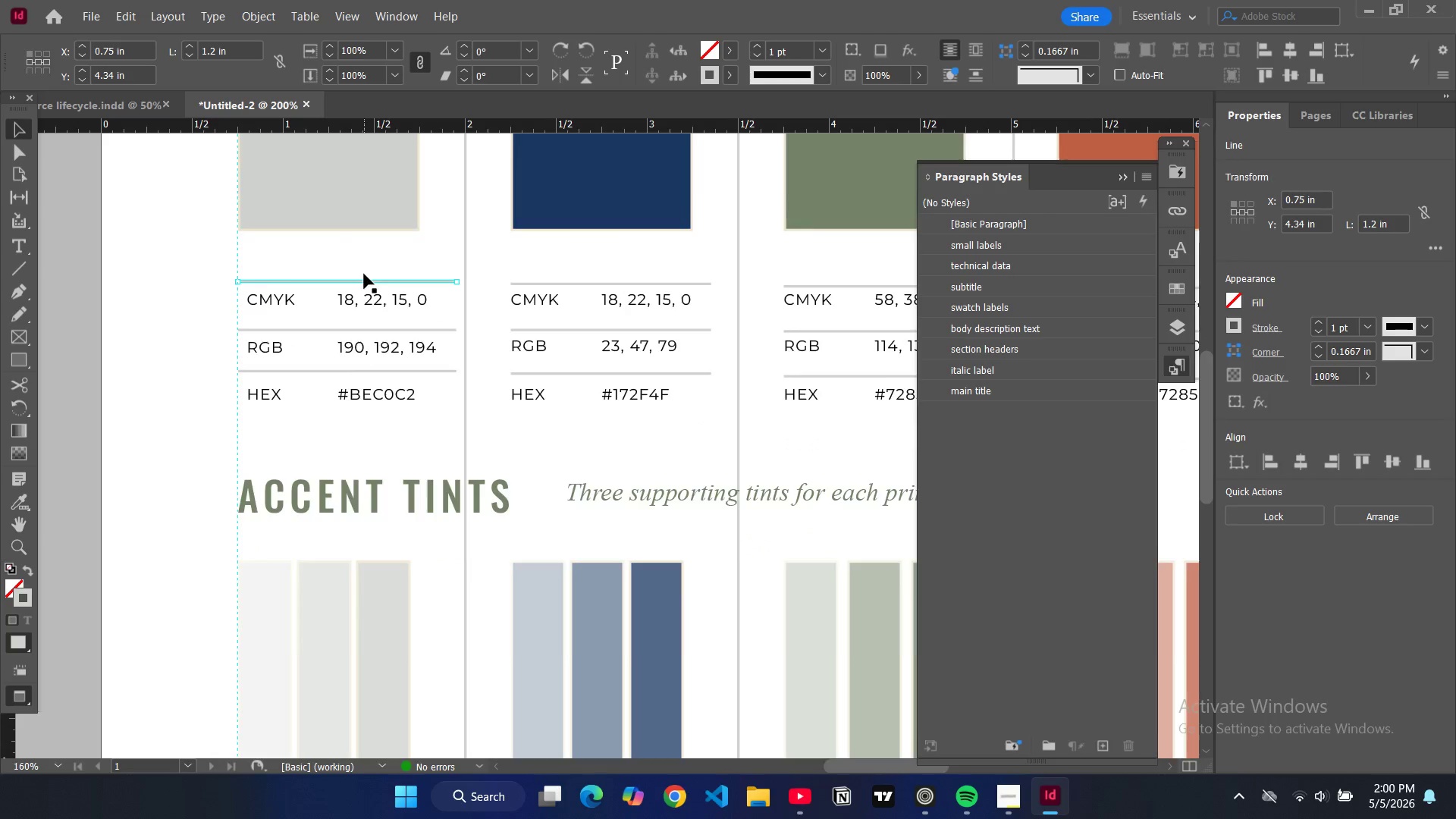 
scroll: coordinate [363, 276], scroll_direction: down, amount: 10.0
 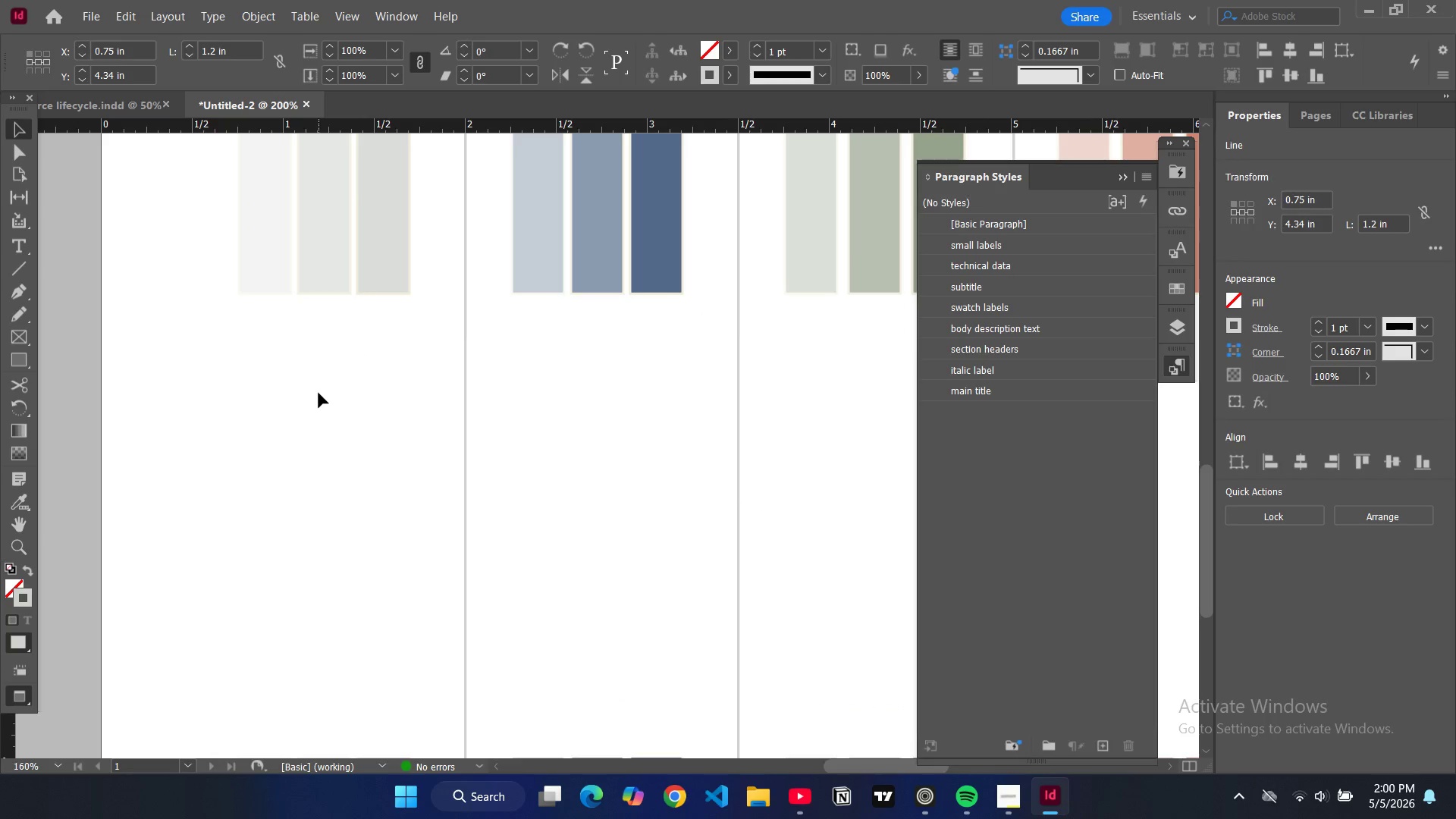 
left_click([318, 393])
 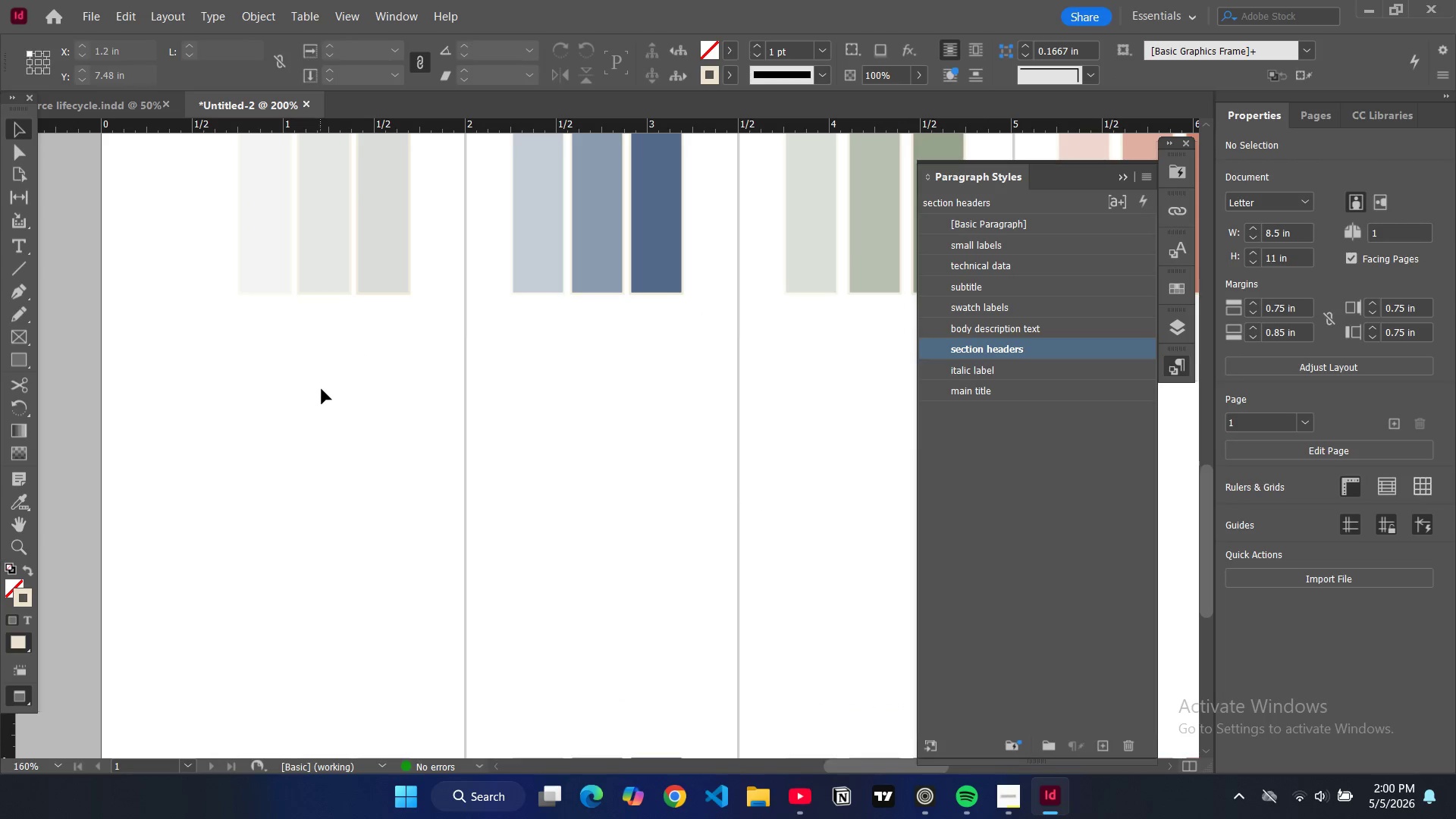 
key(W)
 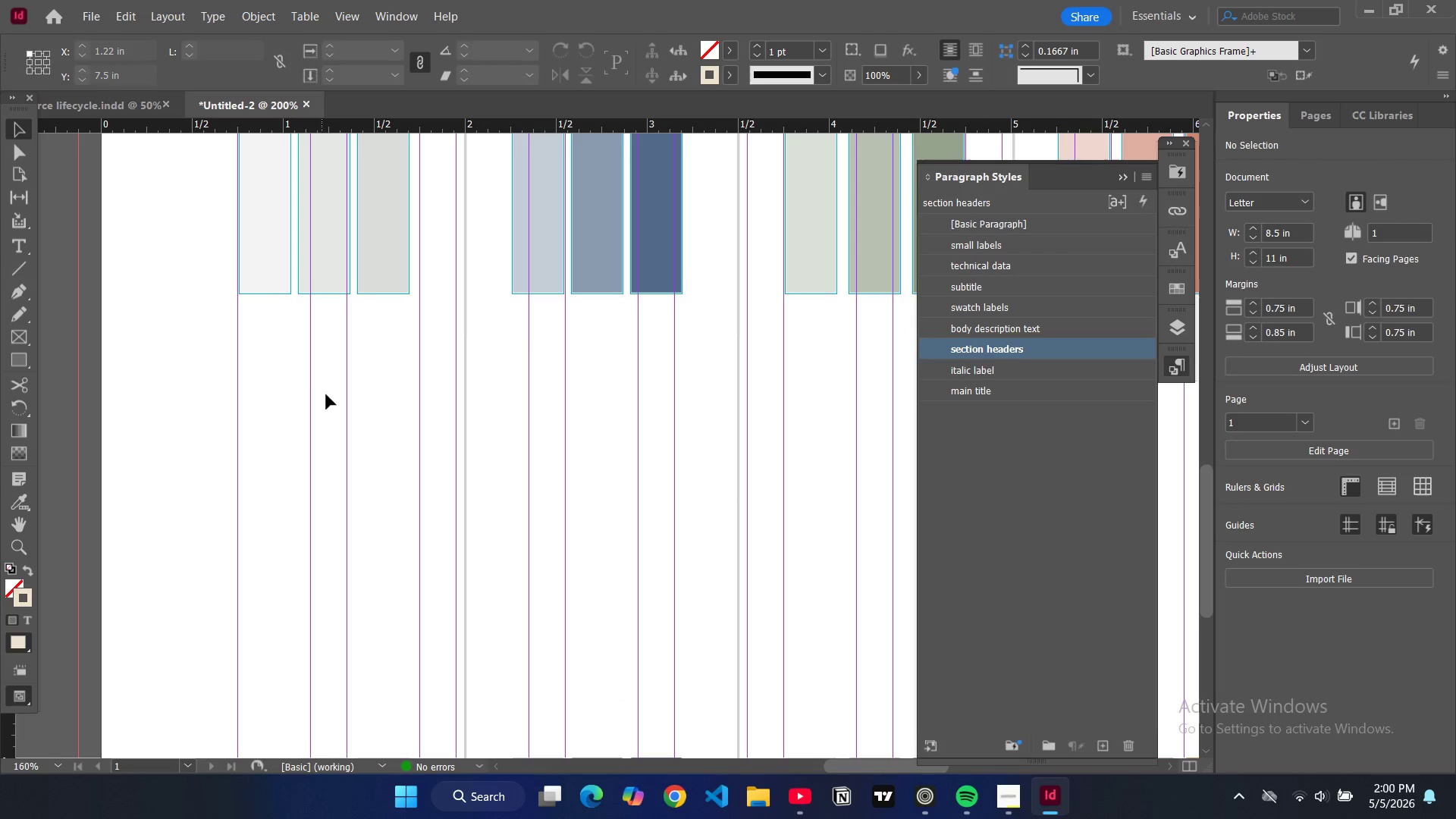 
key(Control+V)
 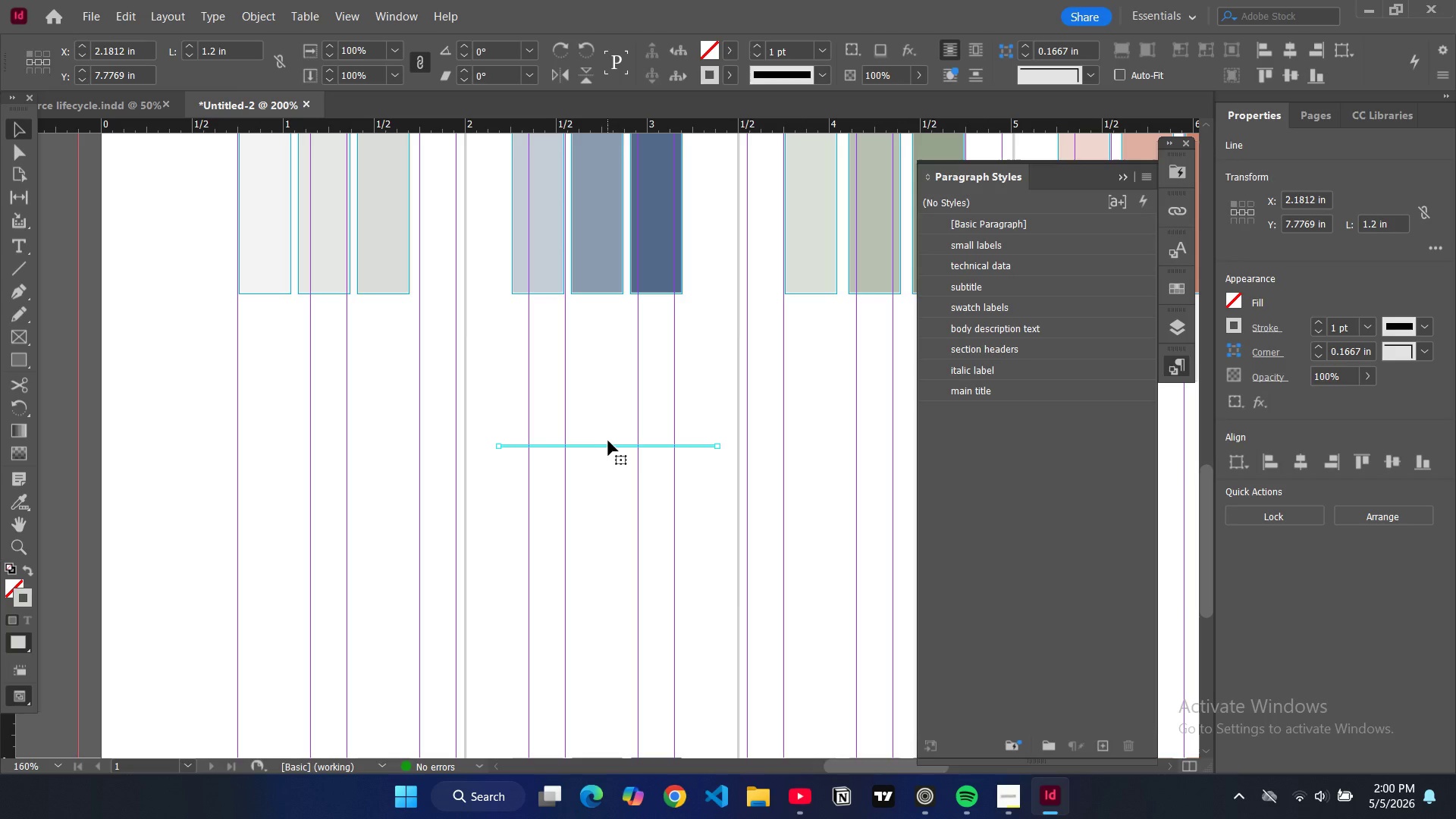 
left_click_drag(start_coordinate=[605, 447], to_coordinate=[344, 315])
 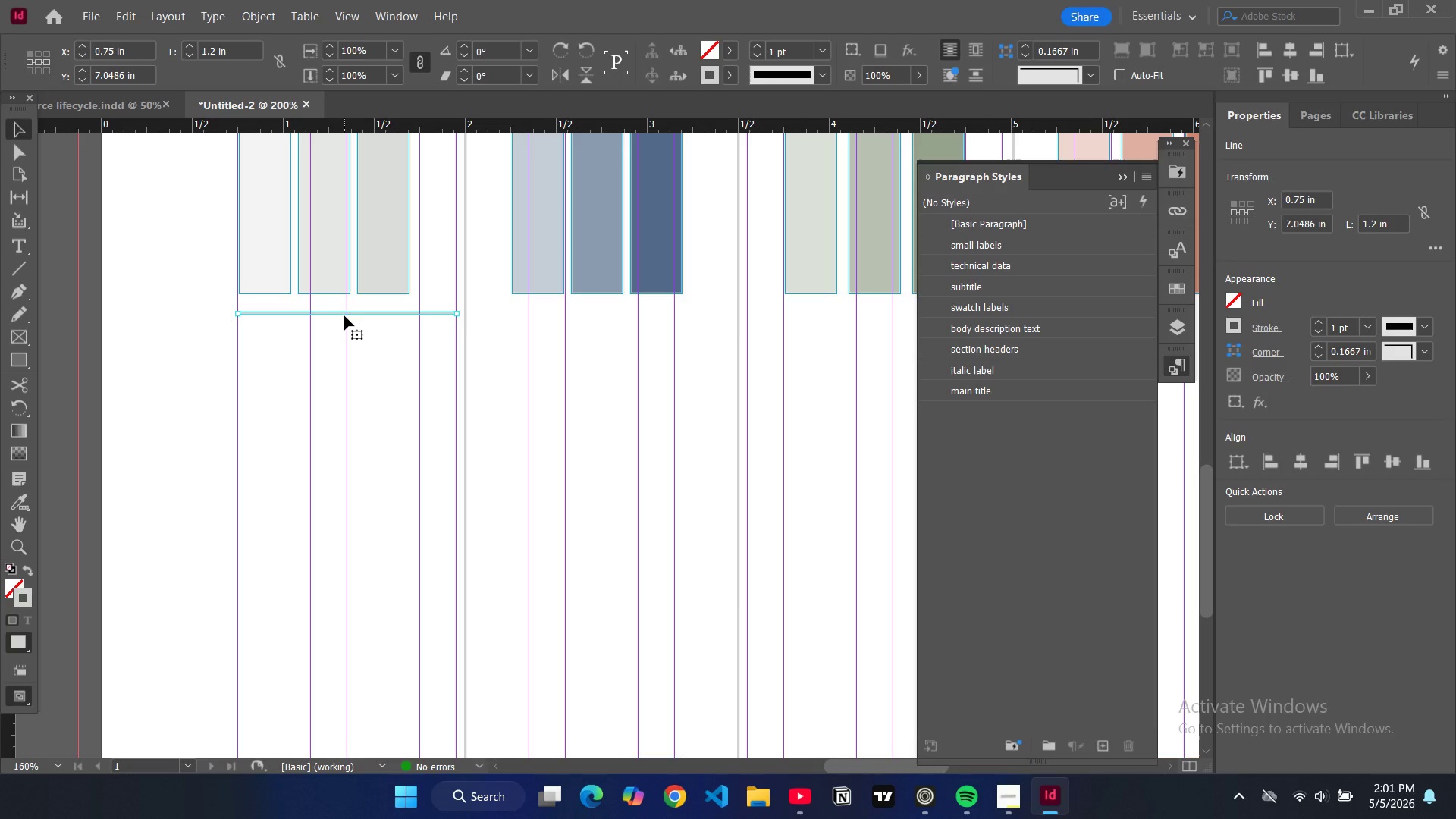 
wait(33.42)
 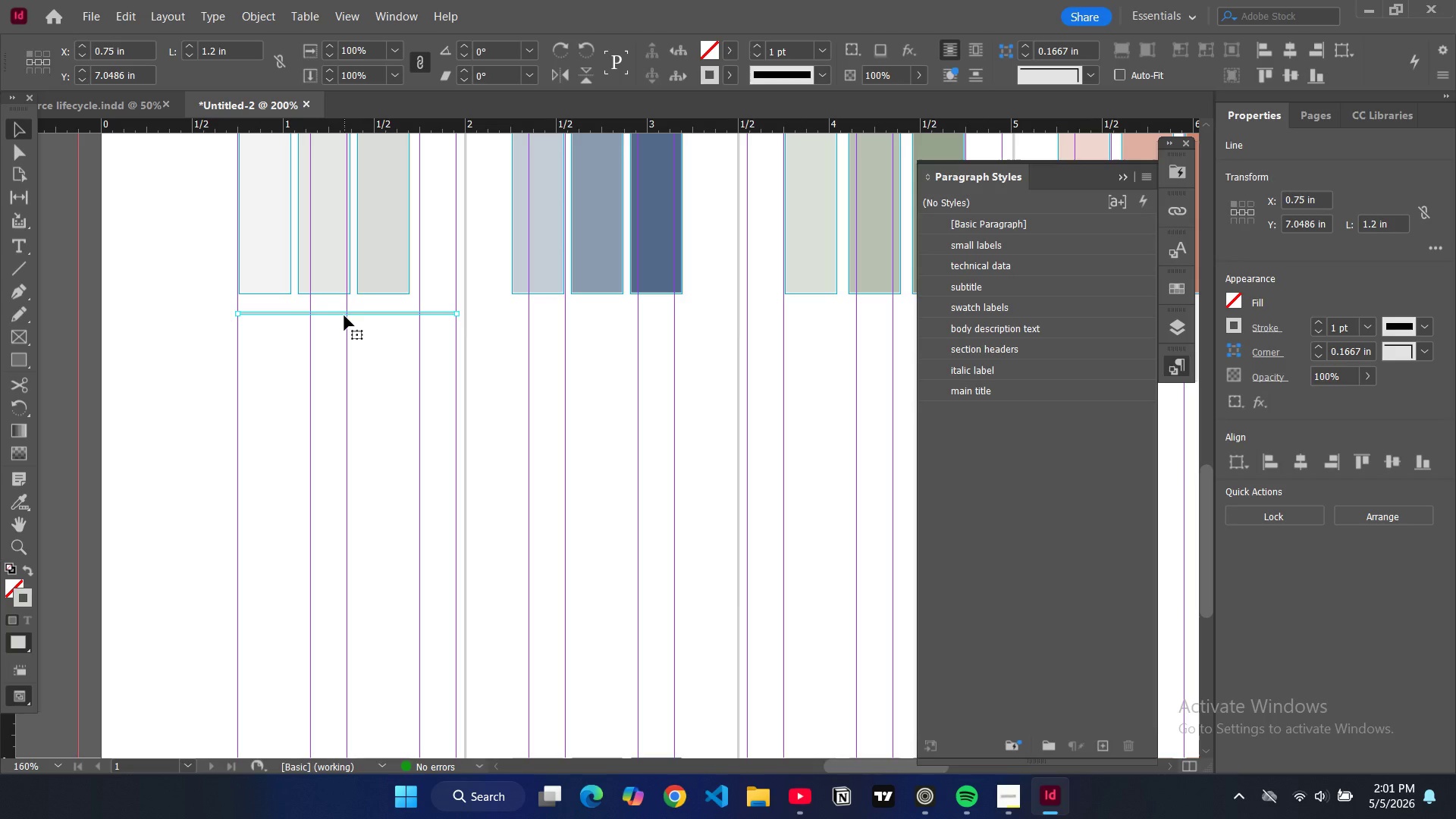 
left_click_drag(start_coordinate=[335, 315], to_coordinate=[333, 375])
 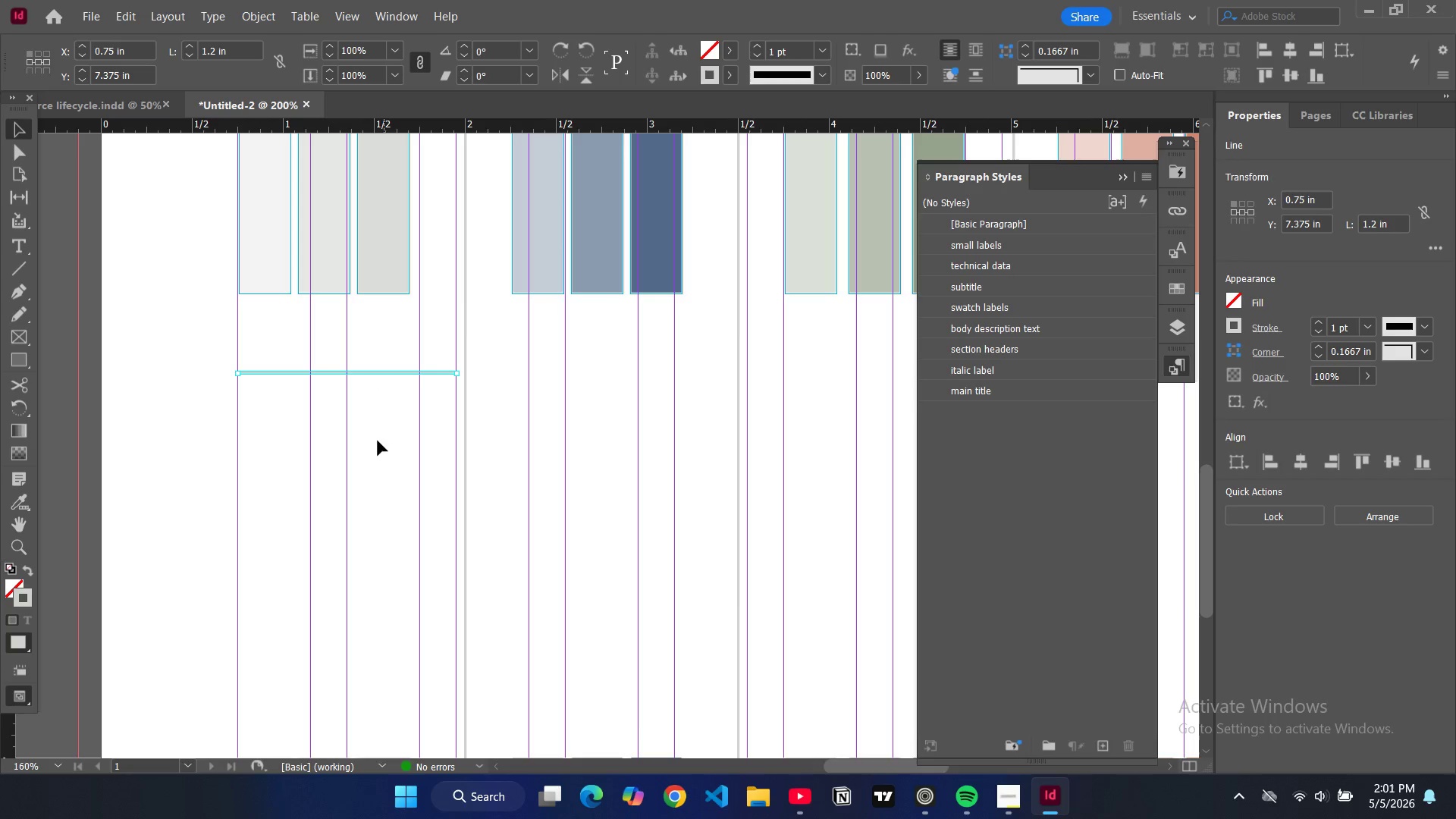 
scroll: coordinate [385, 308], scroll_direction: up, amount: 10.0
 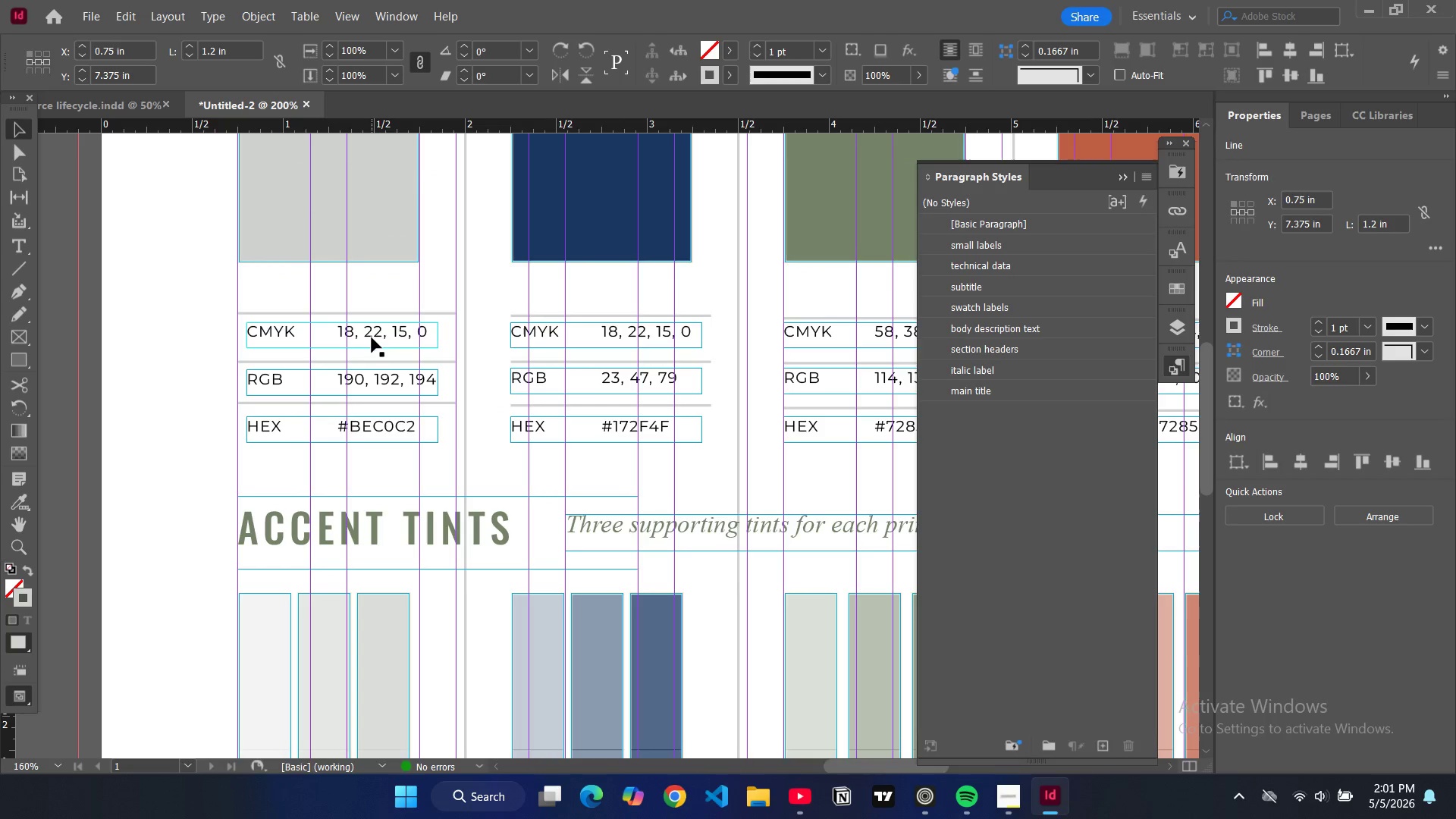 
left_click([372, 337])
 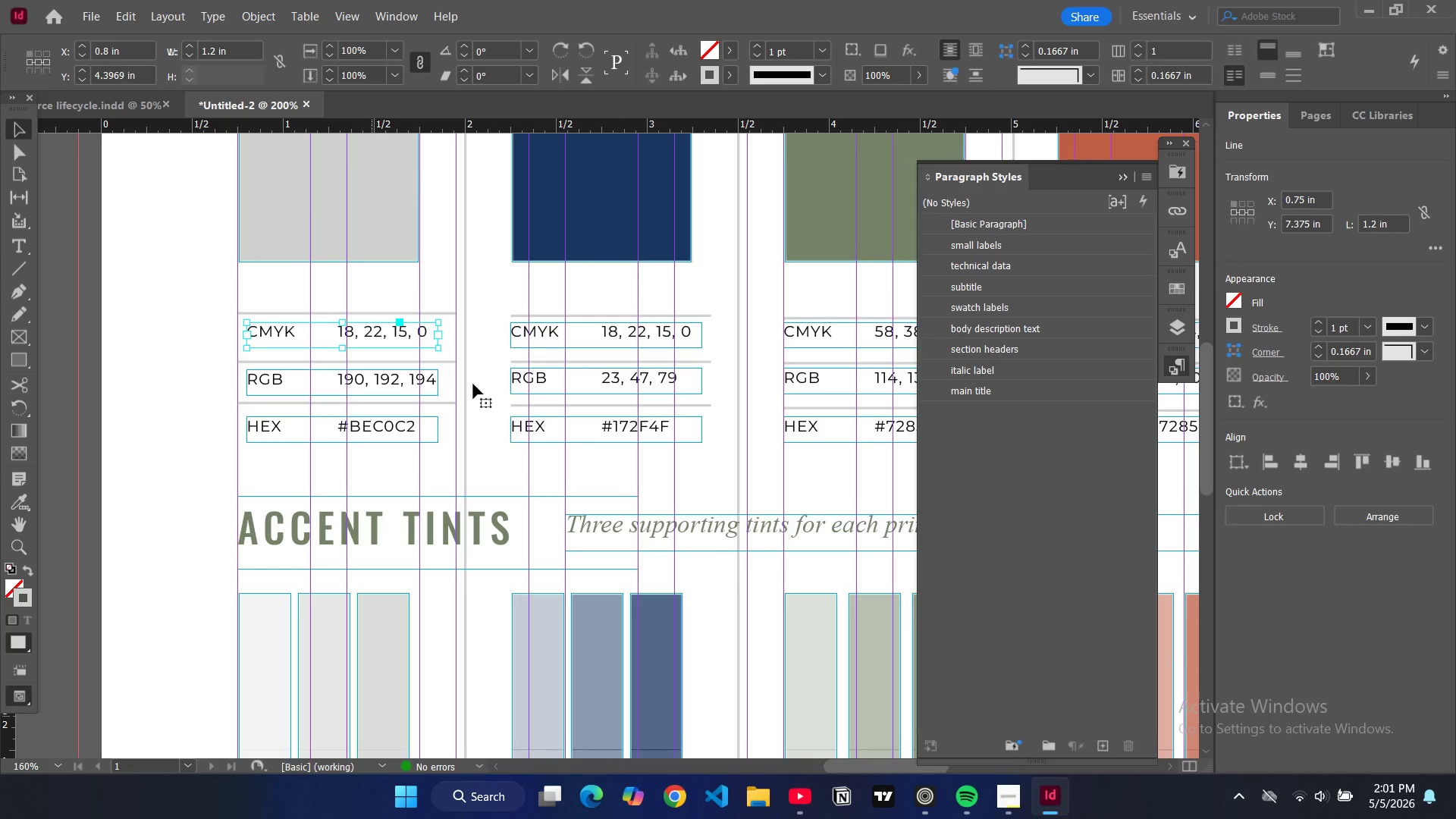 
key(Control+C)
 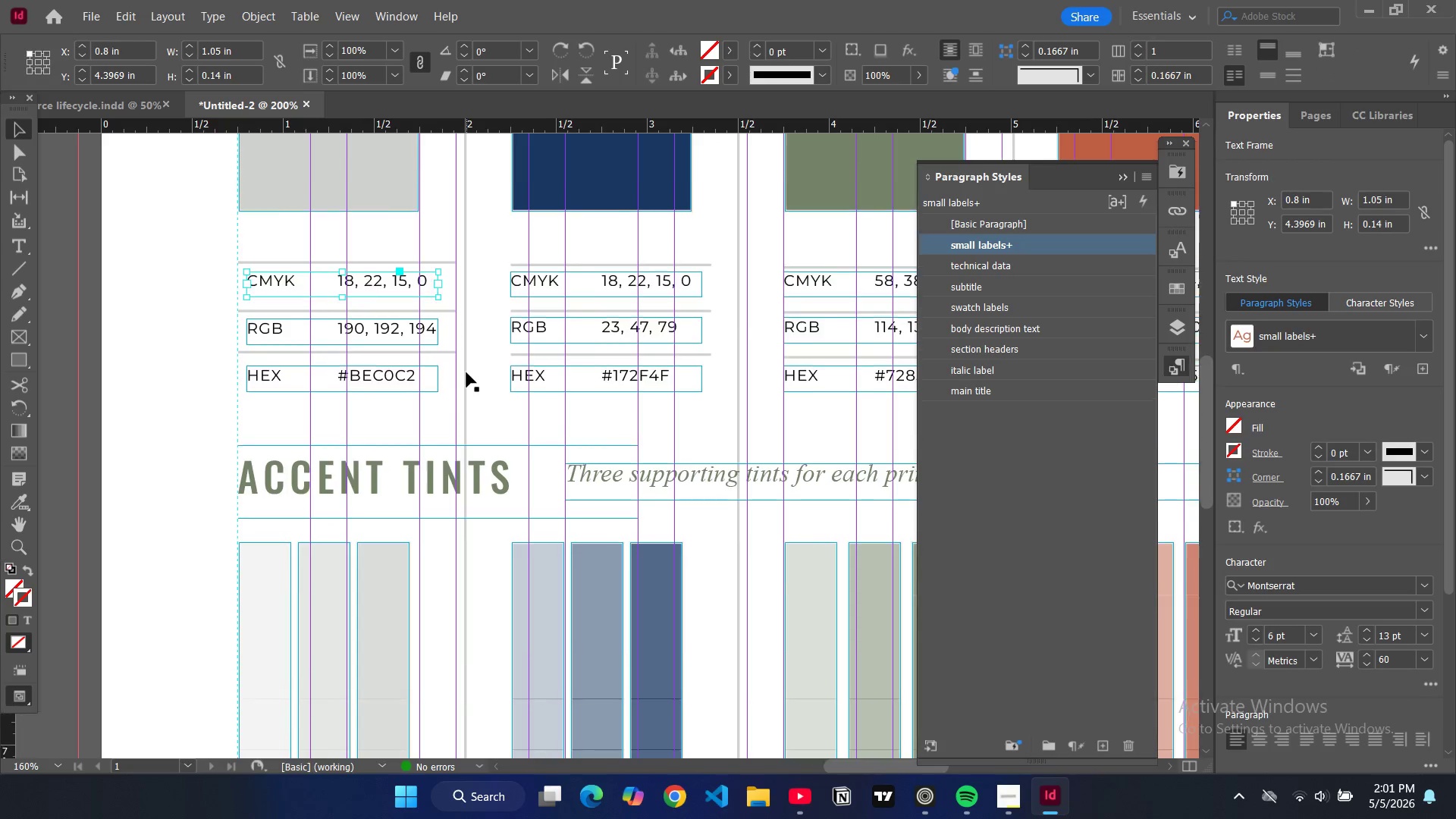 
scroll: coordinate [453, 371], scroll_direction: down, amount: 9.0
 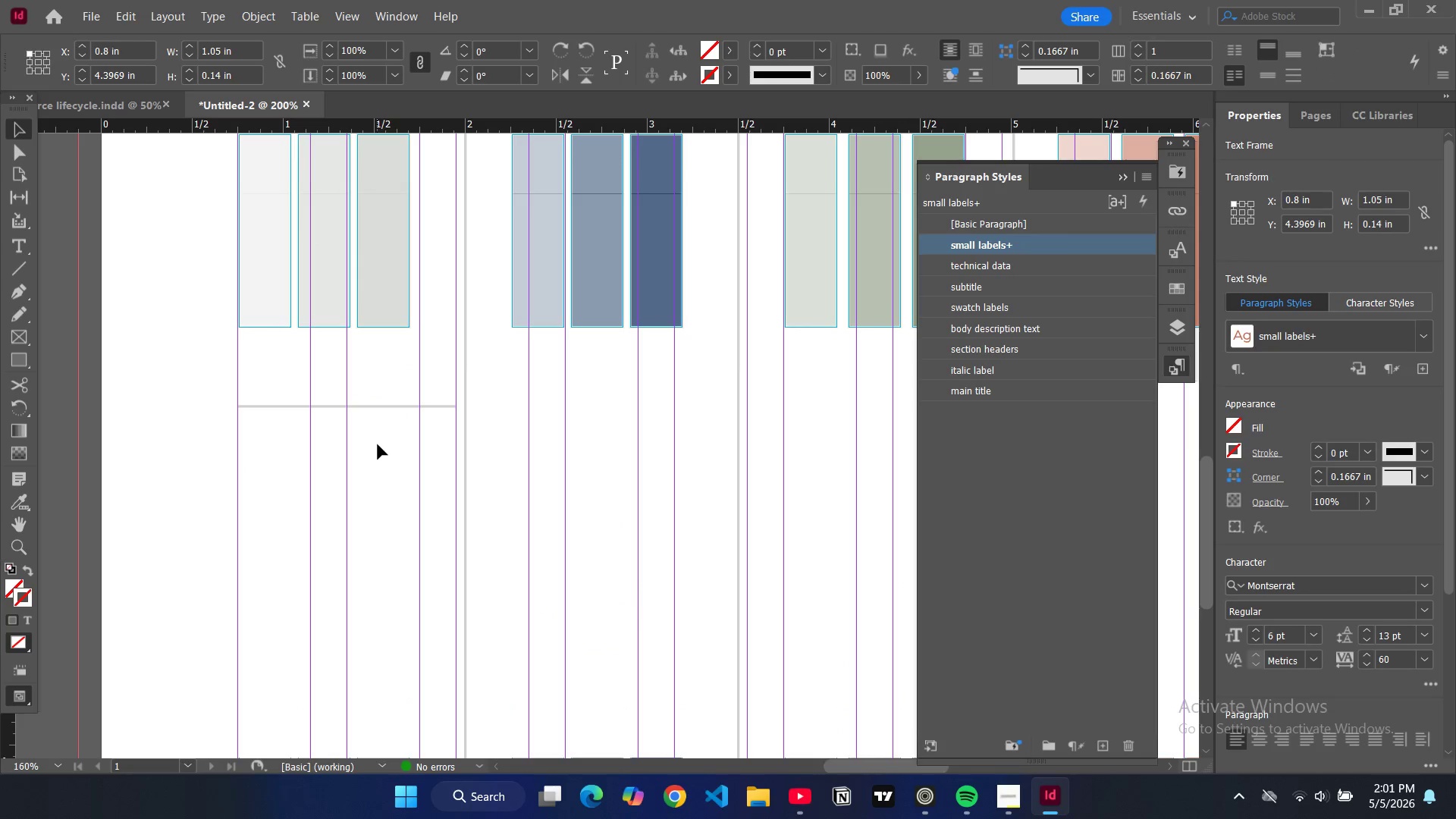 
left_click([378, 444])
 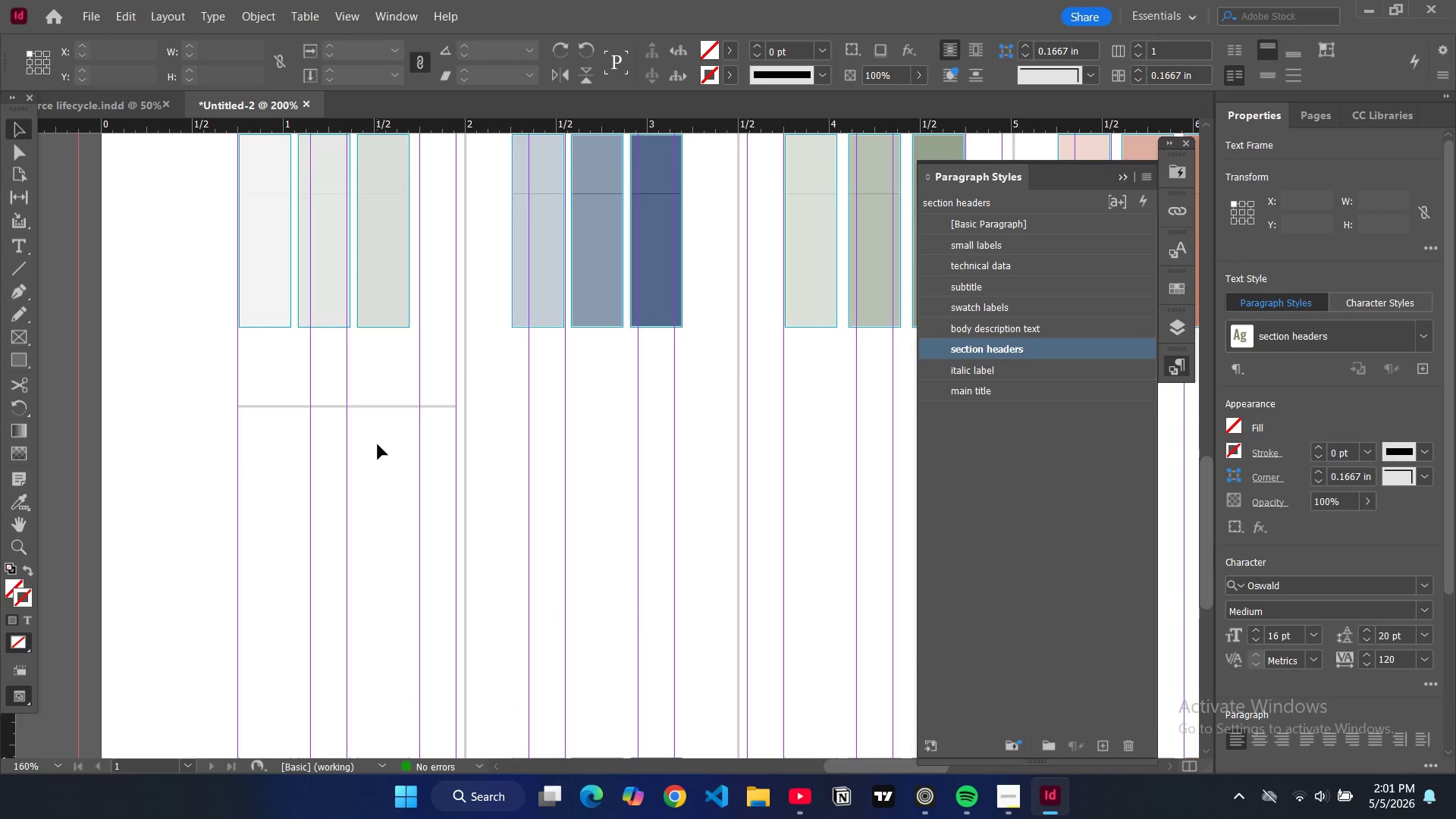 
key(Control+ControlLeft)
 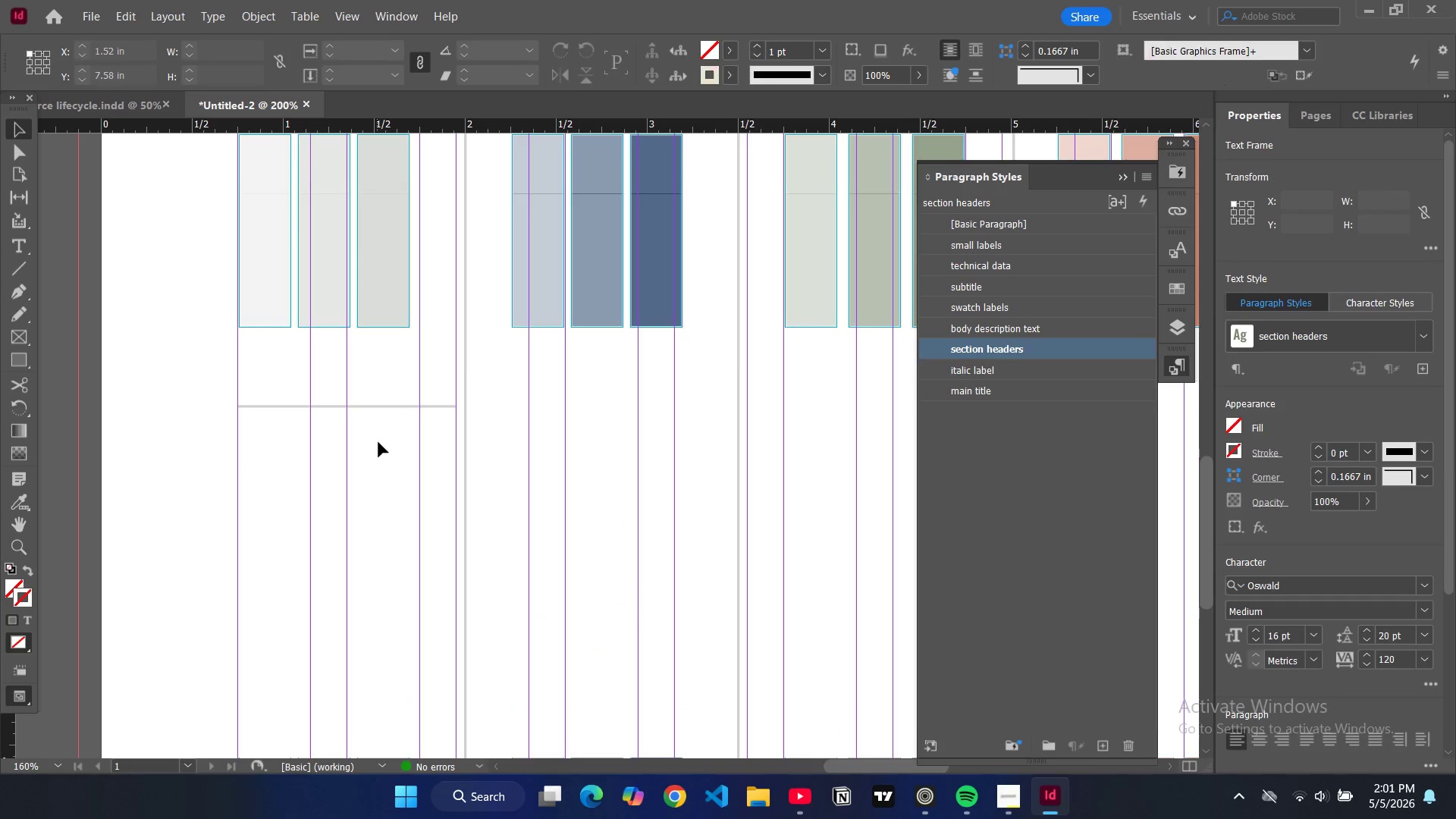 
key(Control+V)
 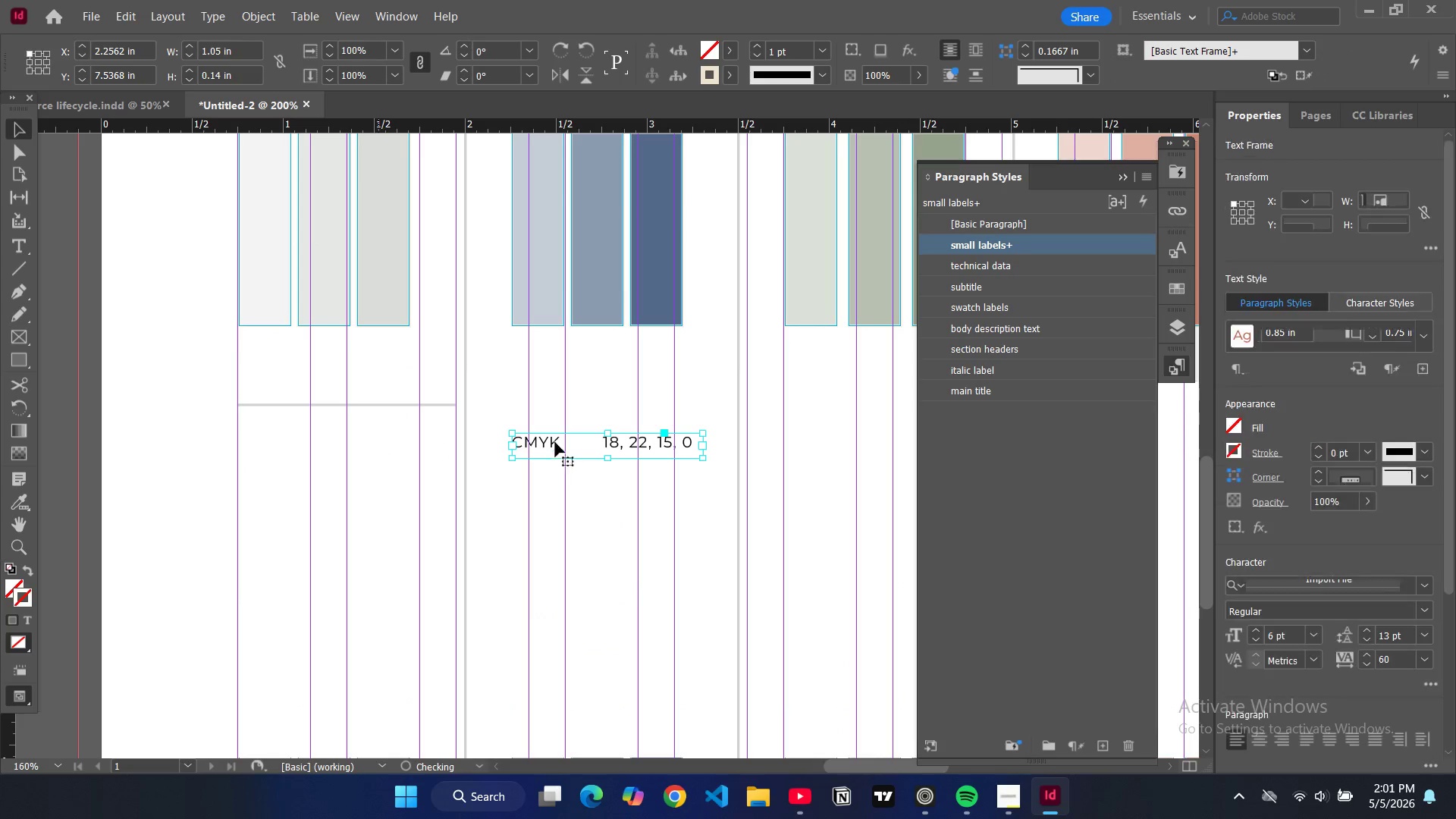 
left_click_drag(start_coordinate=[555, 442], to_coordinate=[281, 424])
 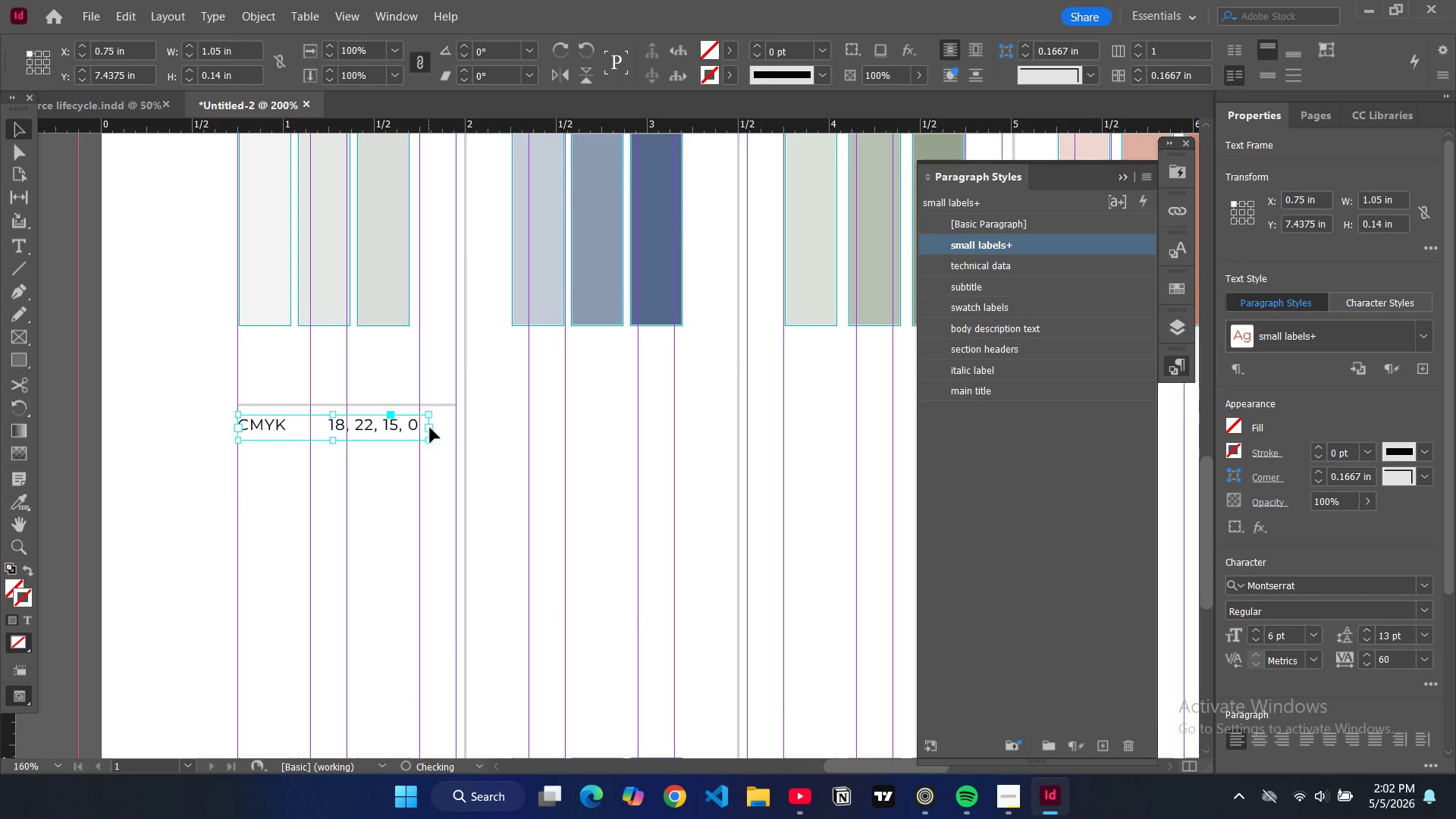 
left_click_drag(start_coordinate=[430, 428], to_coordinate=[457, 428])
 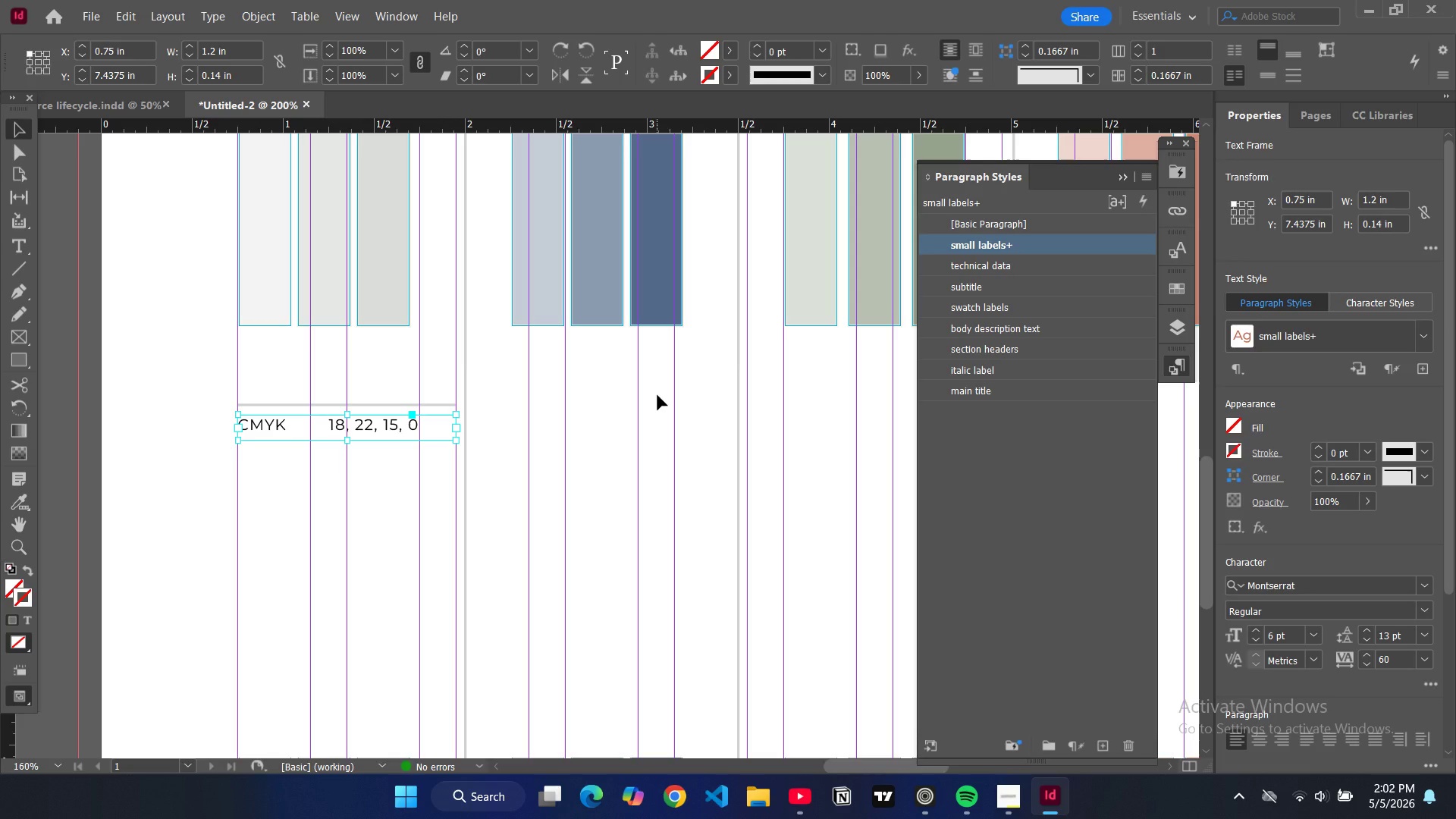 
wait(10.42)
 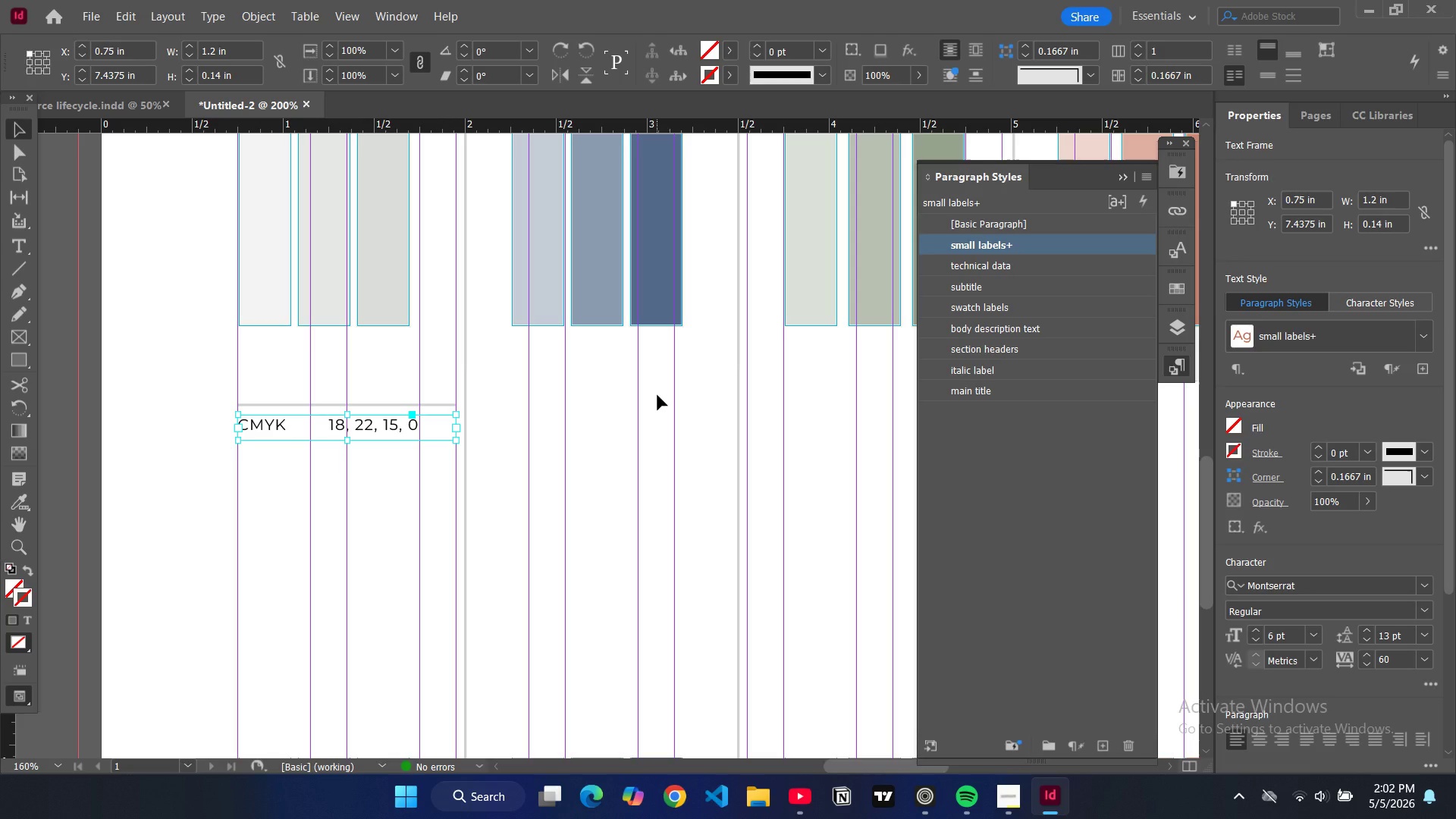 
left_click([1053, 265])
 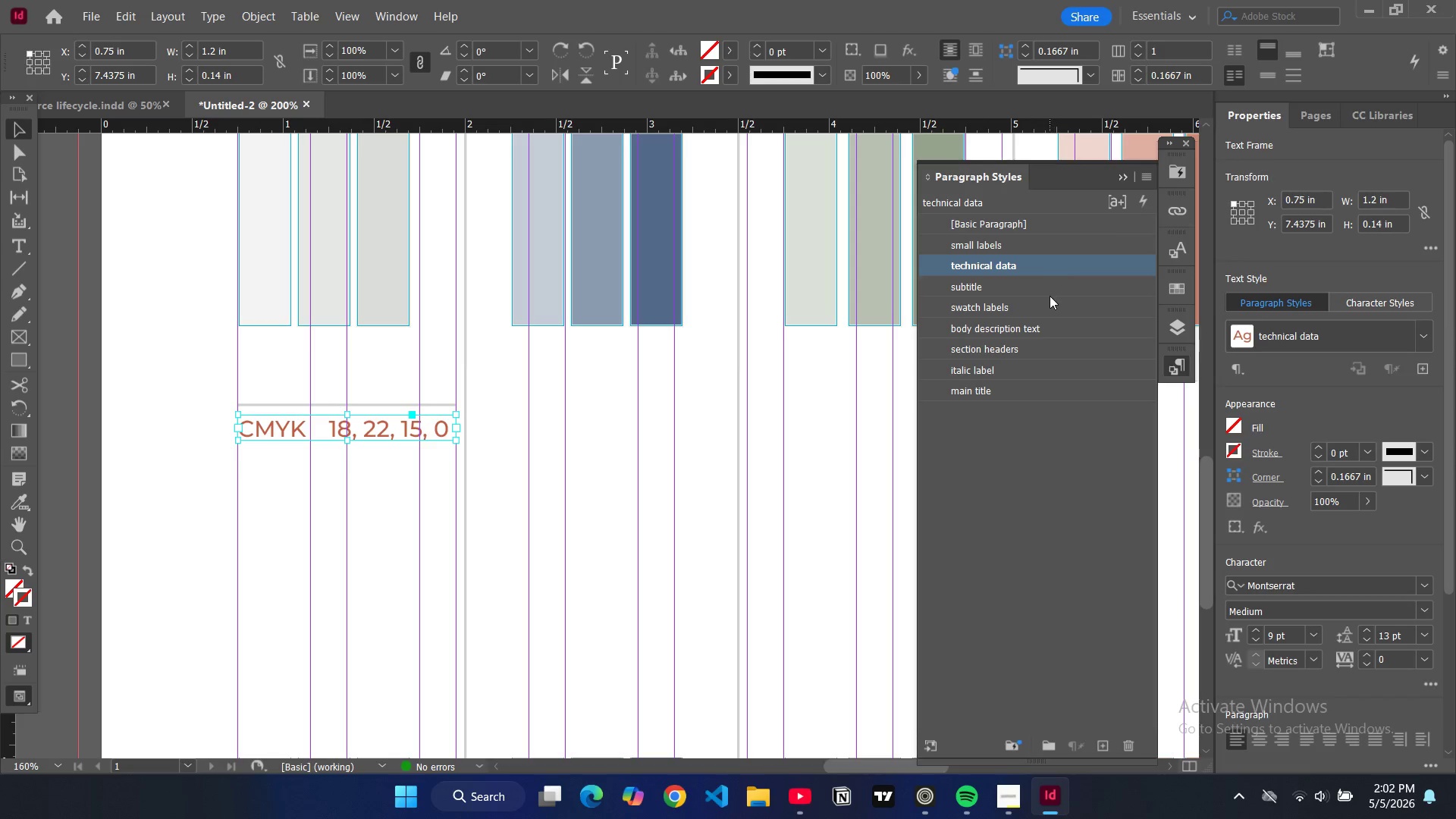 
left_click([1046, 287])
 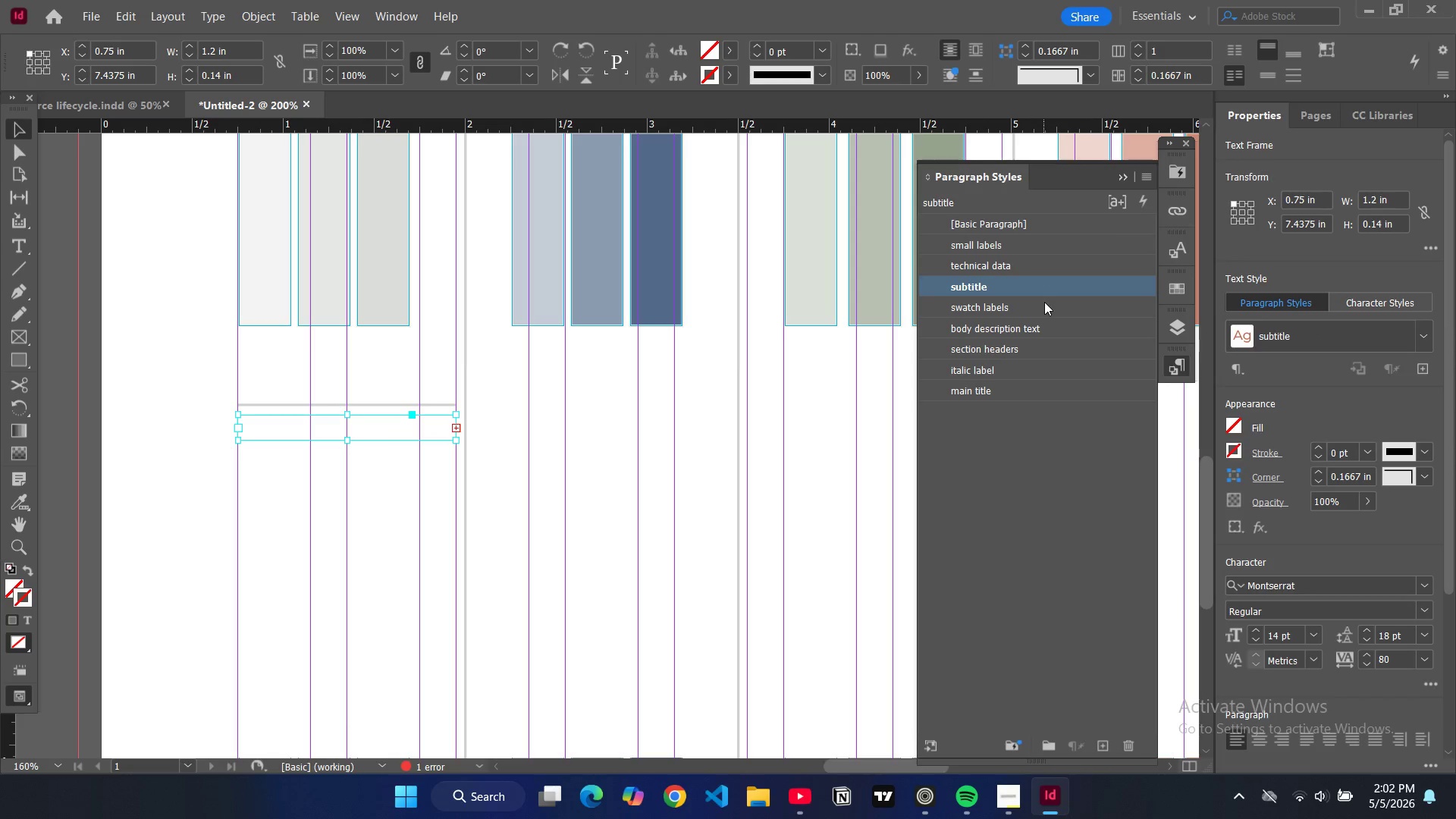 
left_click([1044, 301])
 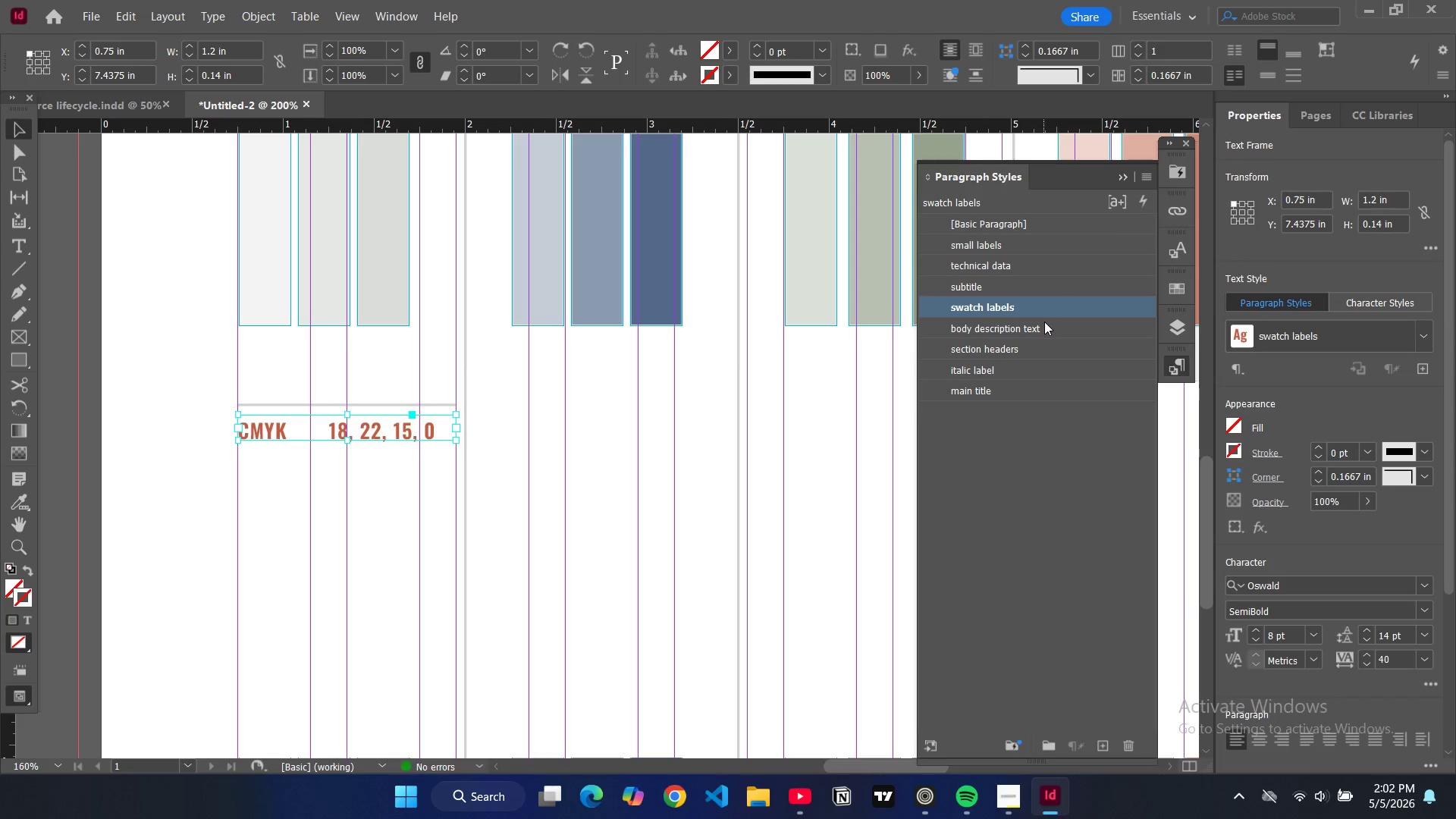 
left_click([1044, 323])
 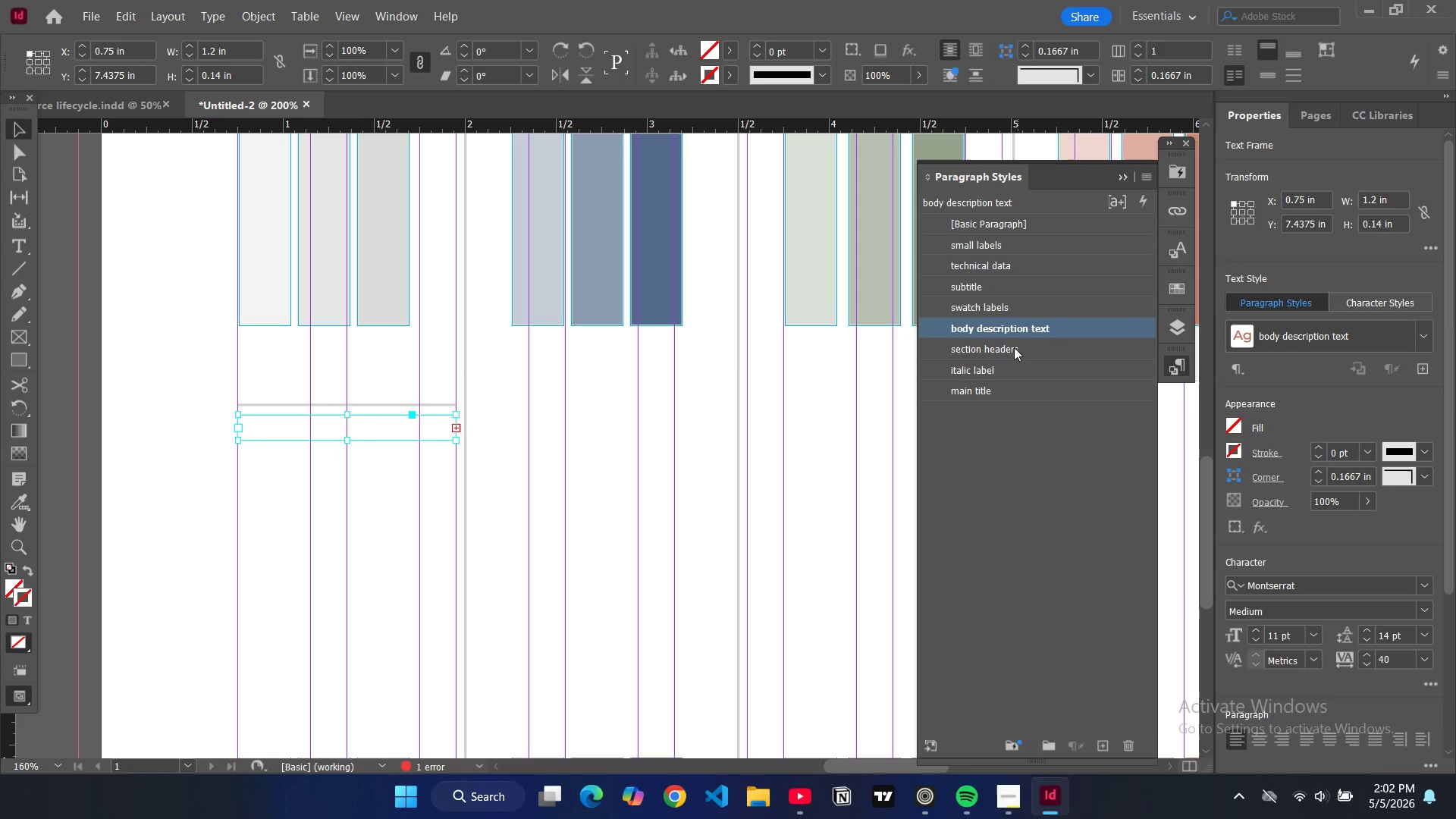 
left_click([1047, 345])
 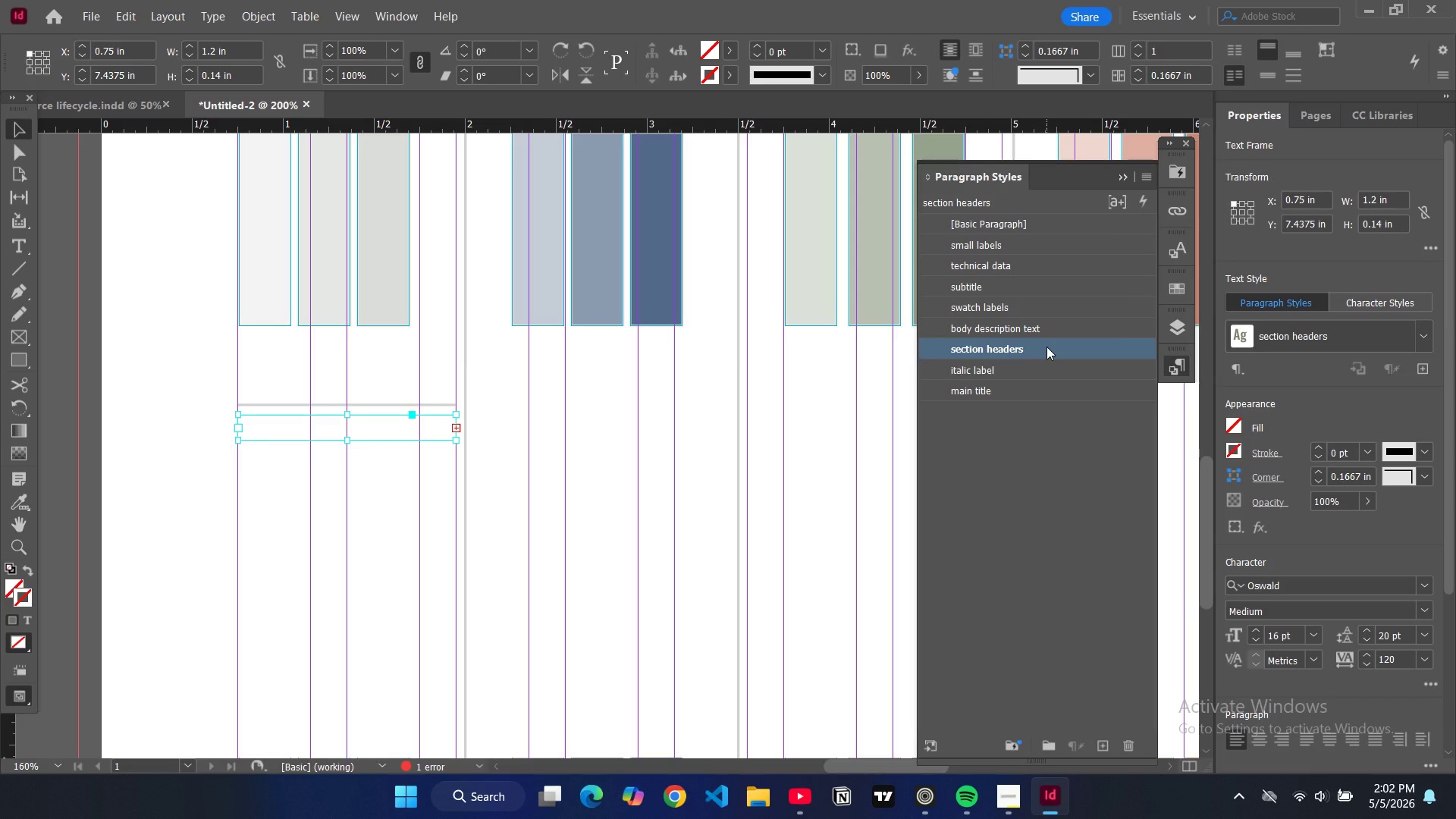 
left_click([1038, 327])
 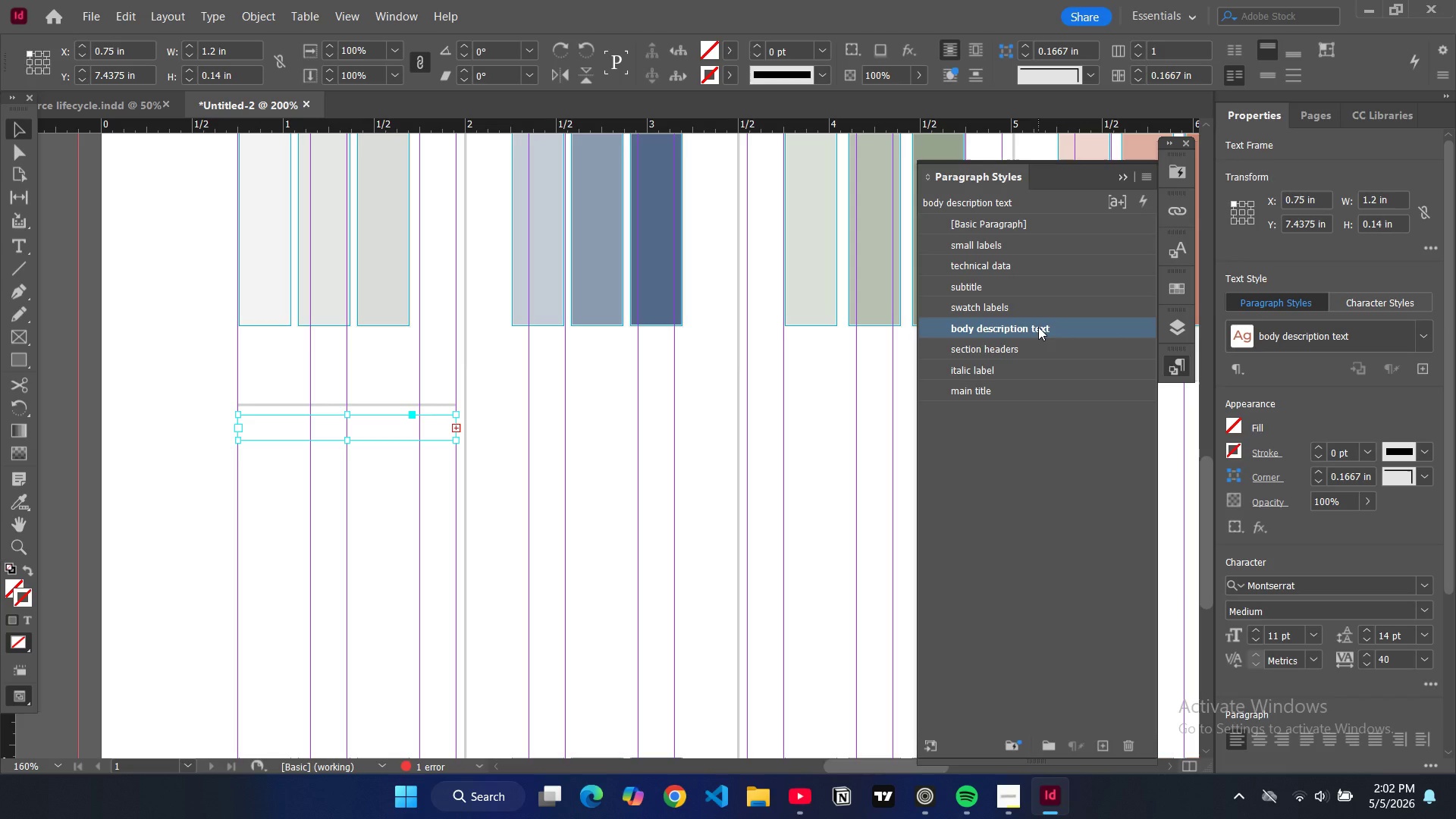 
wait(11.3)
 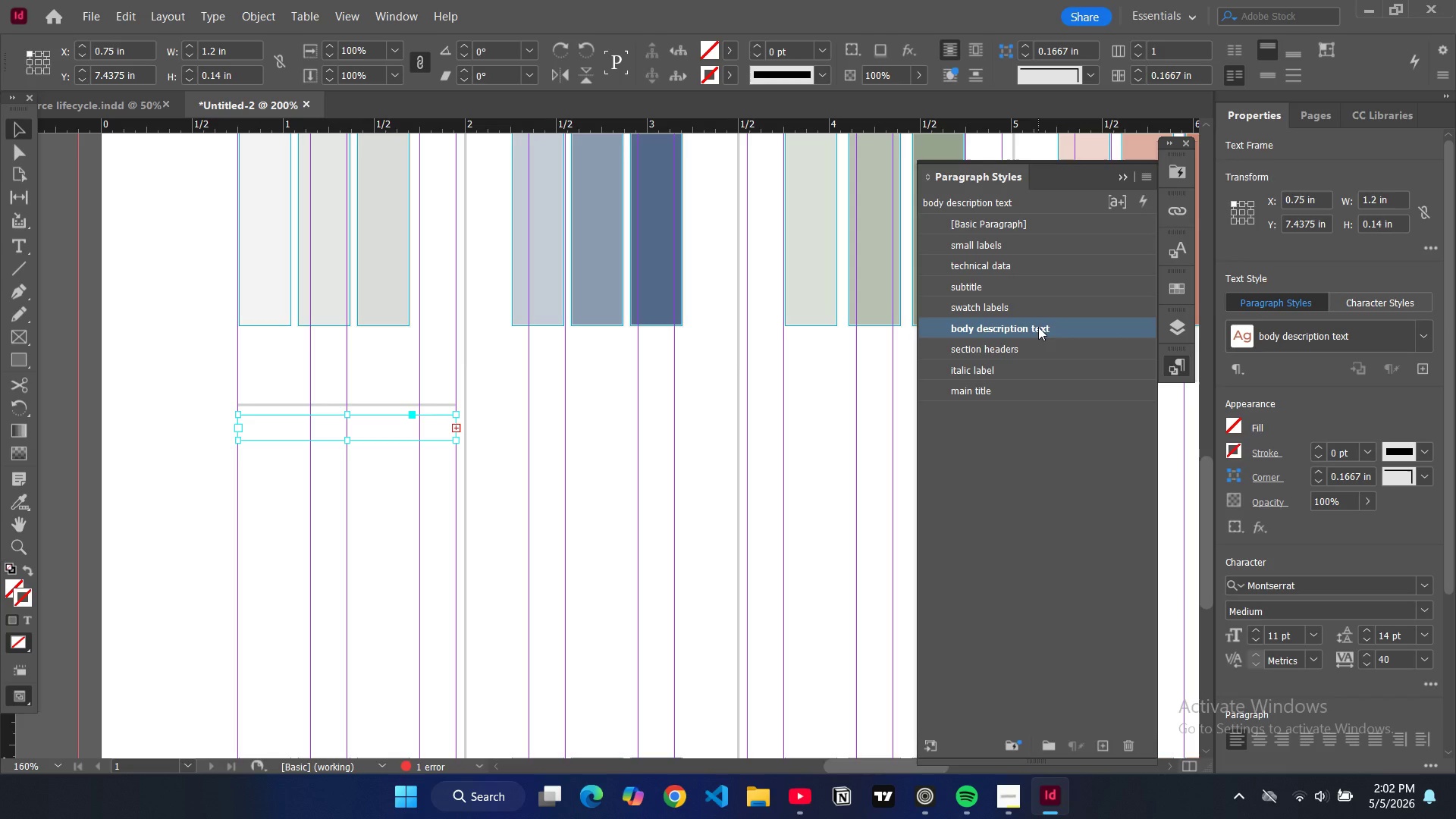 
left_click_drag(start_coordinate=[349, 441], to_coordinate=[352, 457])
 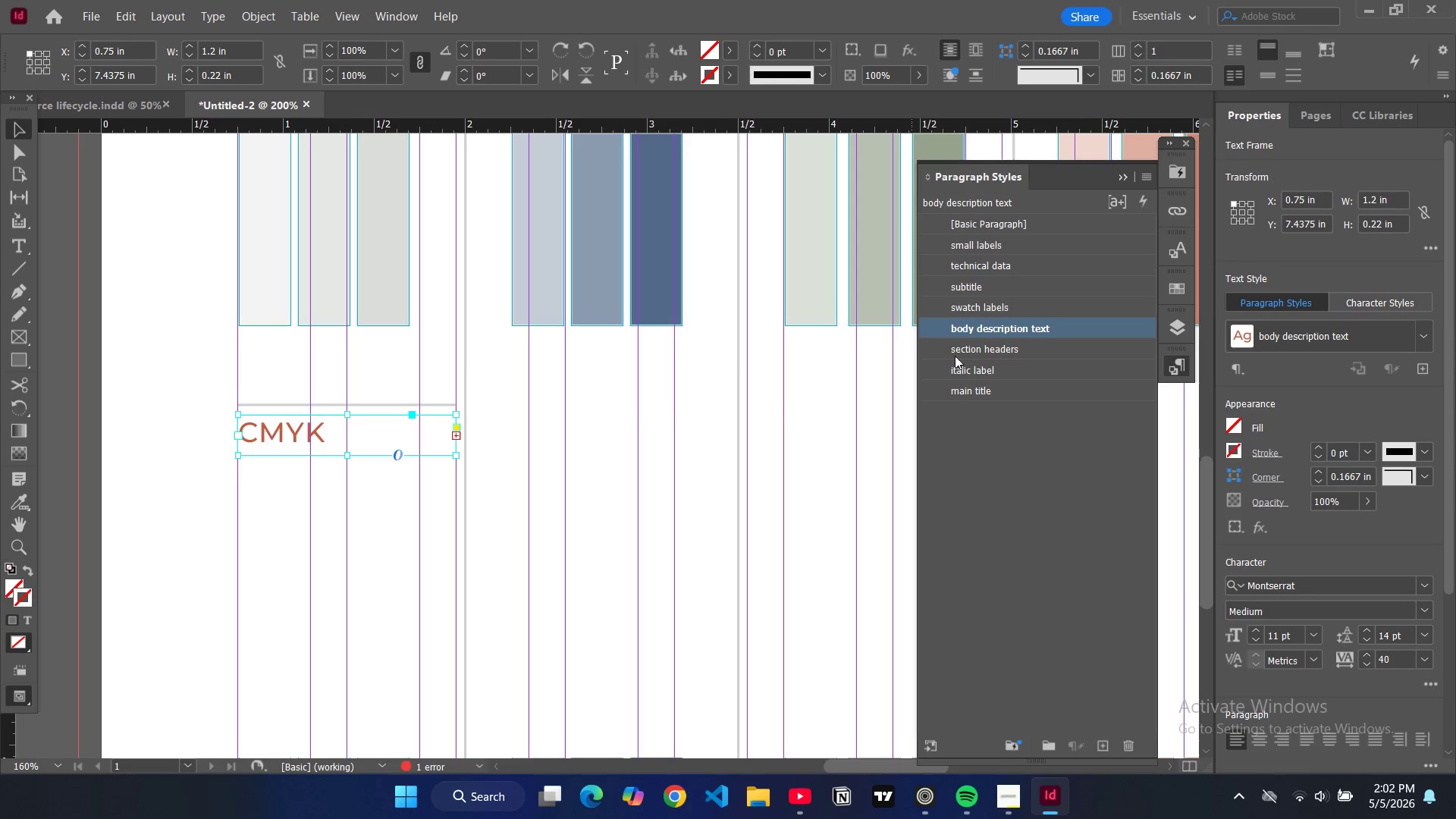 
left_click([994, 350])
 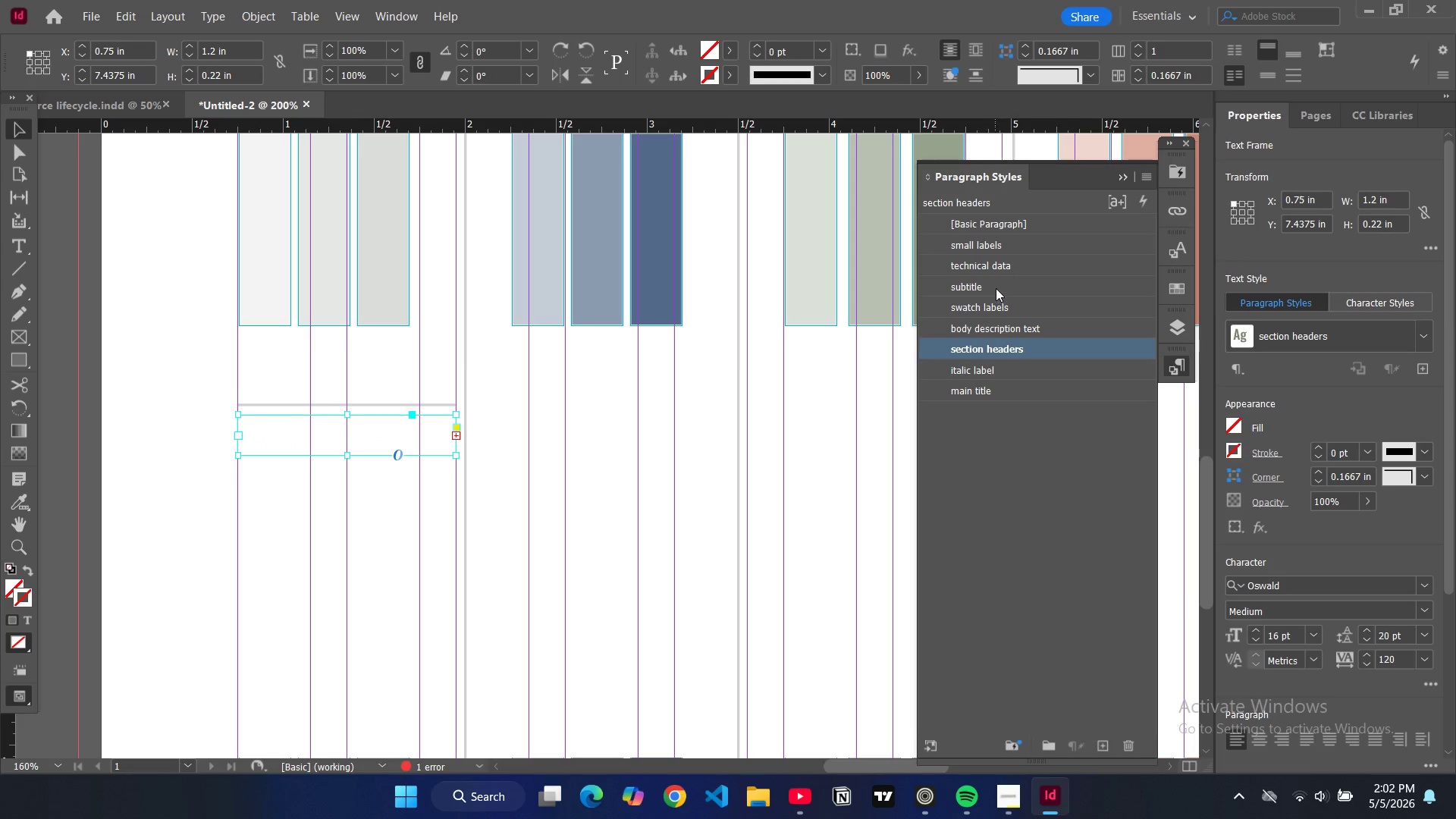 
left_click([996, 288])
 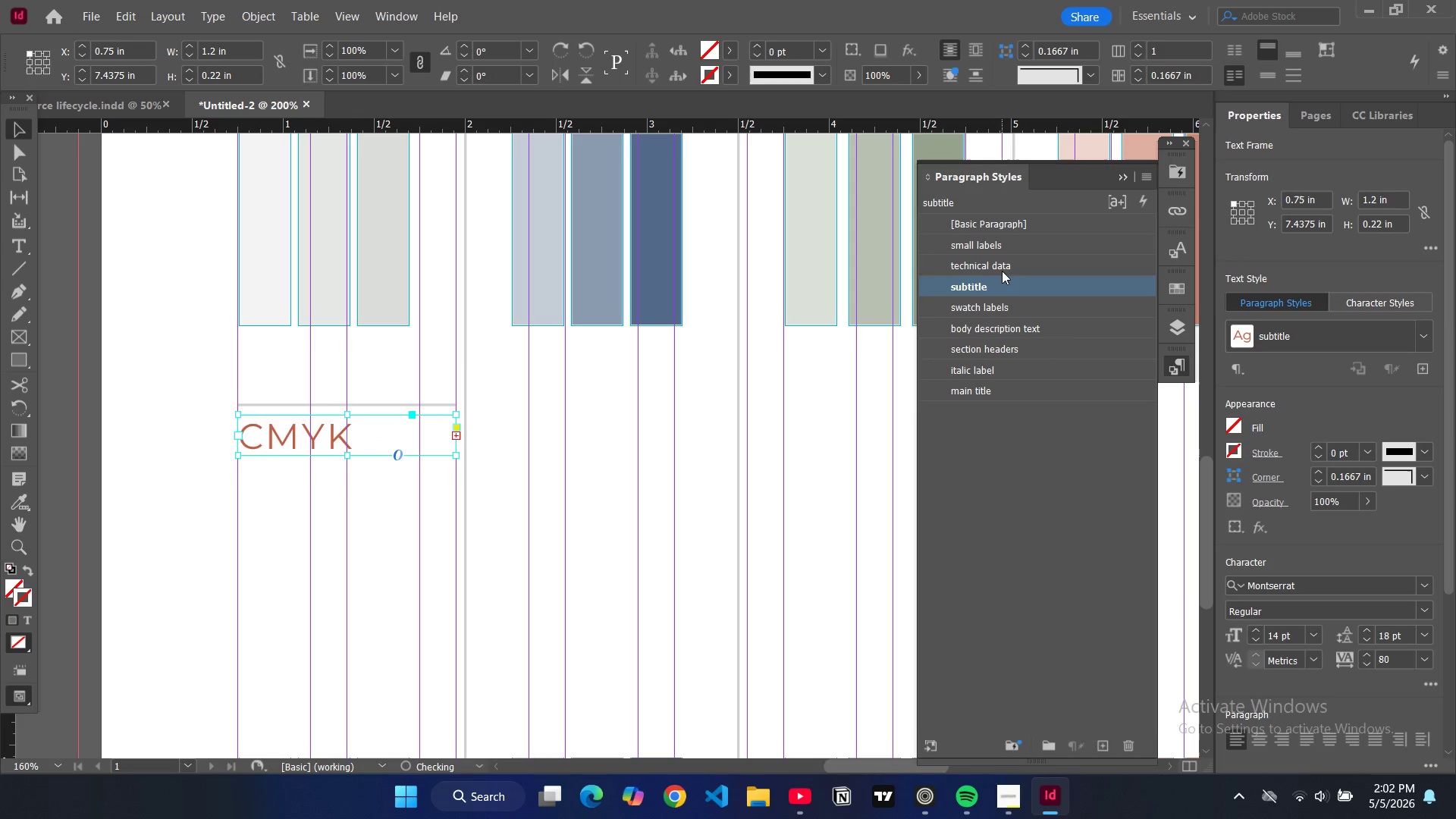 
left_click([1002, 266])
 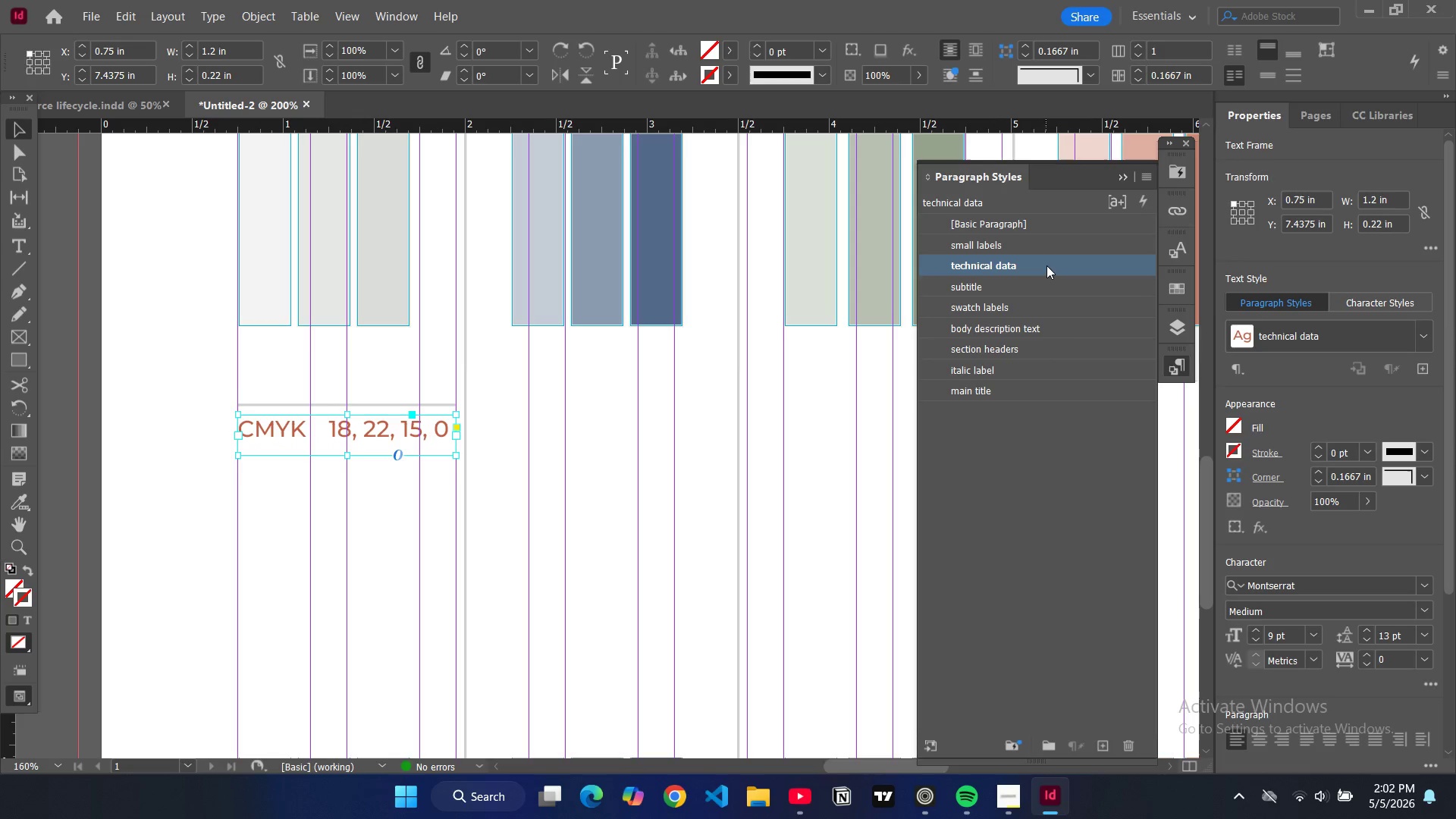 
double_click([1050, 265])
 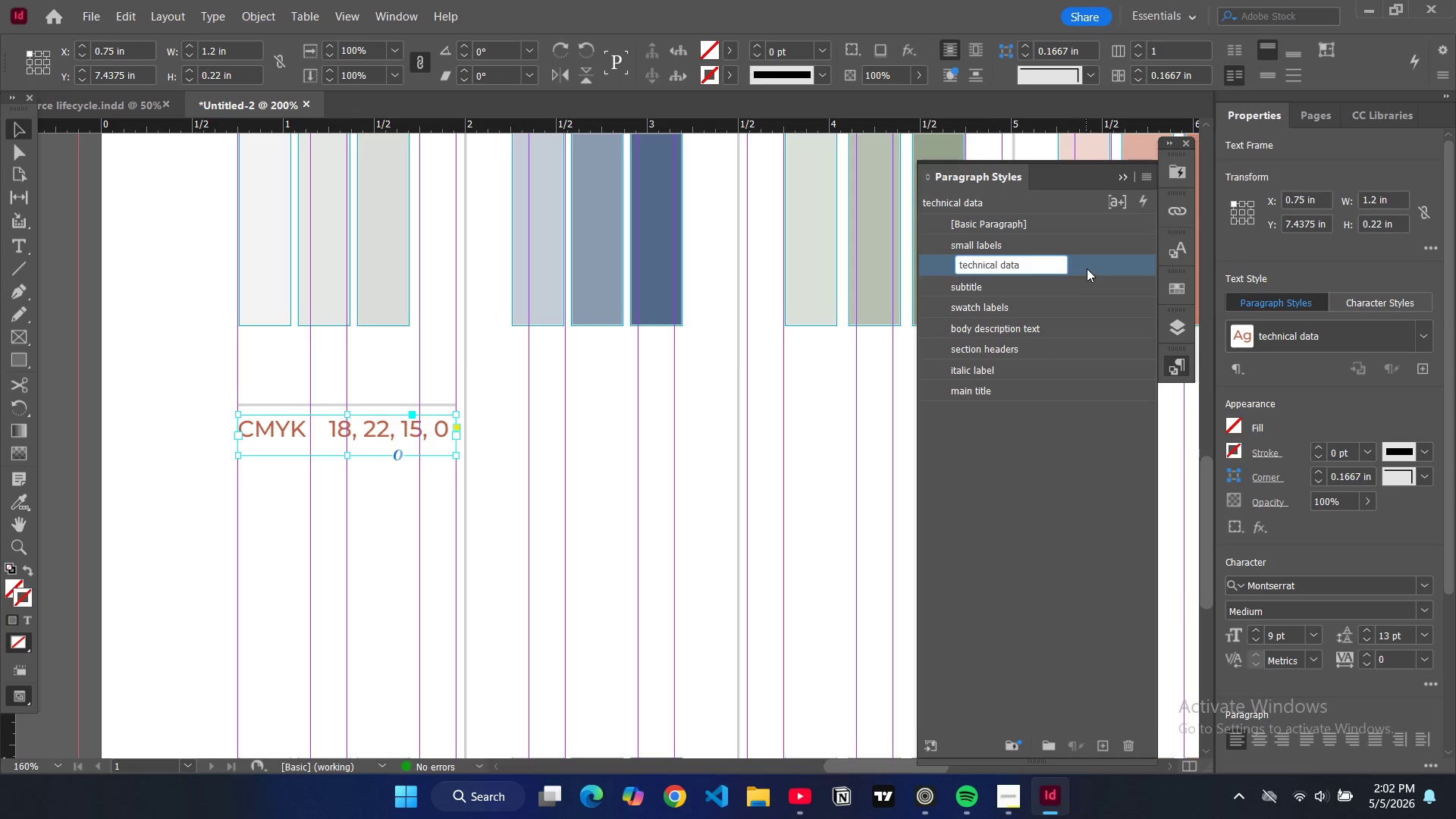 
double_click([1087, 268])
 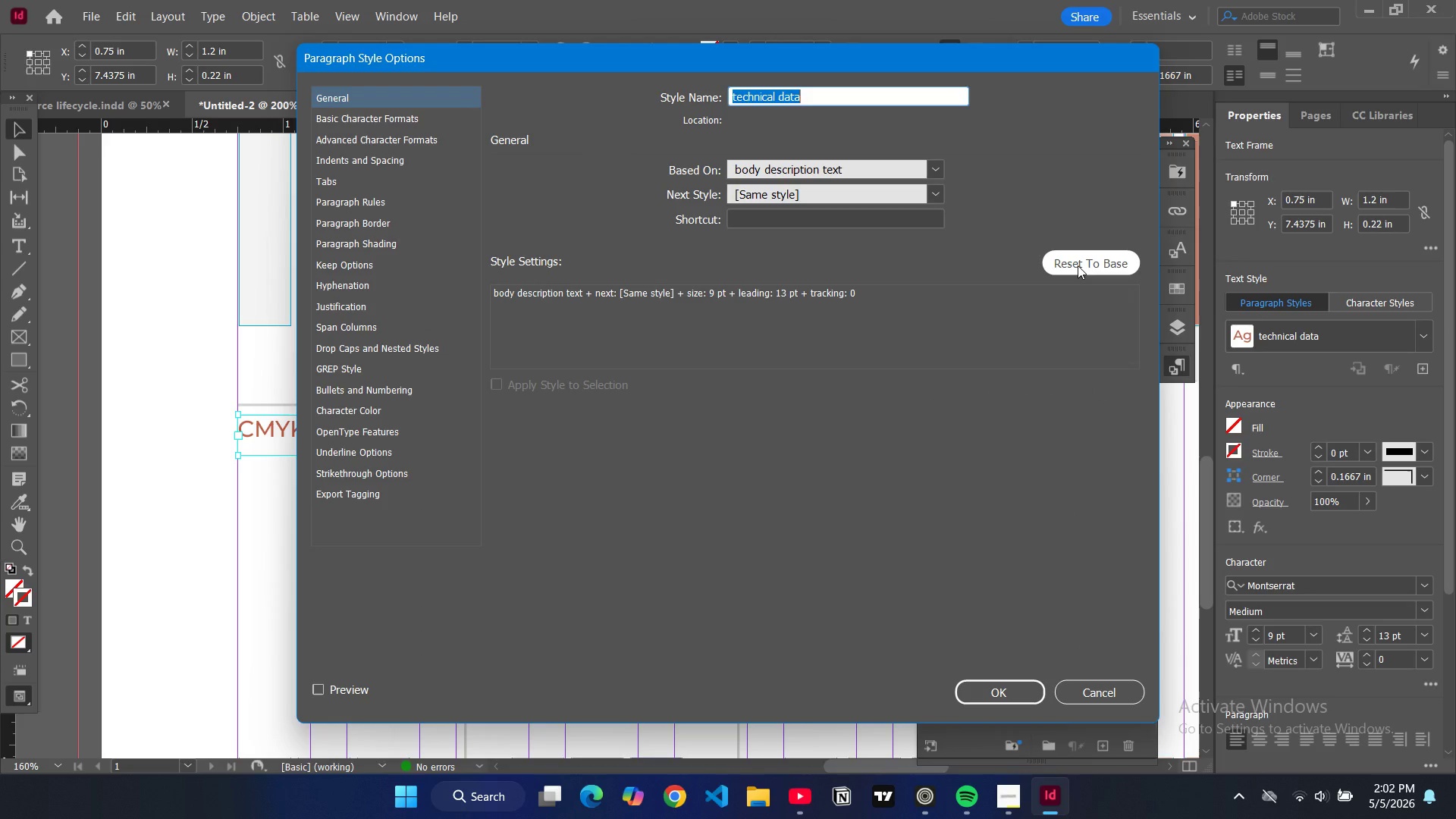 
wait(9.5)
 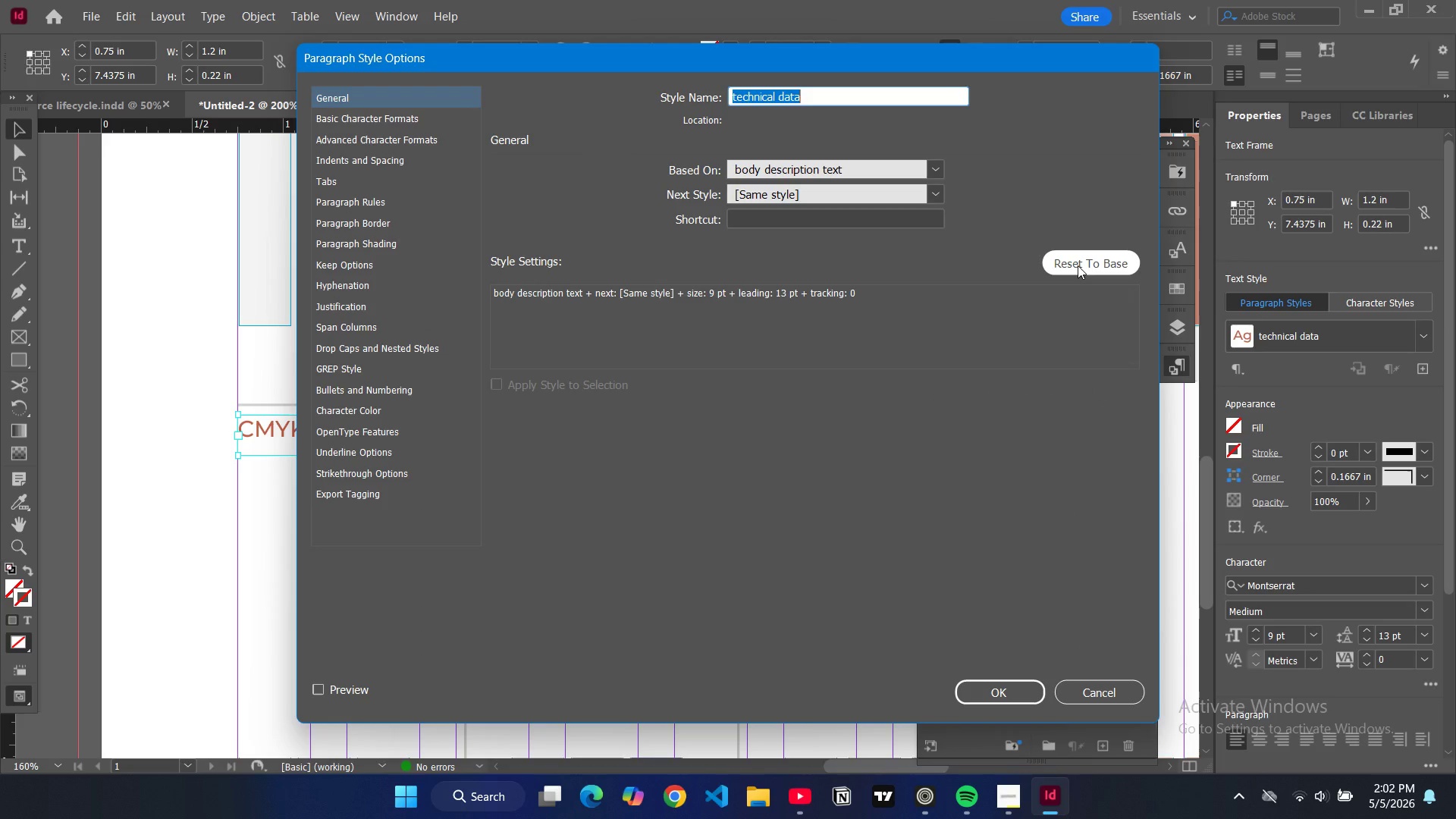 
left_click([389, 118])
 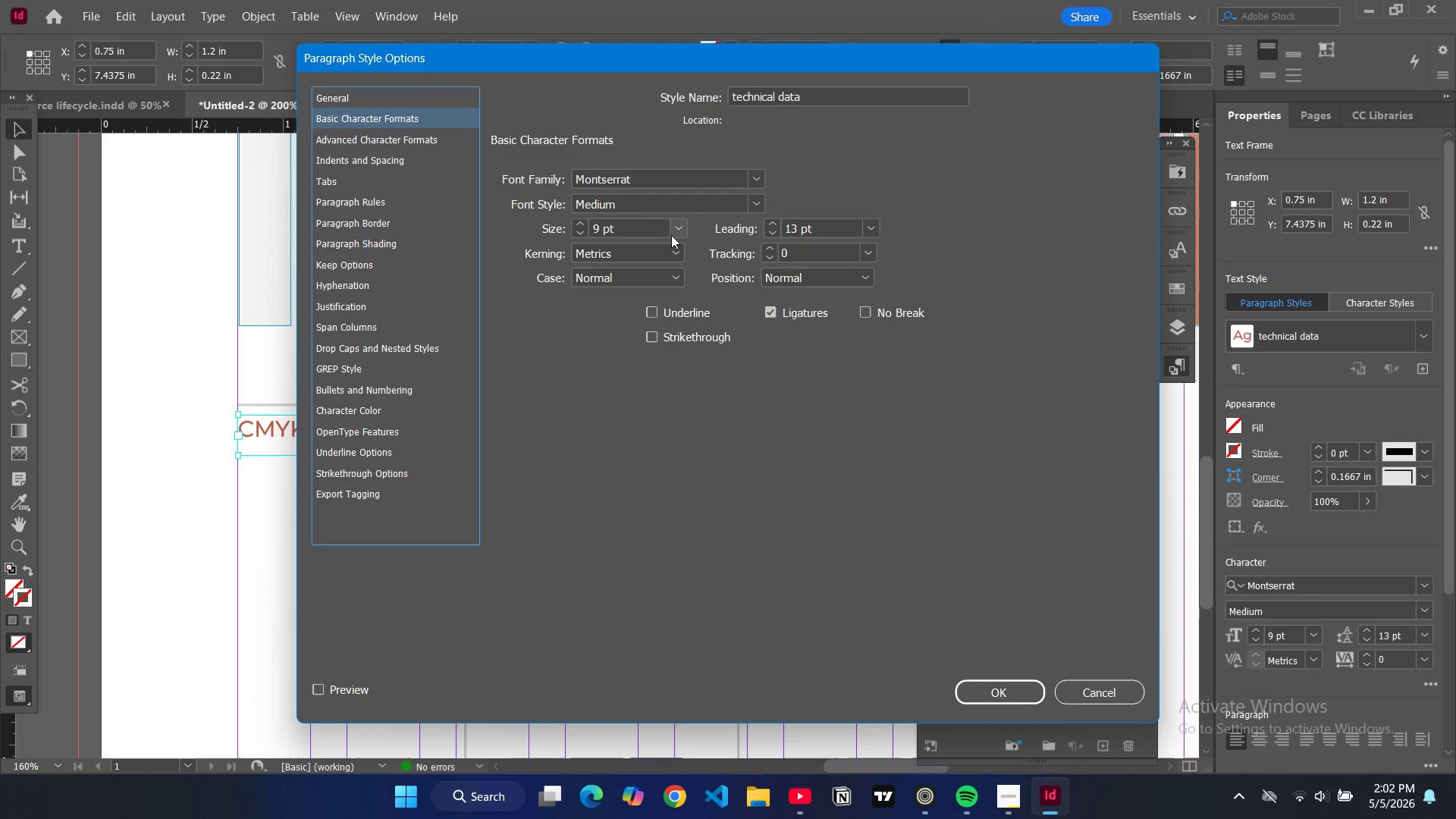 
left_click([674, 228])
 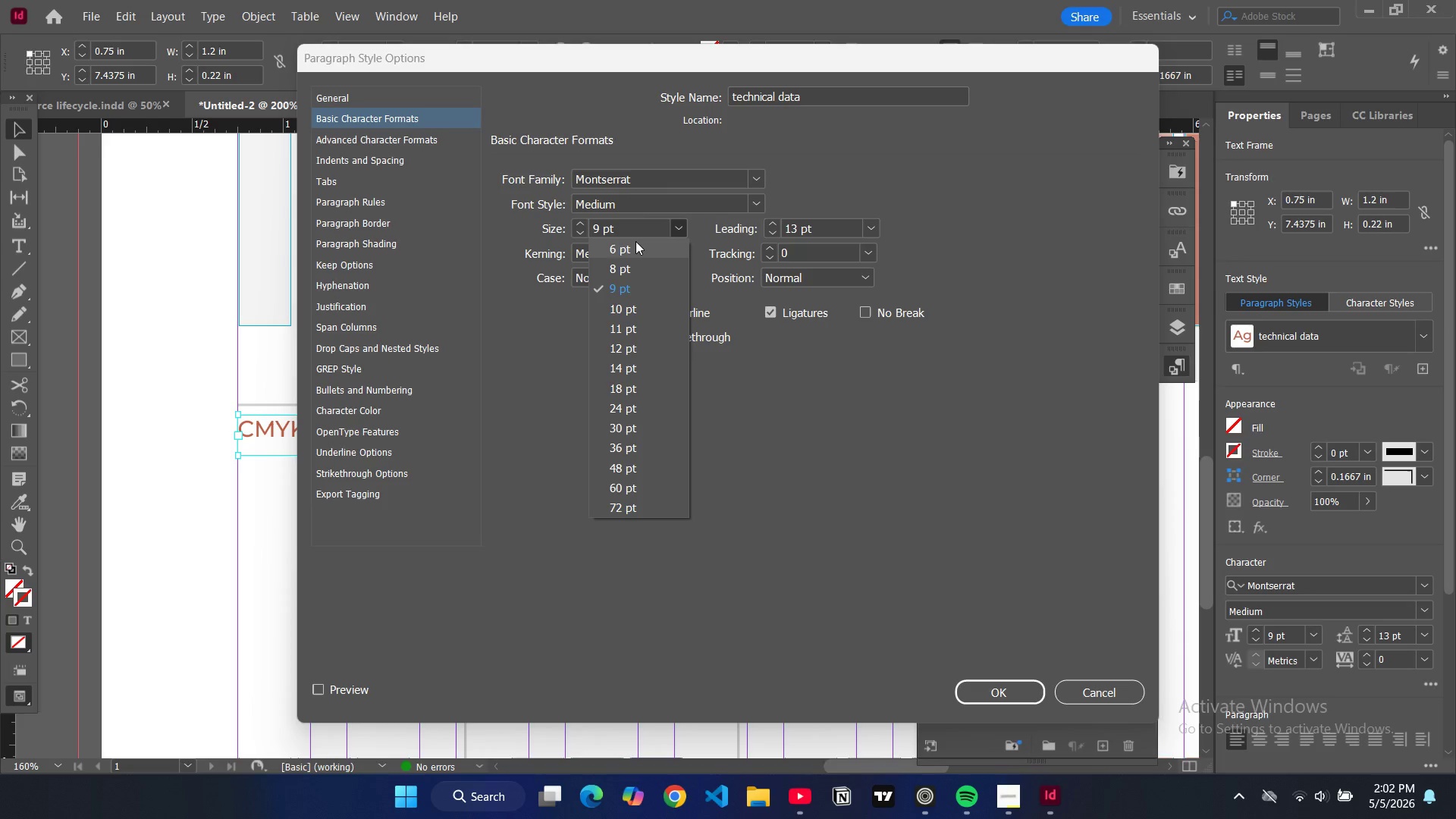 
left_click([635, 241])
 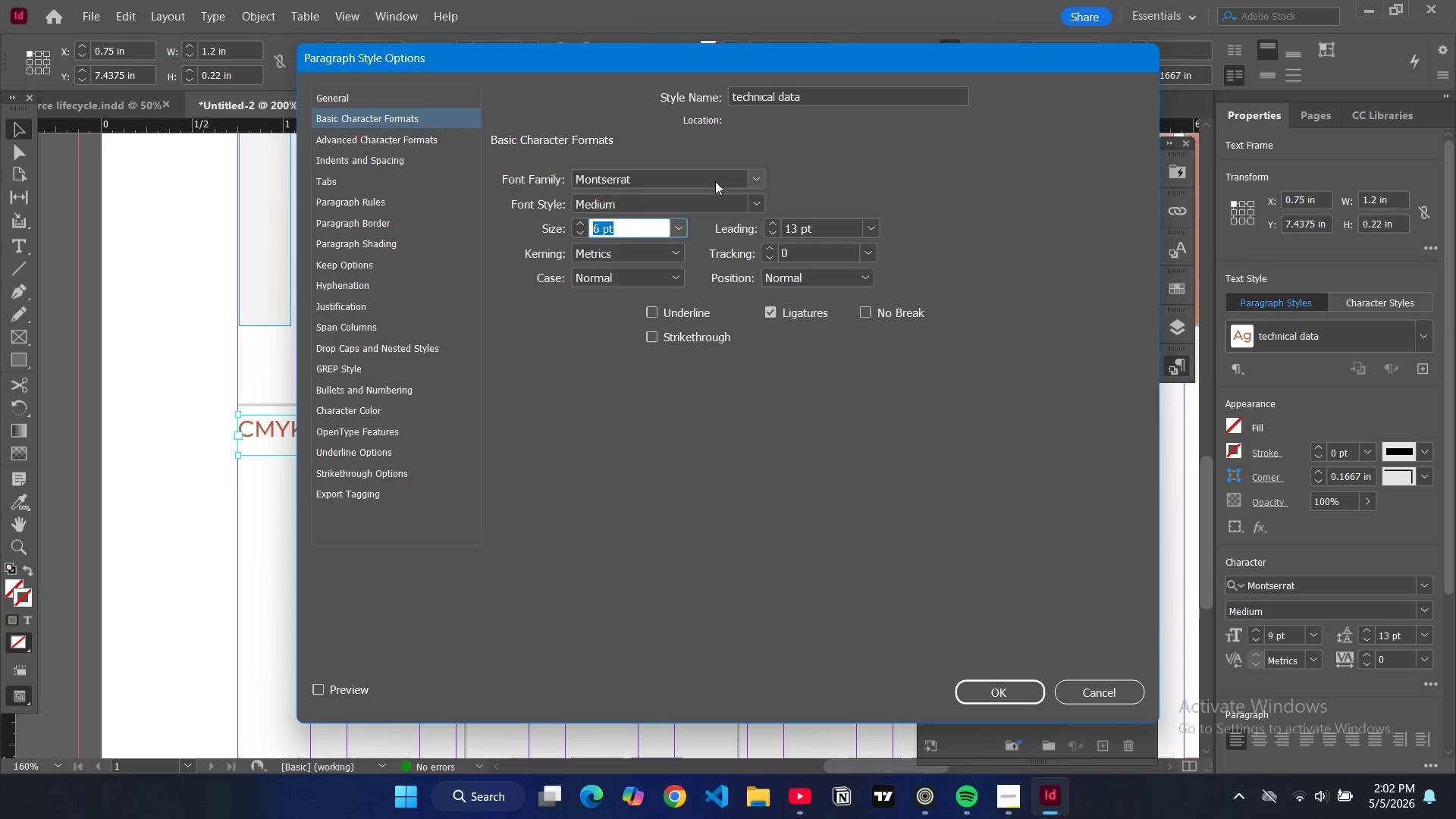 
left_click([755, 203])
 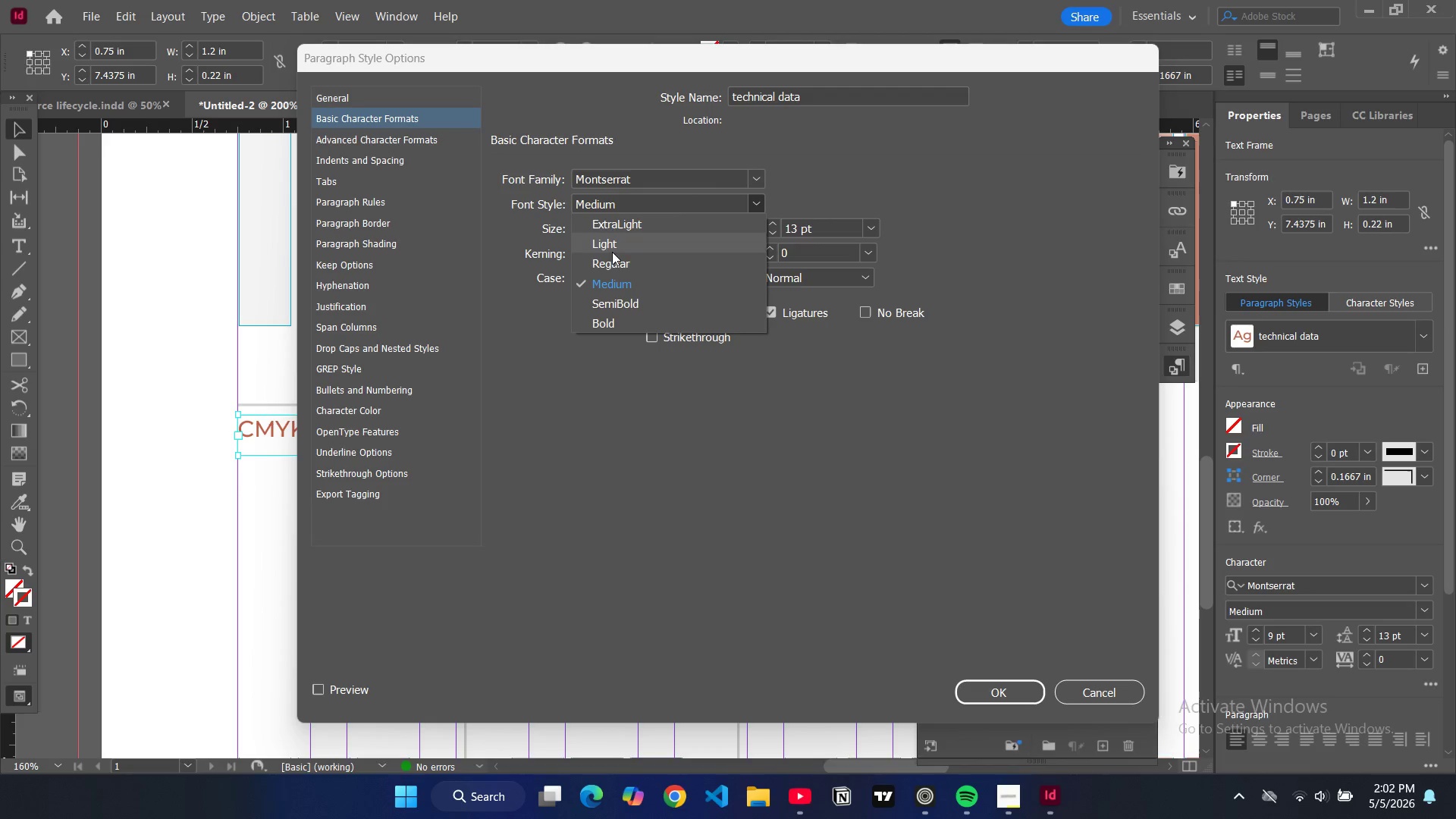 
left_click([607, 265])
 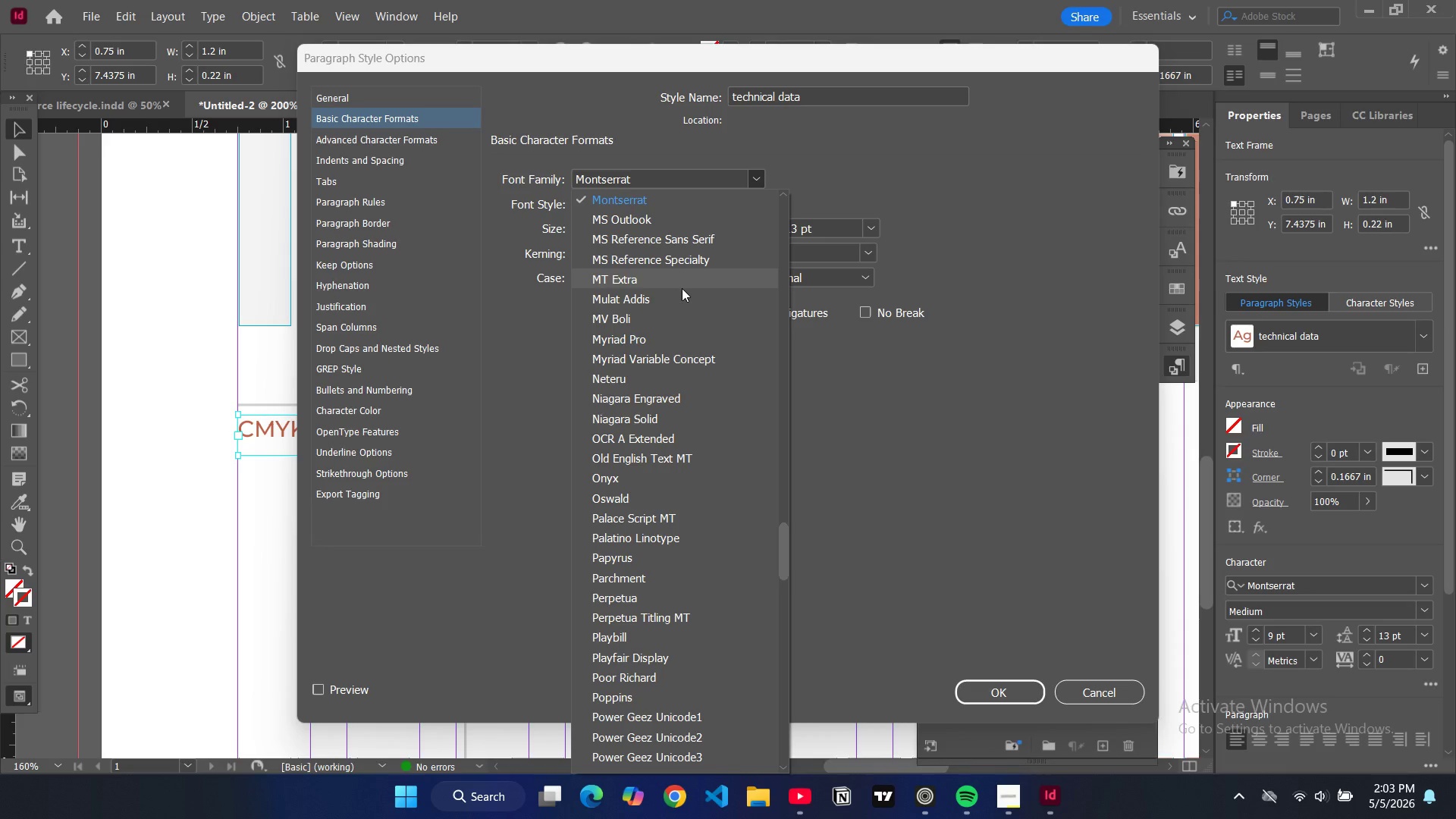 
wait(10.97)
 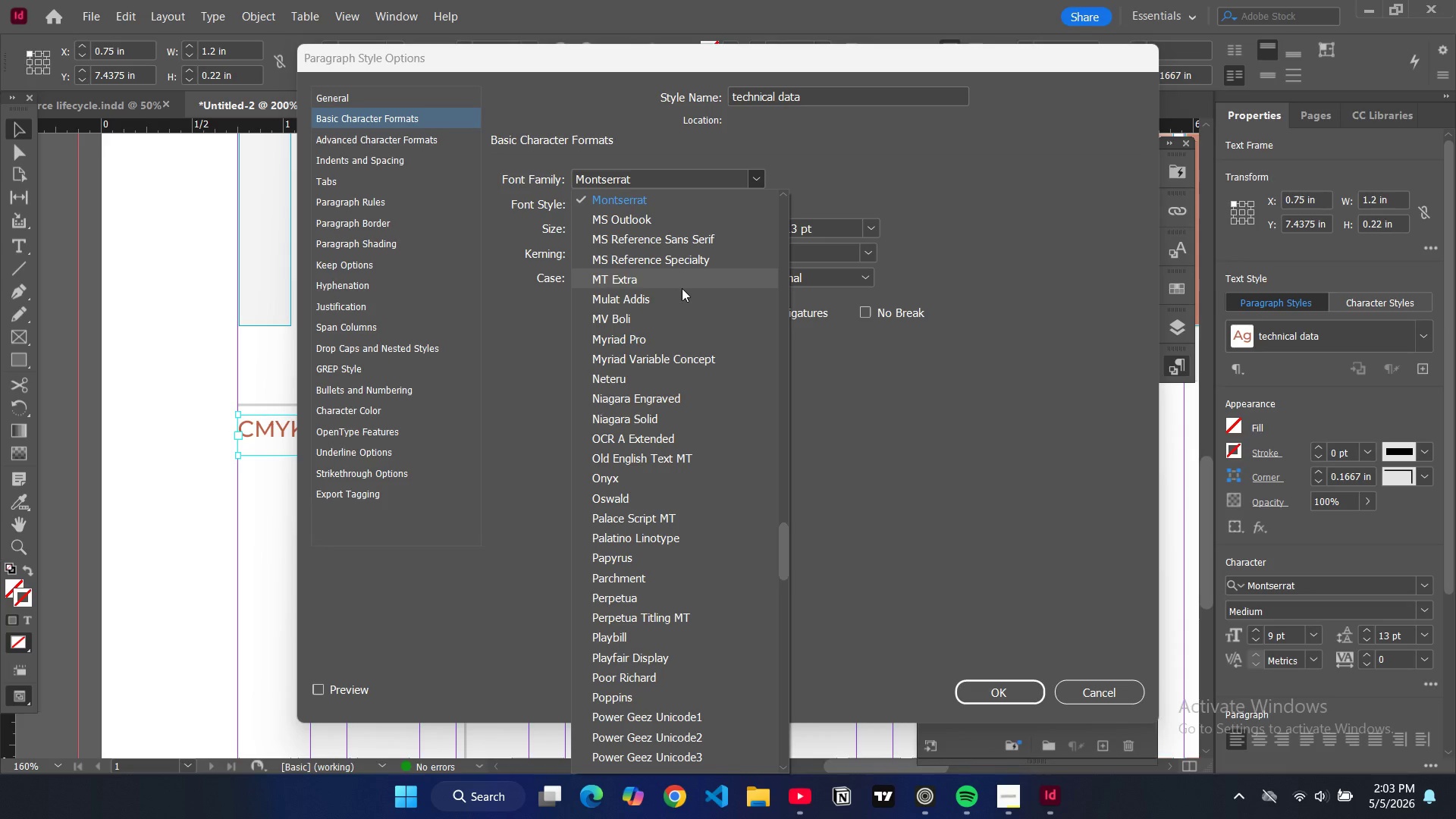 
left_click([875, 393])
 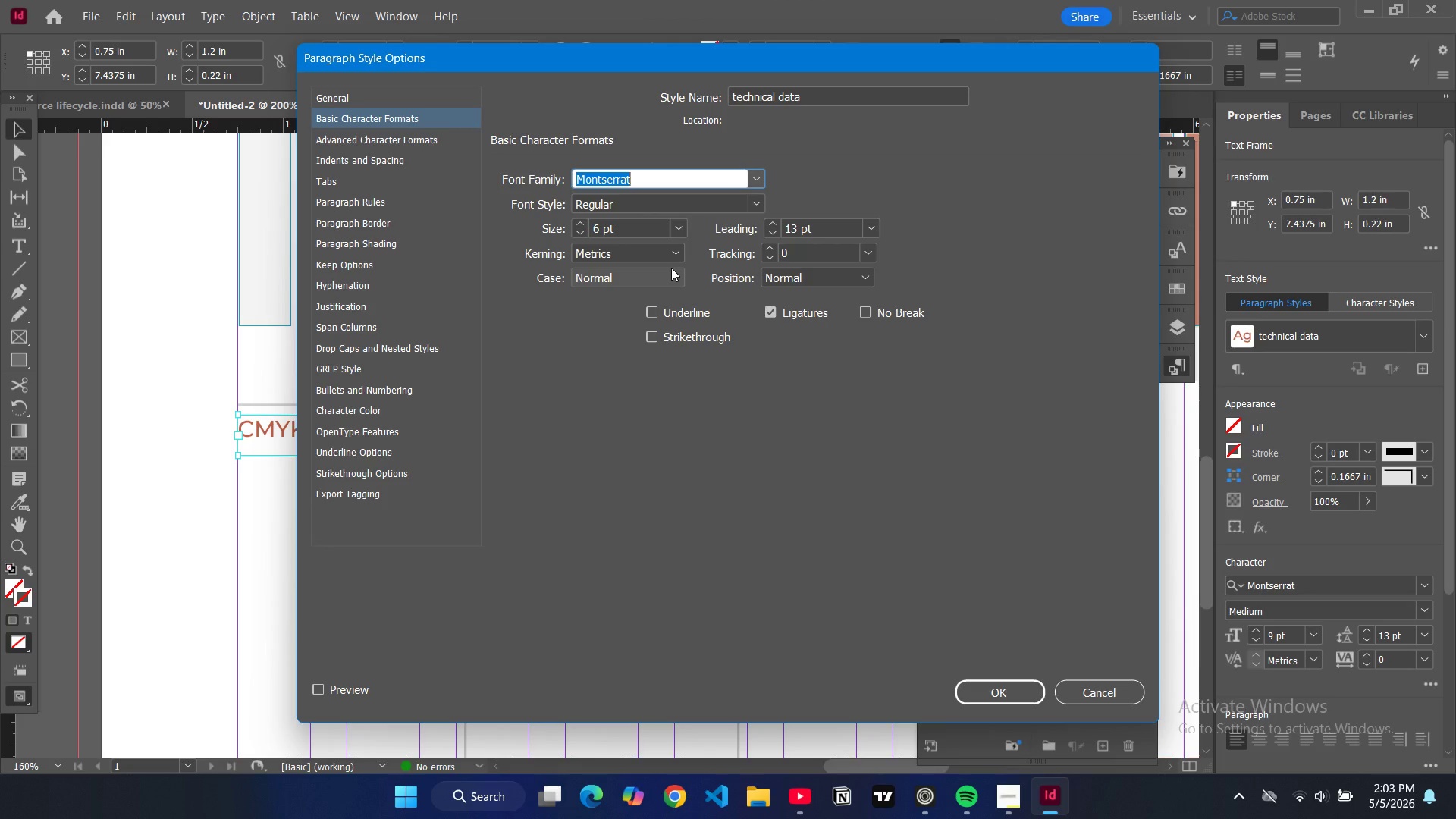 
wait(14.64)
 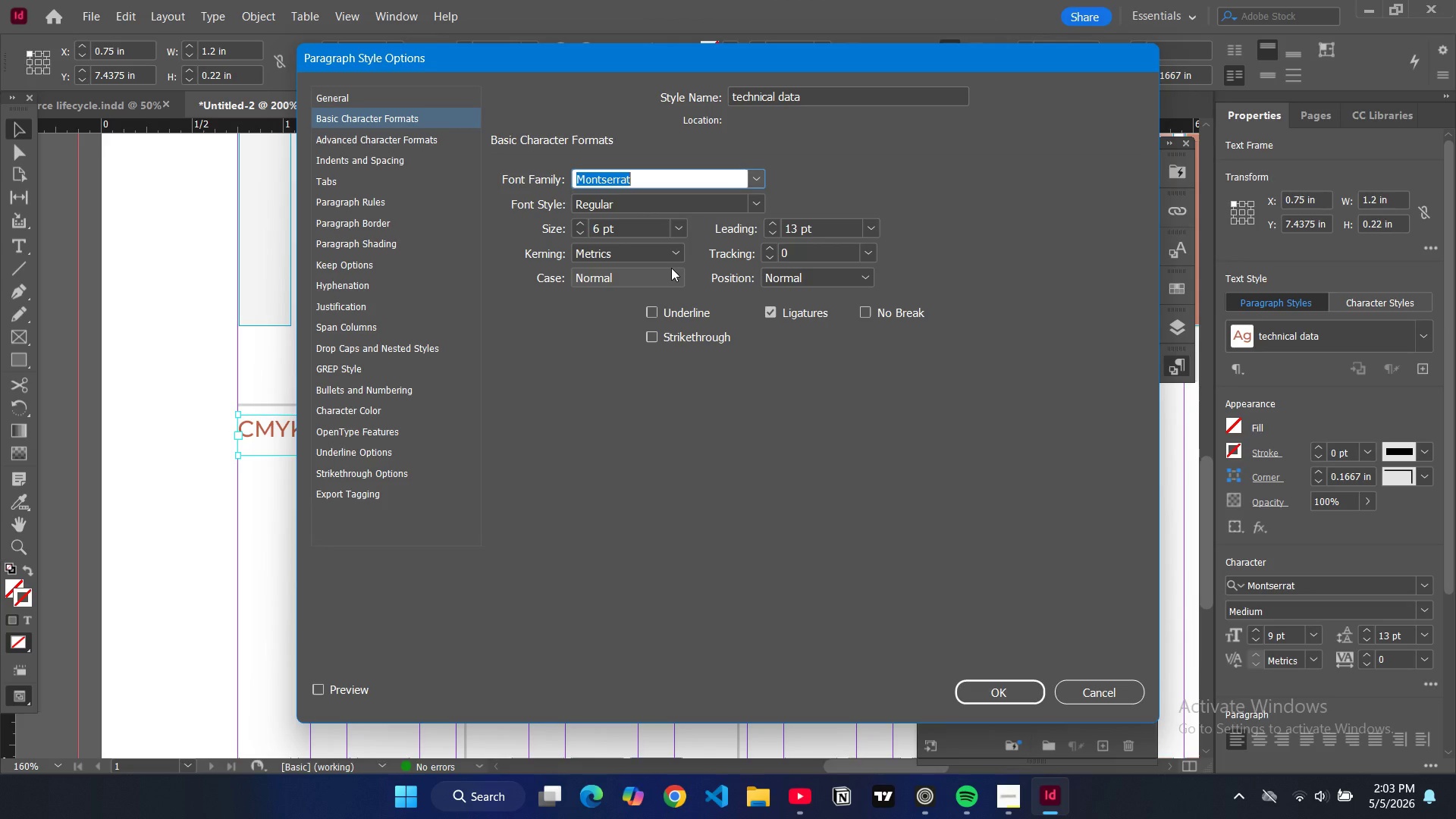 
left_click([377, 407])
 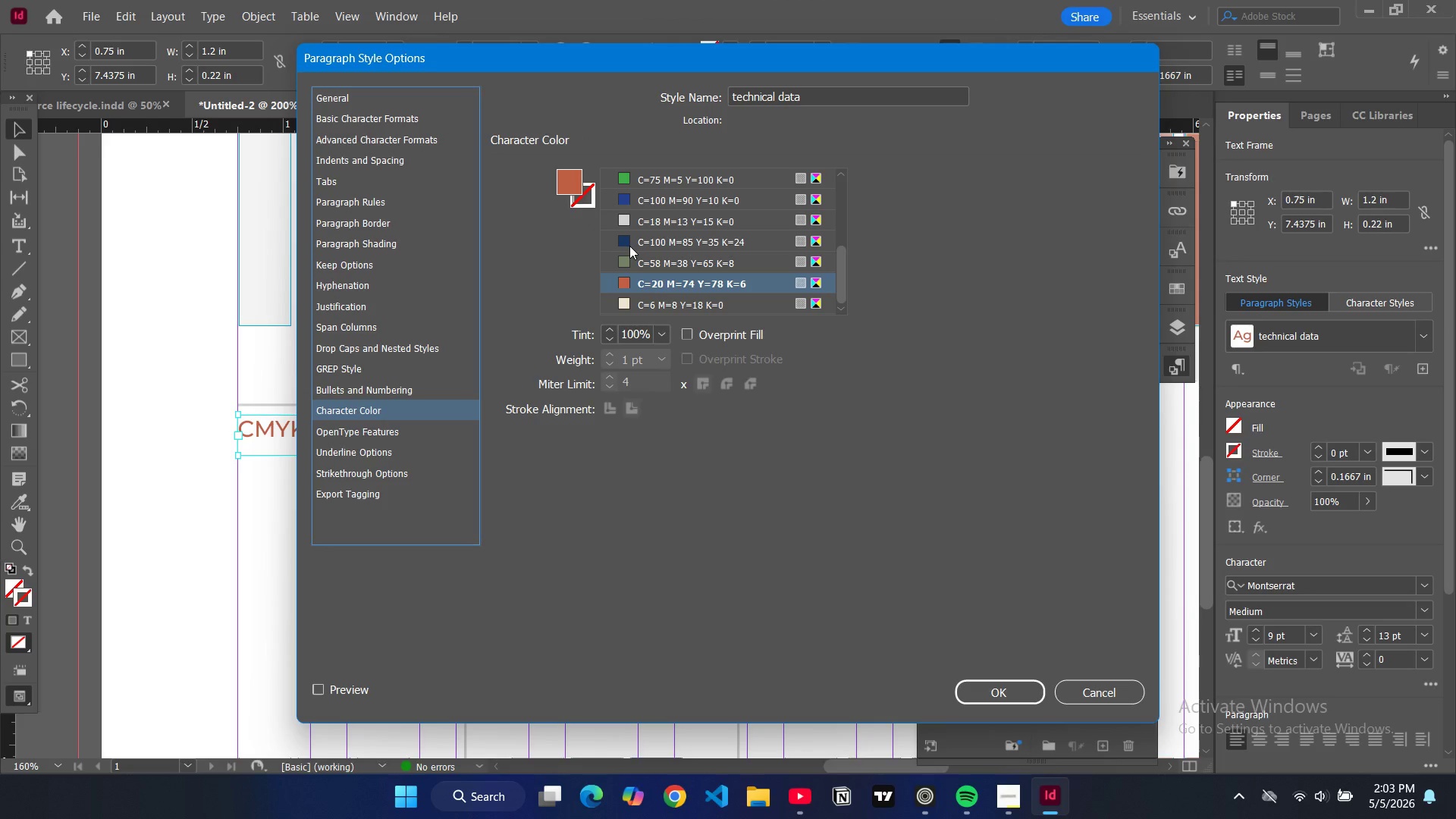 
scroll: coordinate [634, 219], scroll_direction: up, amount: 7.0
 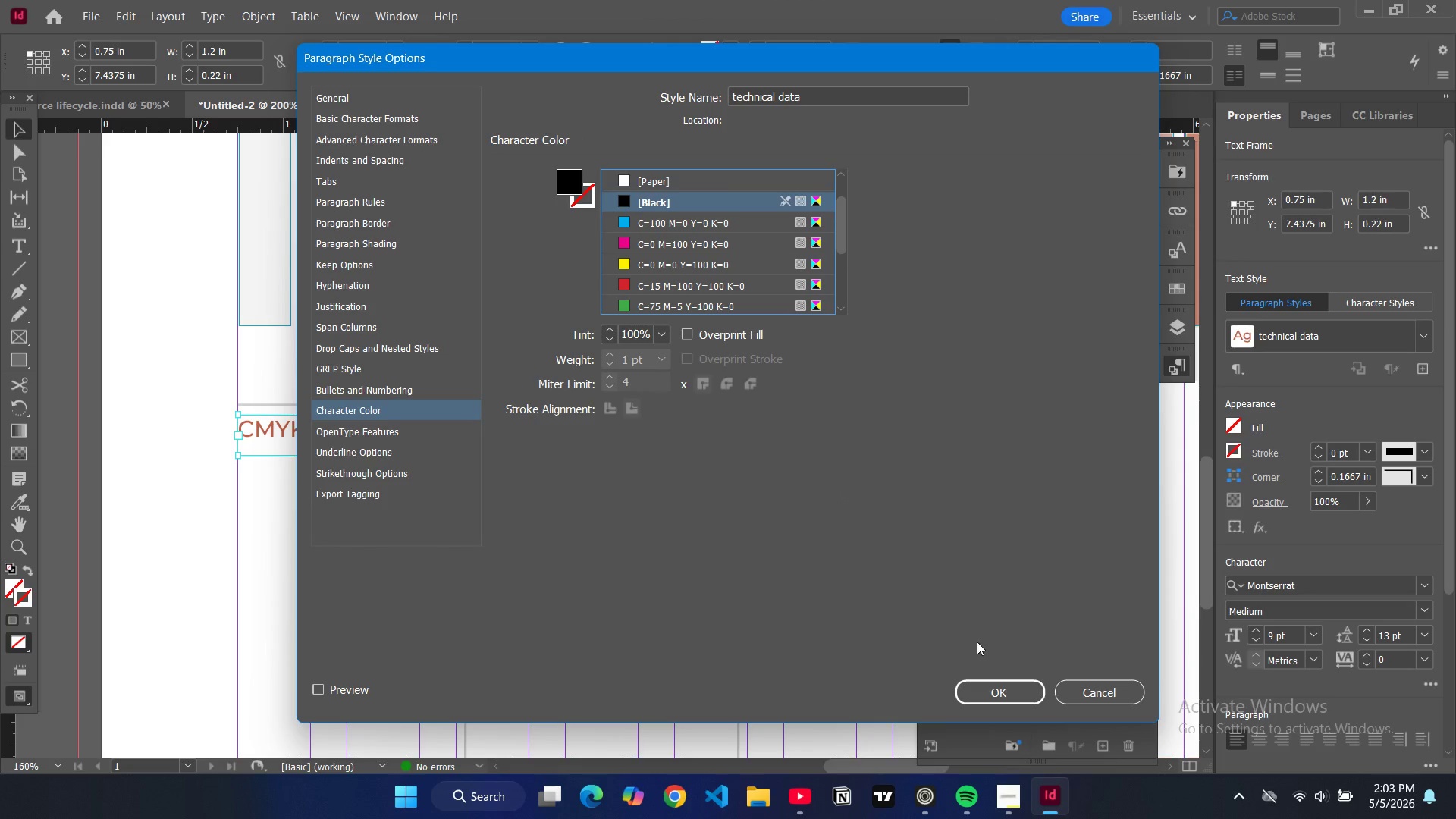 
left_click([998, 698])
 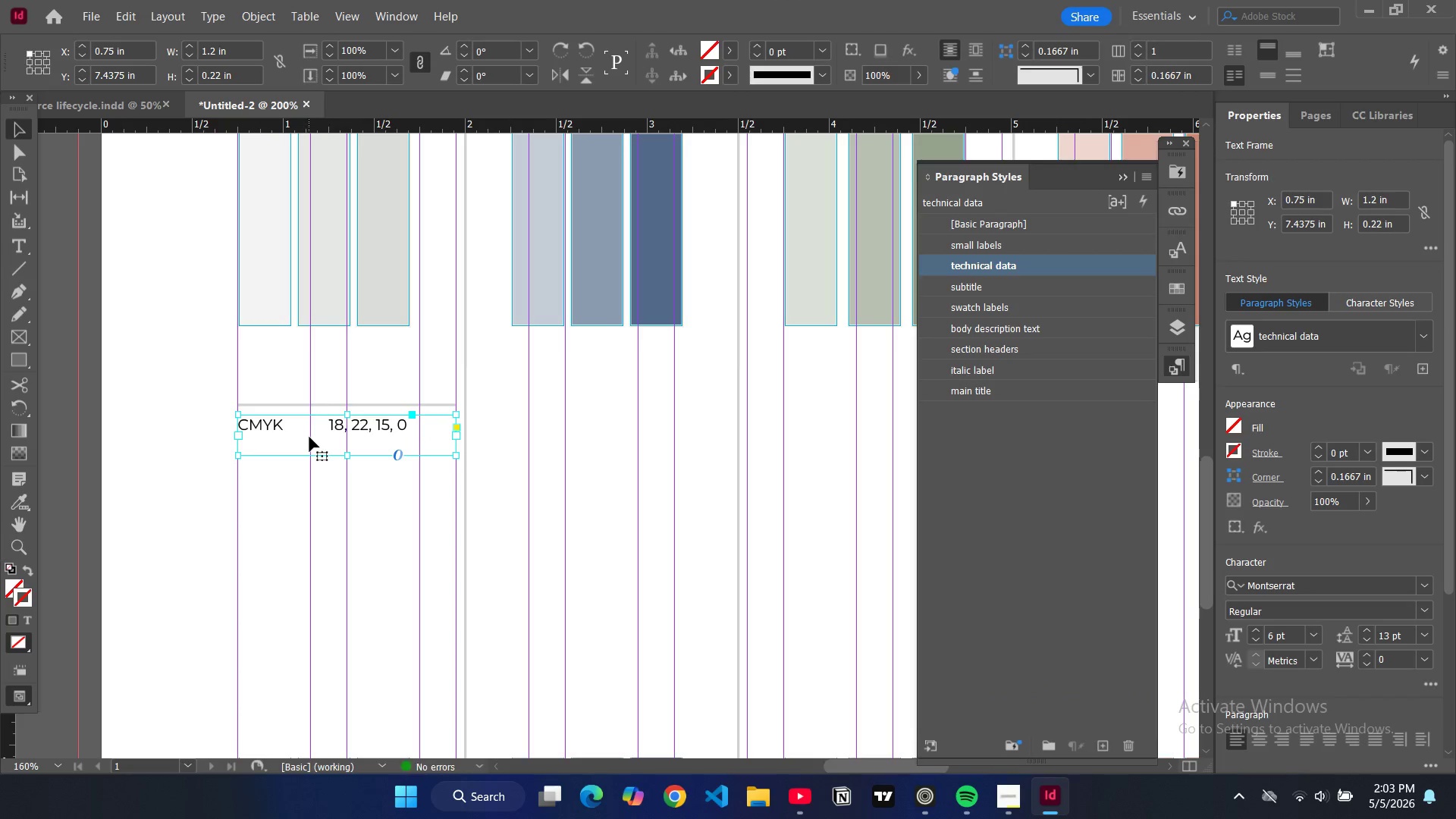 
left_click_drag(start_coordinate=[304, 436], to_coordinate=[250, 434])
 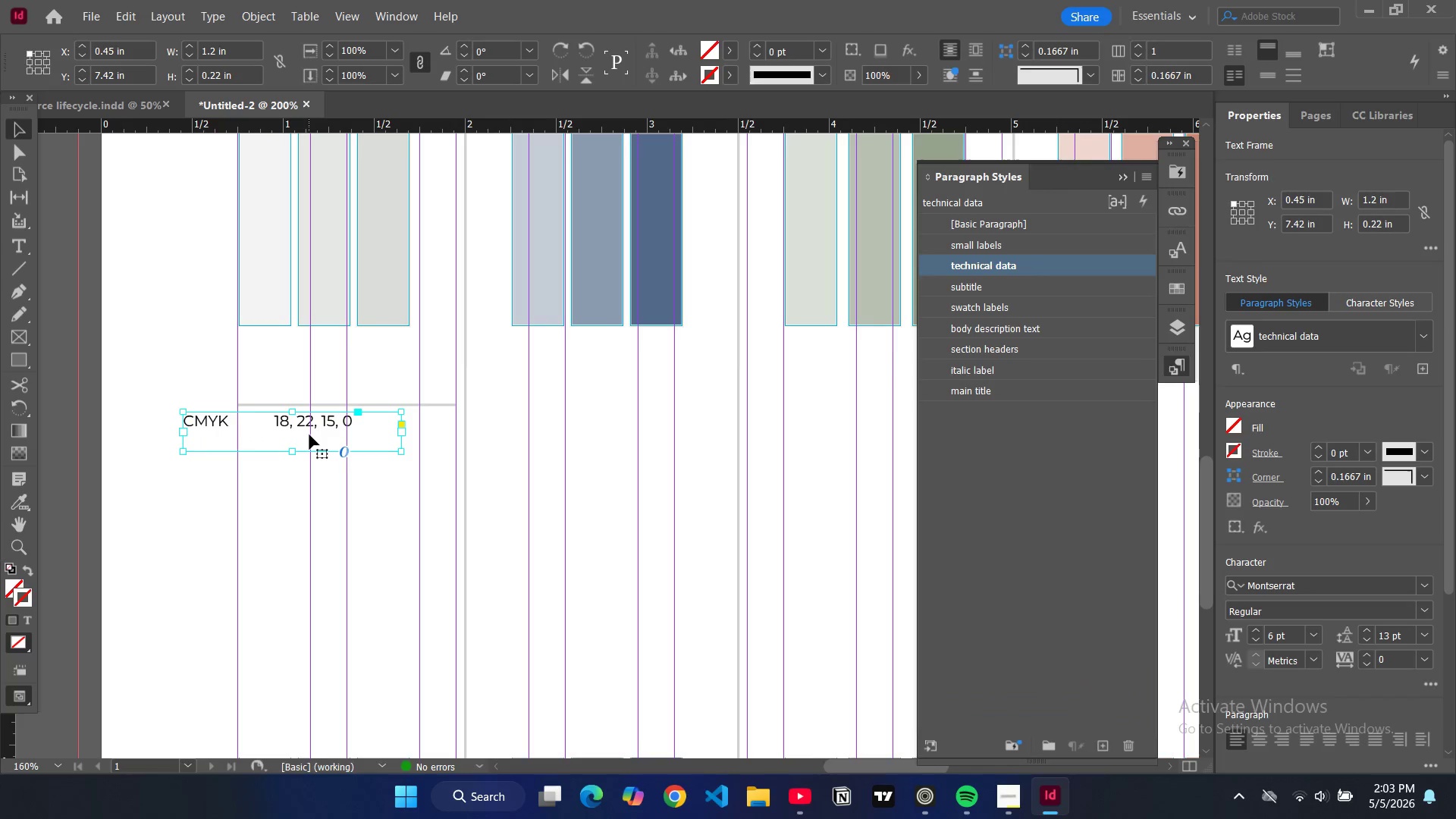 
left_click_drag(start_coordinate=[306, 434], to_coordinate=[246, 434])
 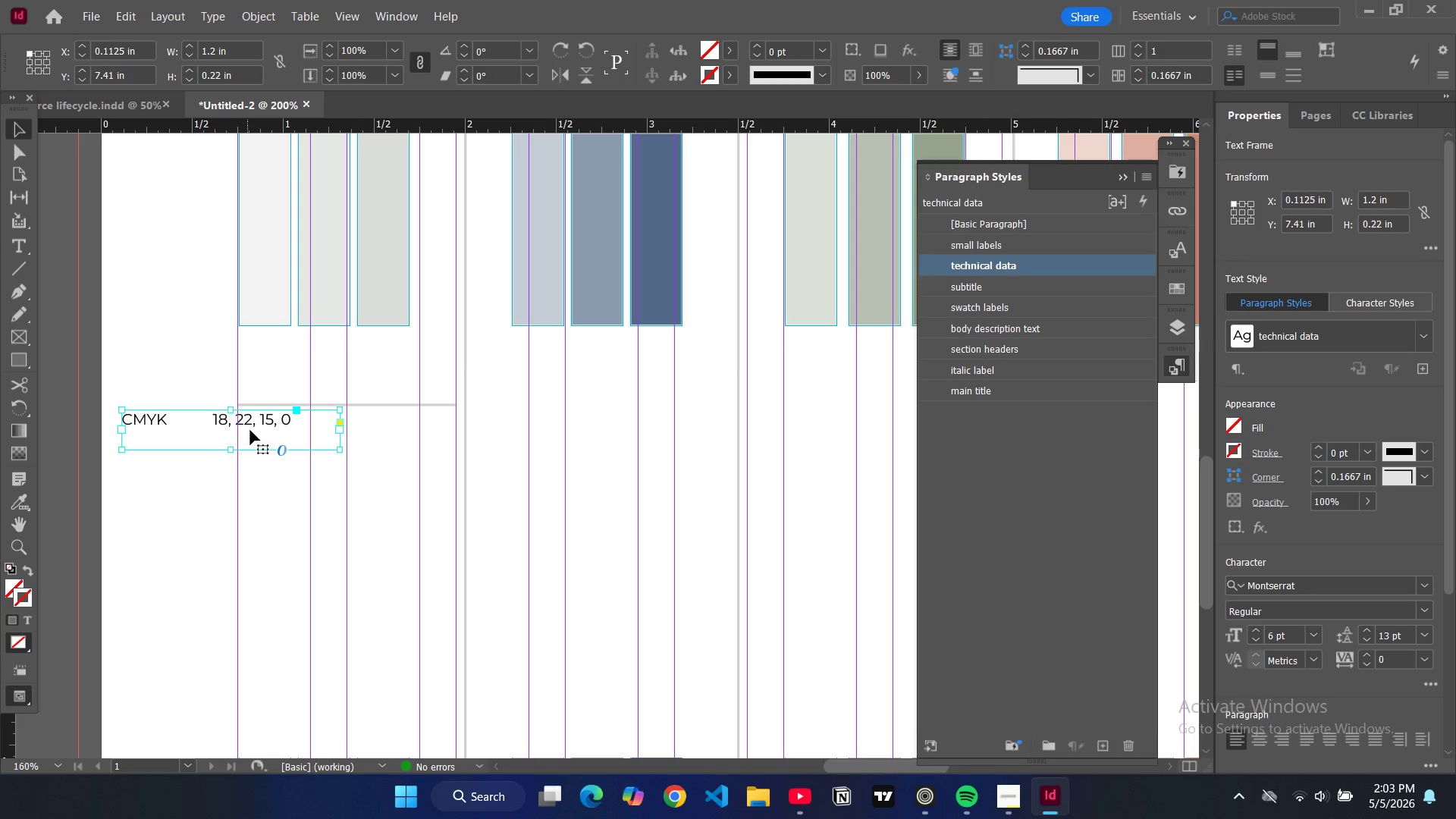 
left_click_drag(start_coordinate=[250, 430], to_coordinate=[270, 431])
 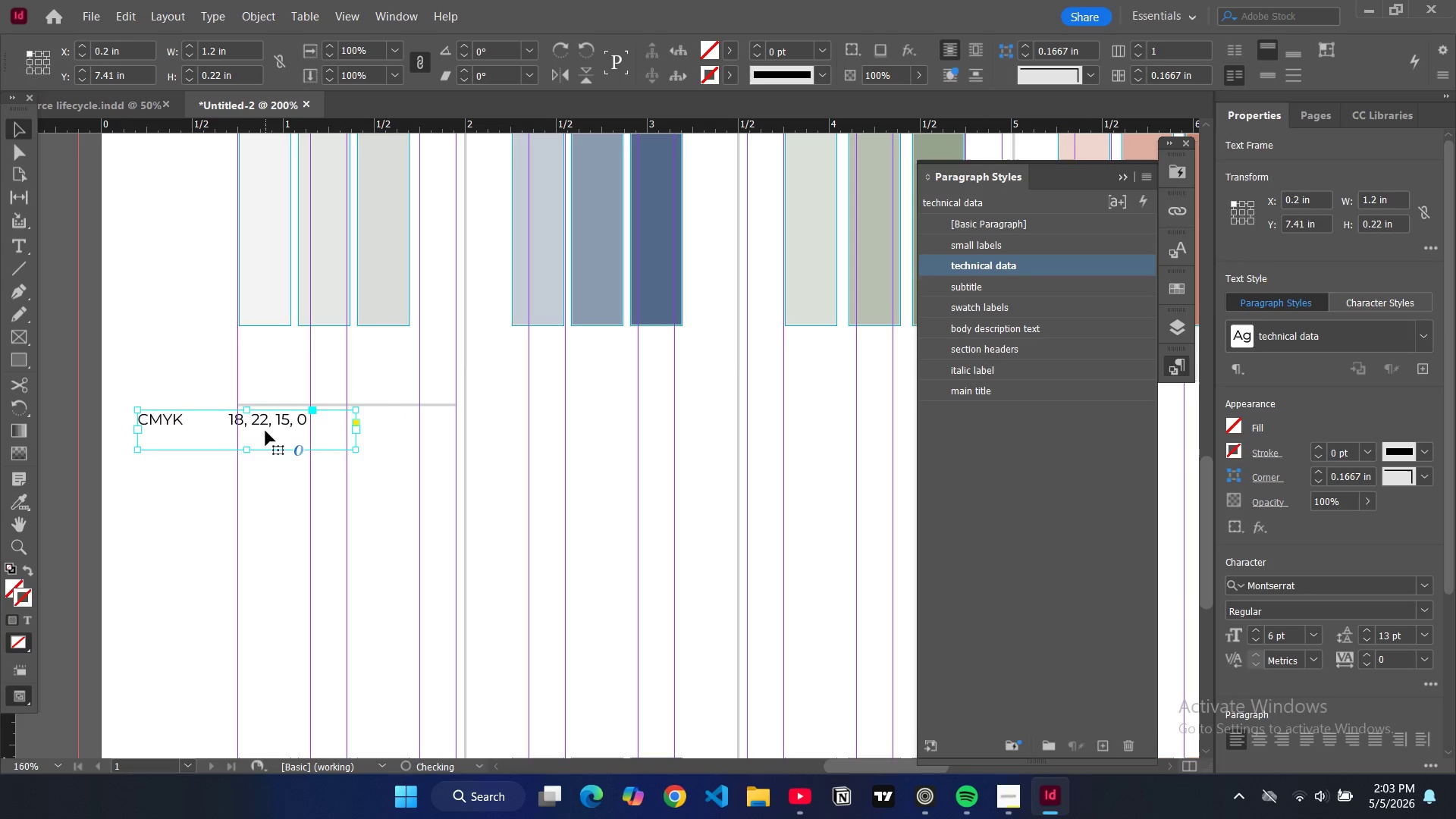 
left_click_drag(start_coordinate=[265, 431], to_coordinate=[275, 431])
 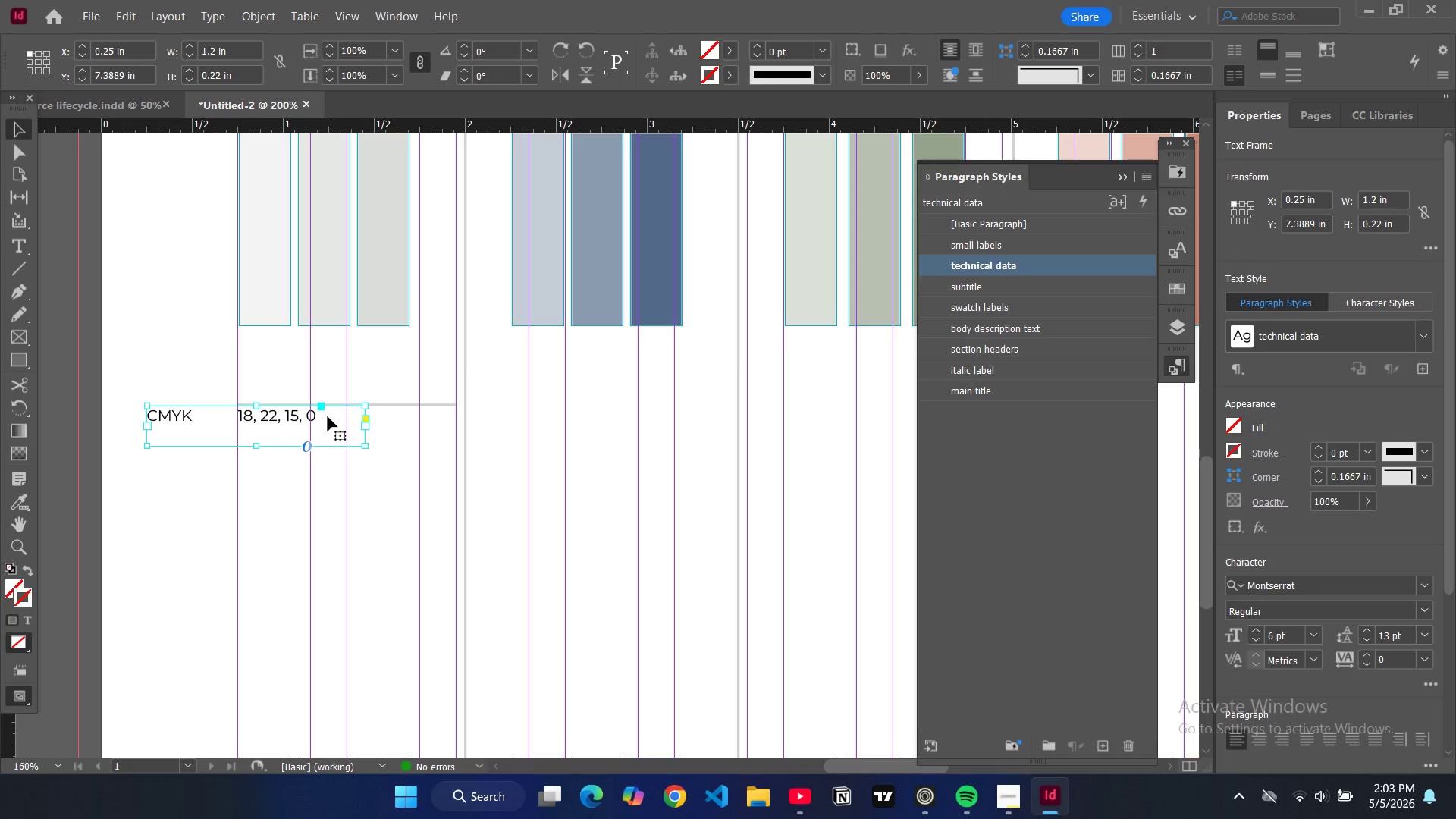 
double_click([324, 419])
 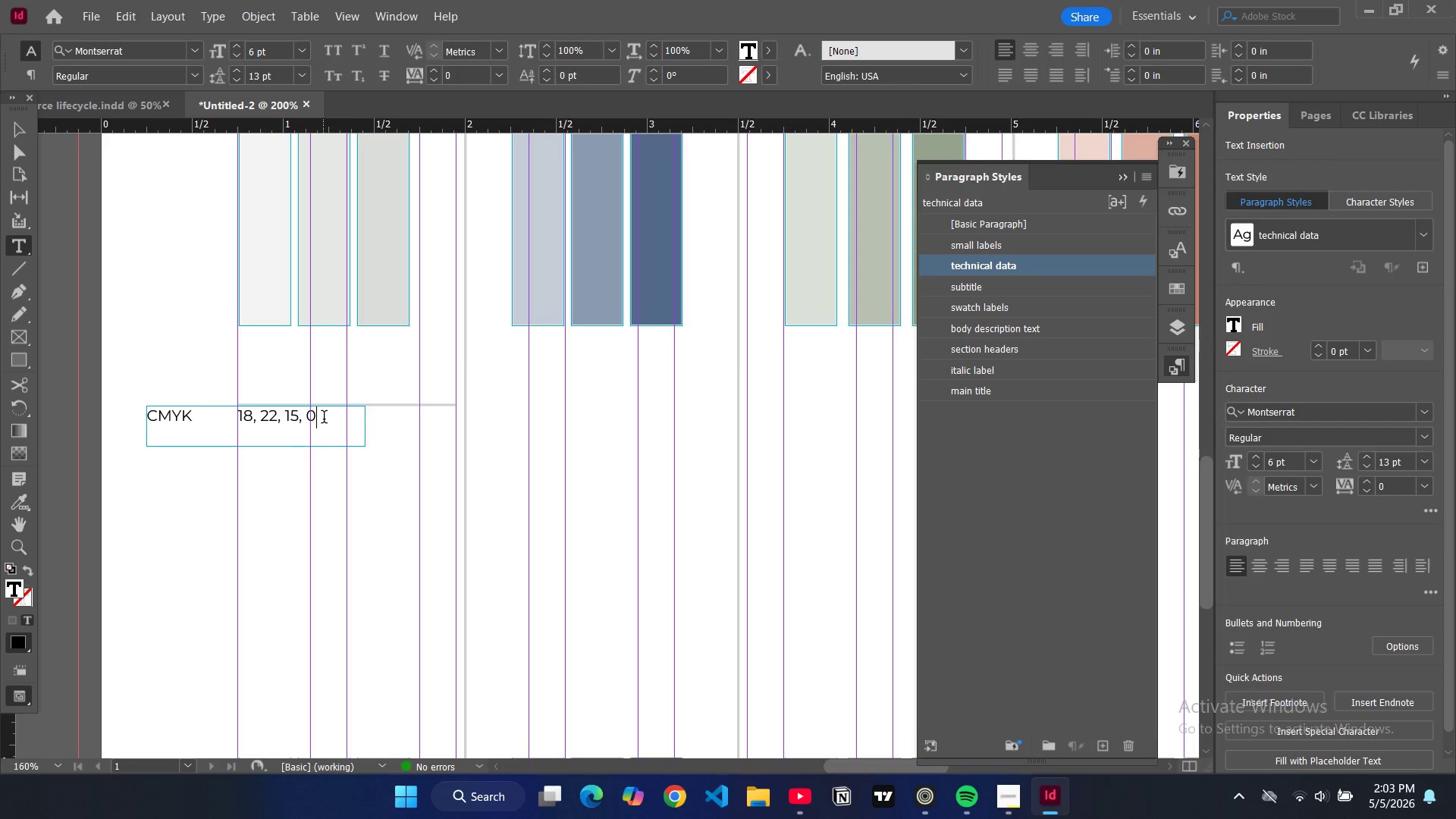 
left_click_drag(start_coordinate=[324, 419], to_coordinate=[160, 402])
 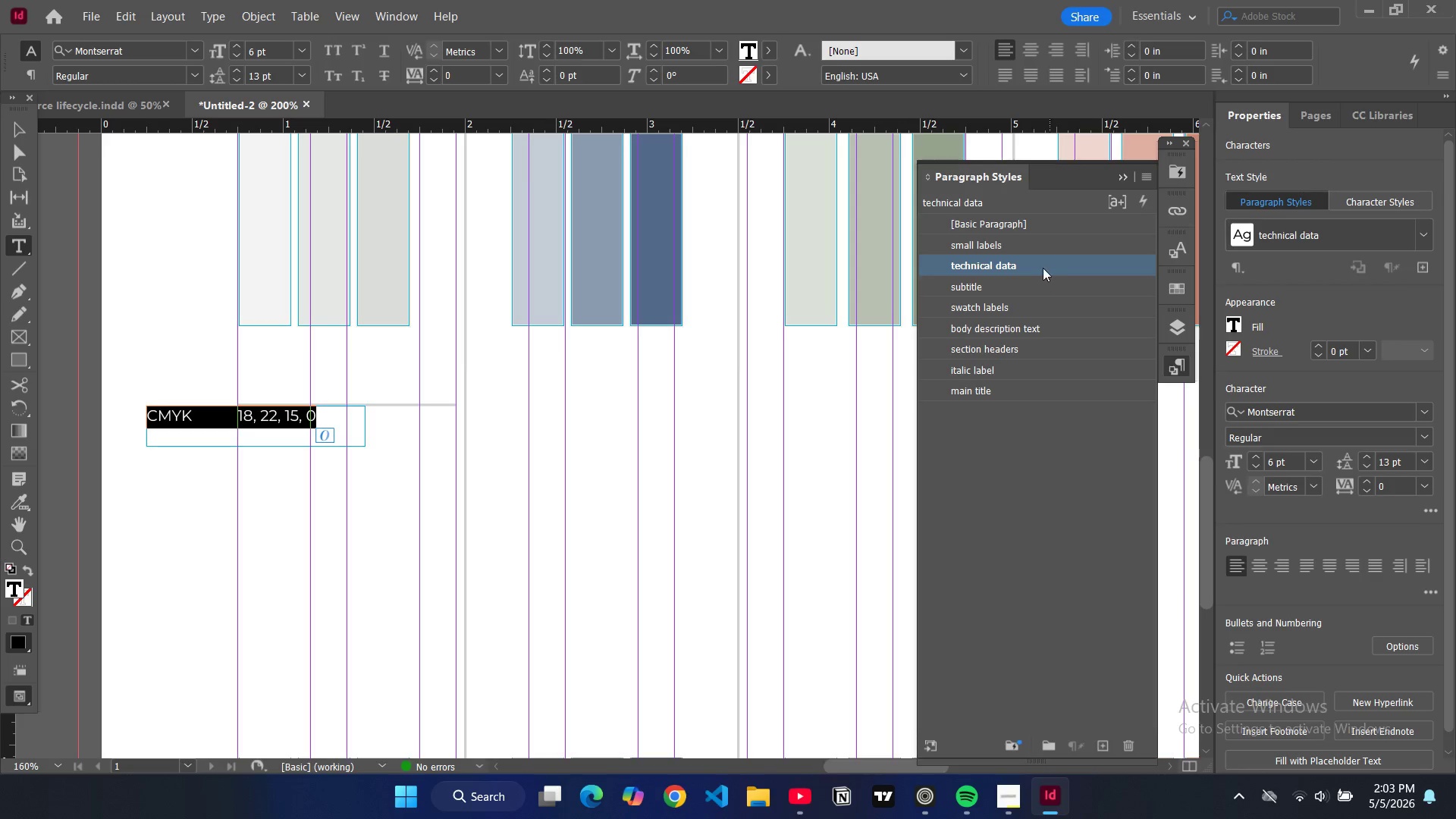 
double_click([1042, 263])
 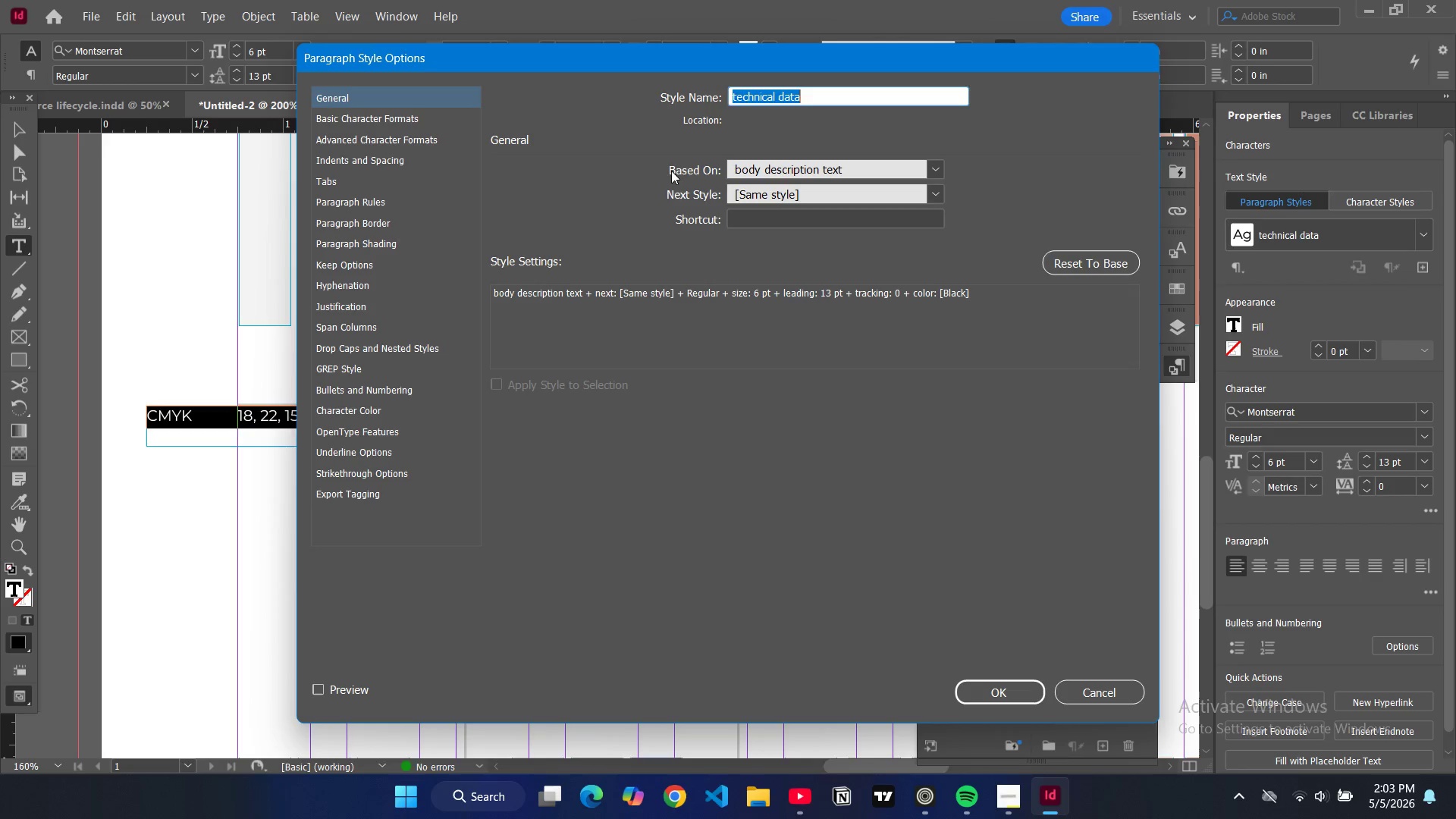 
left_click([450, 109])
 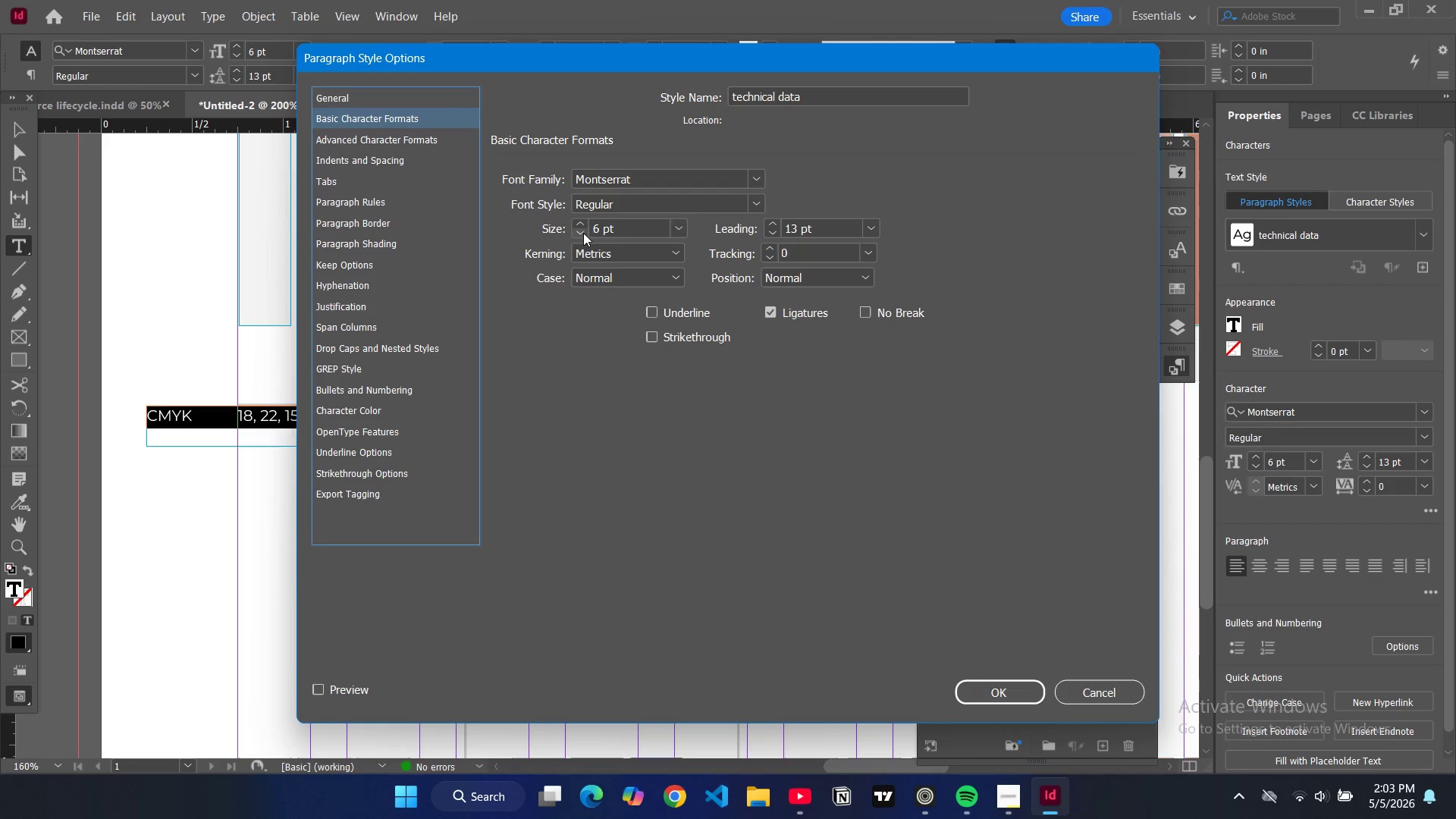 
left_click([579, 230])
 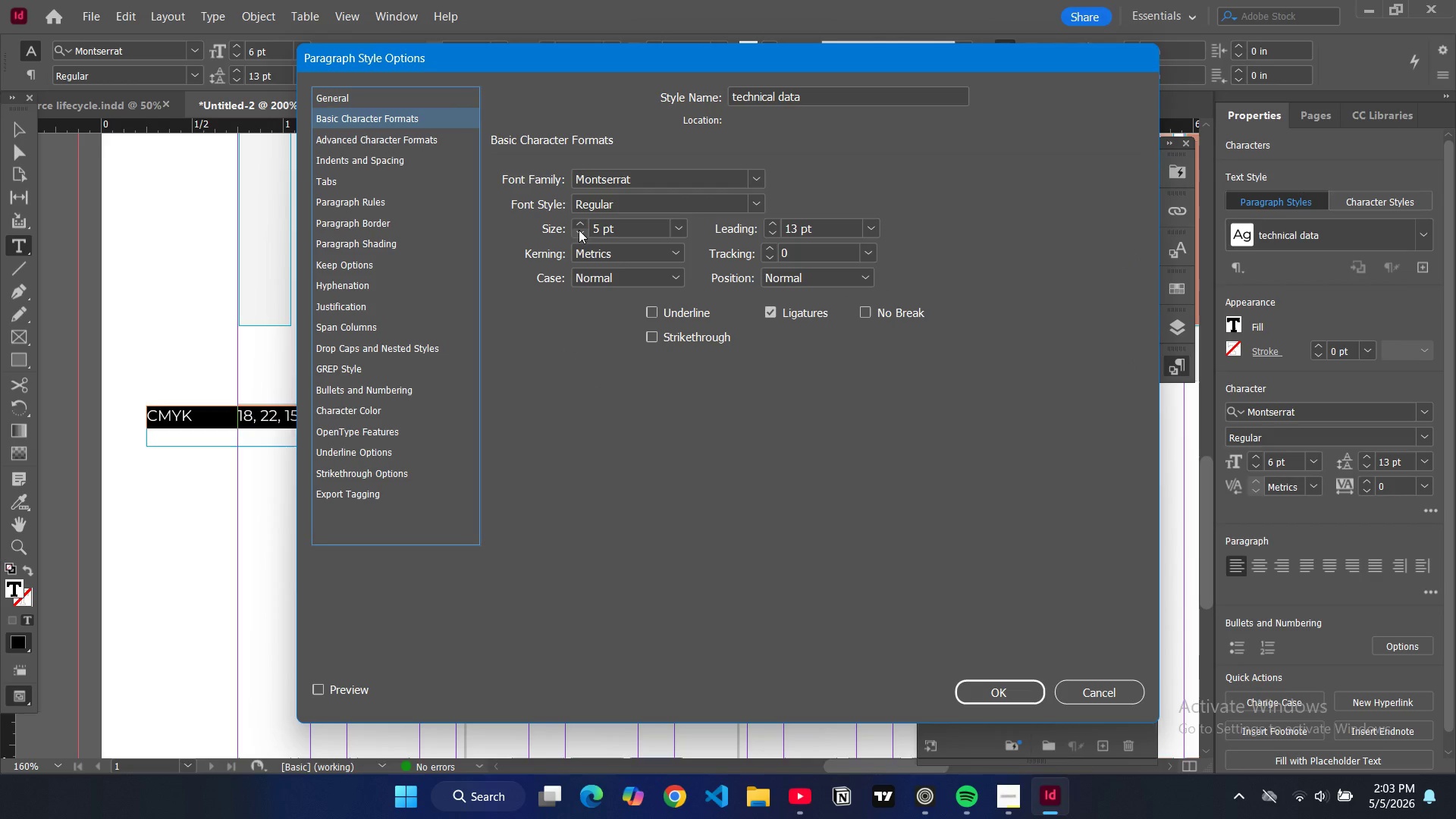 
left_click([579, 230])
 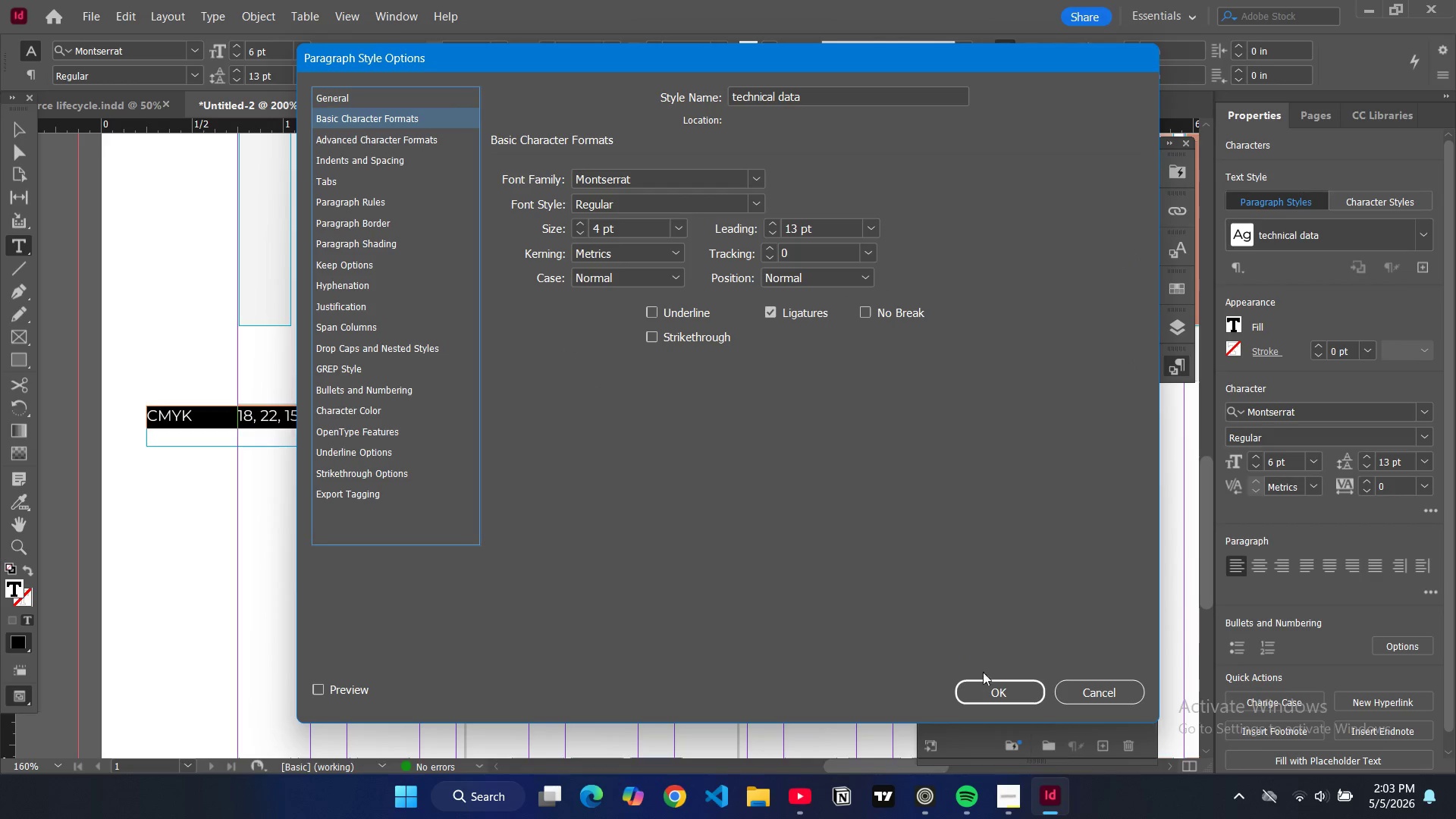 
left_click([992, 683])
 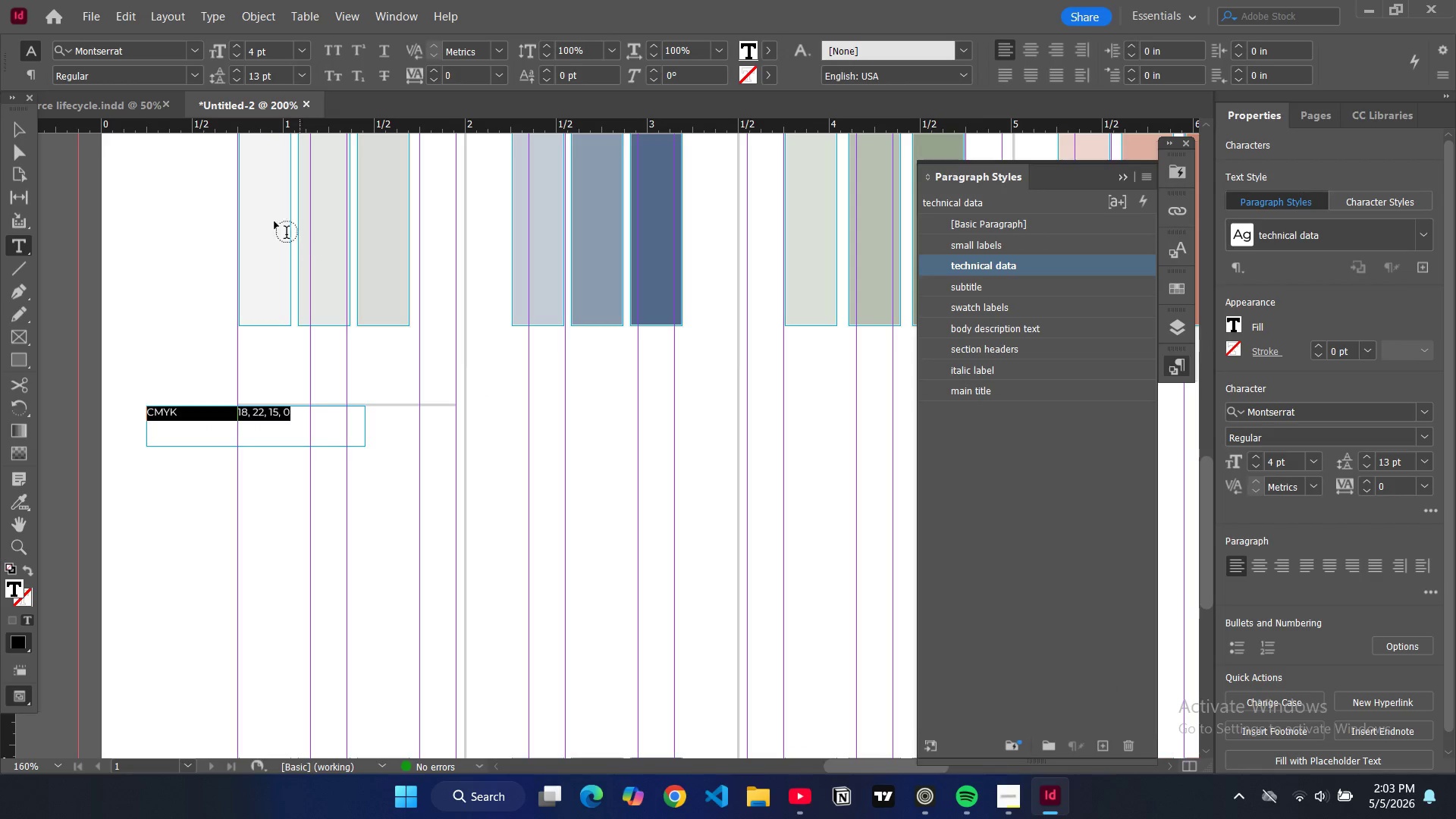 
left_click([18, 127])
 